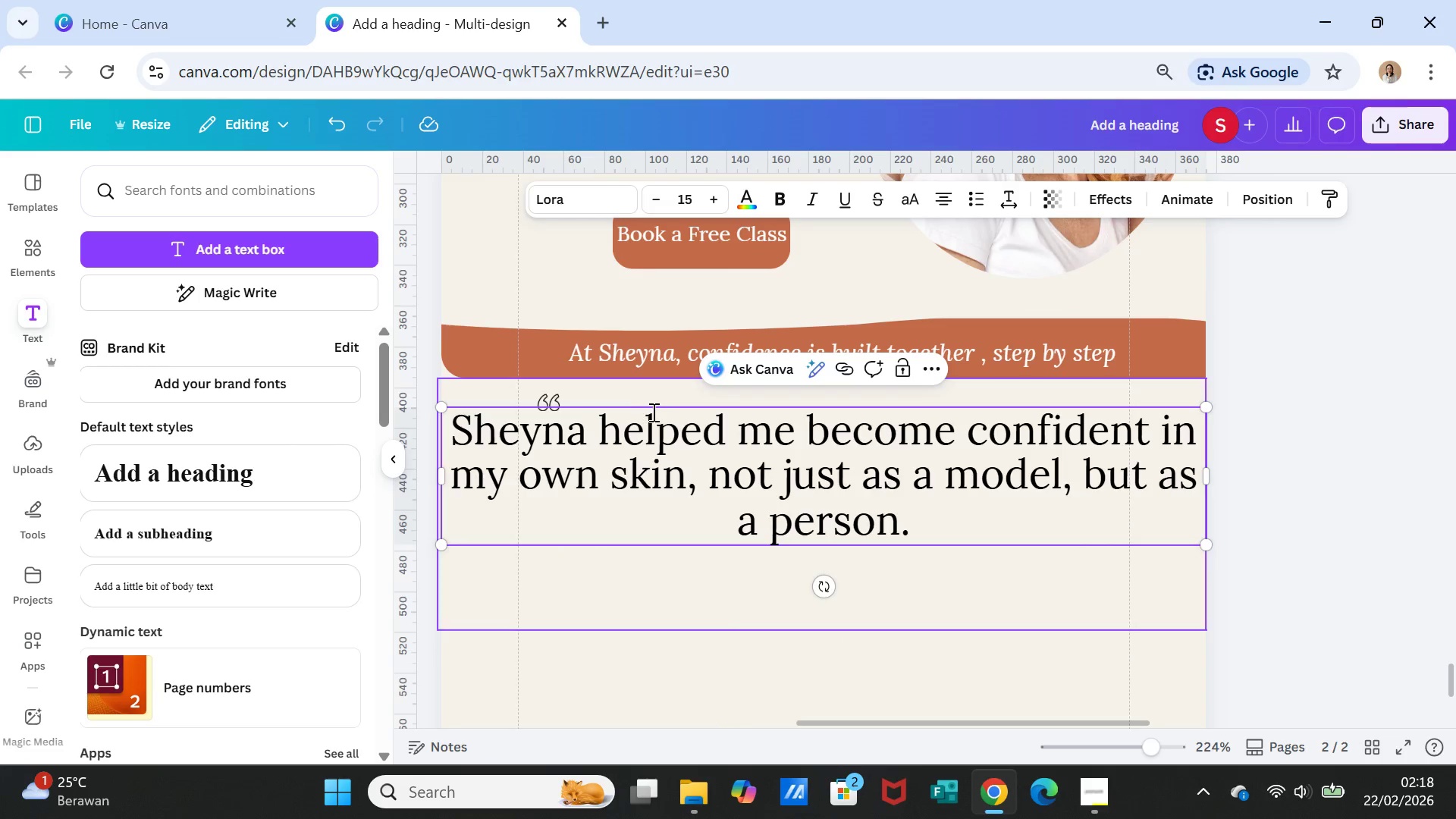 
double_click([654, 425])
 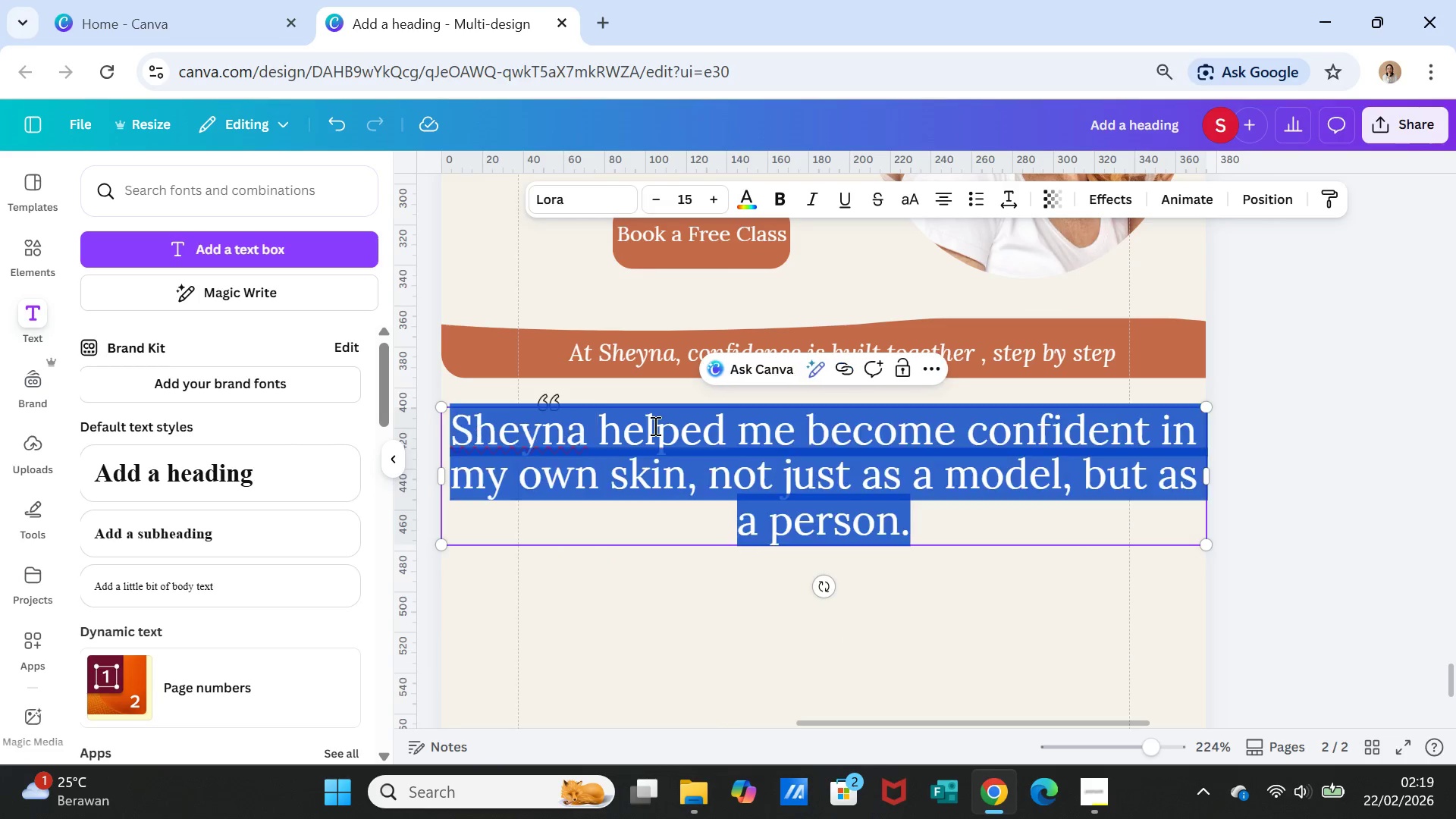 
triple_click([654, 425])
 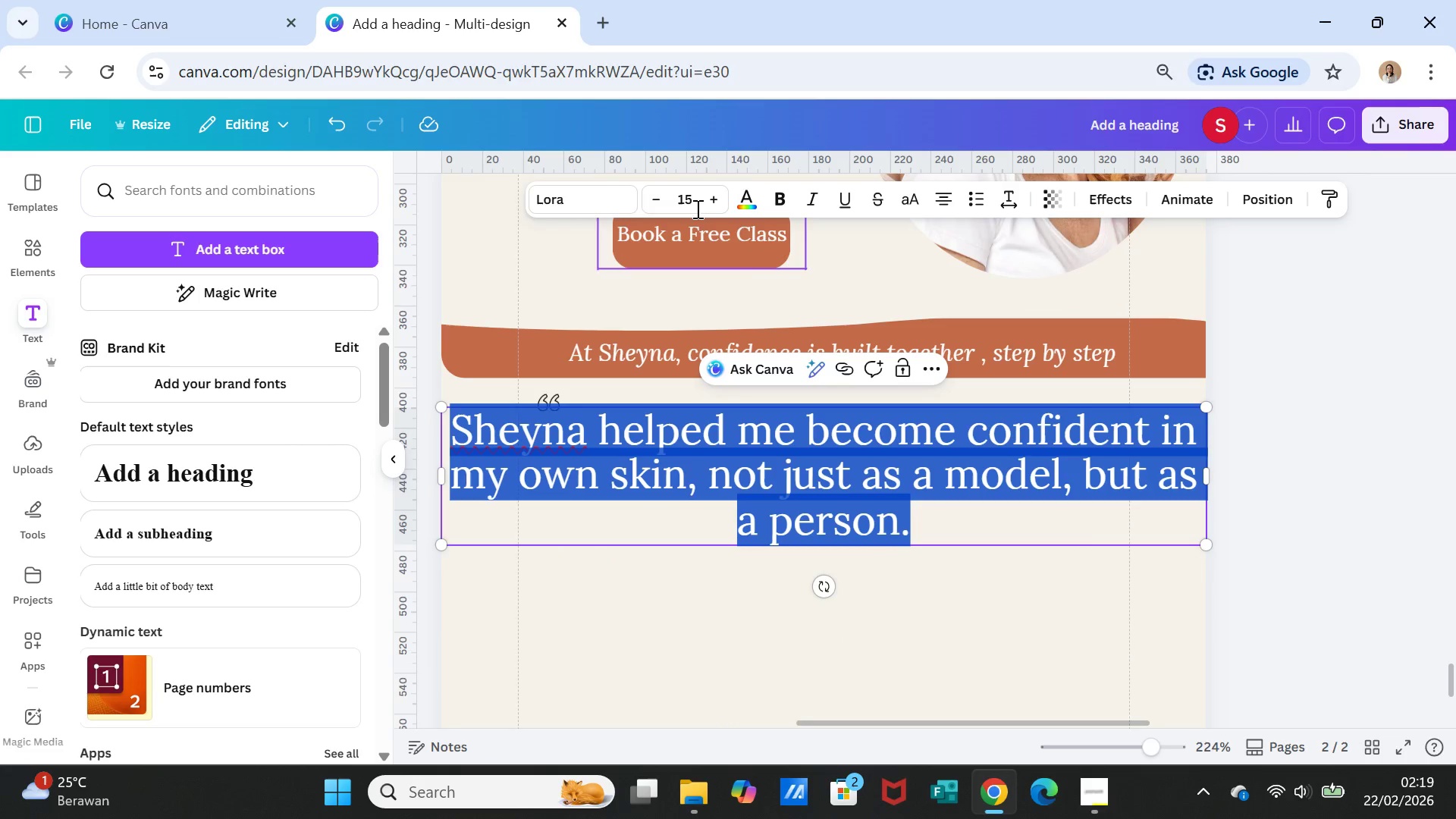 
left_click([695, 199])
 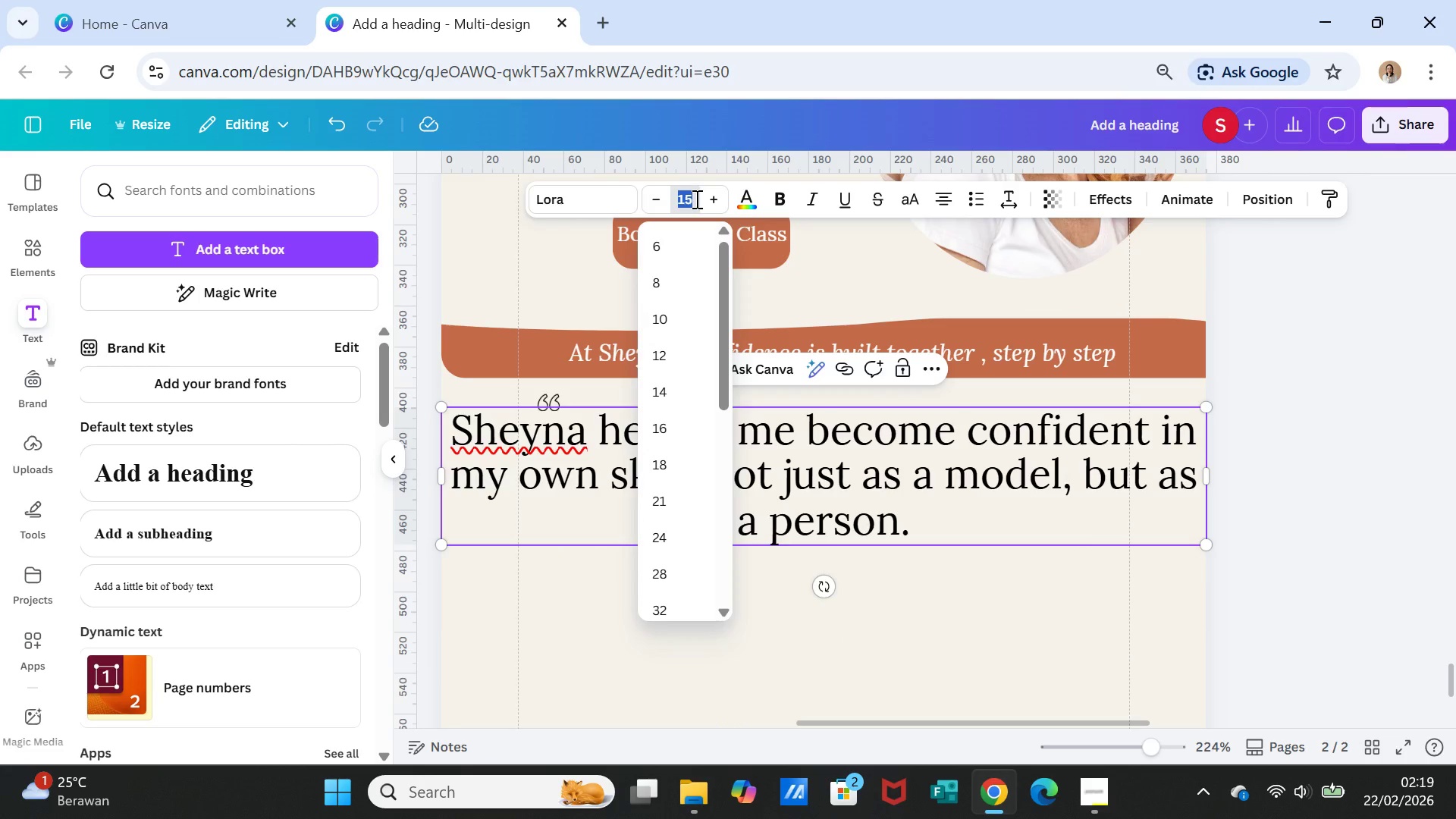 
type(10)
 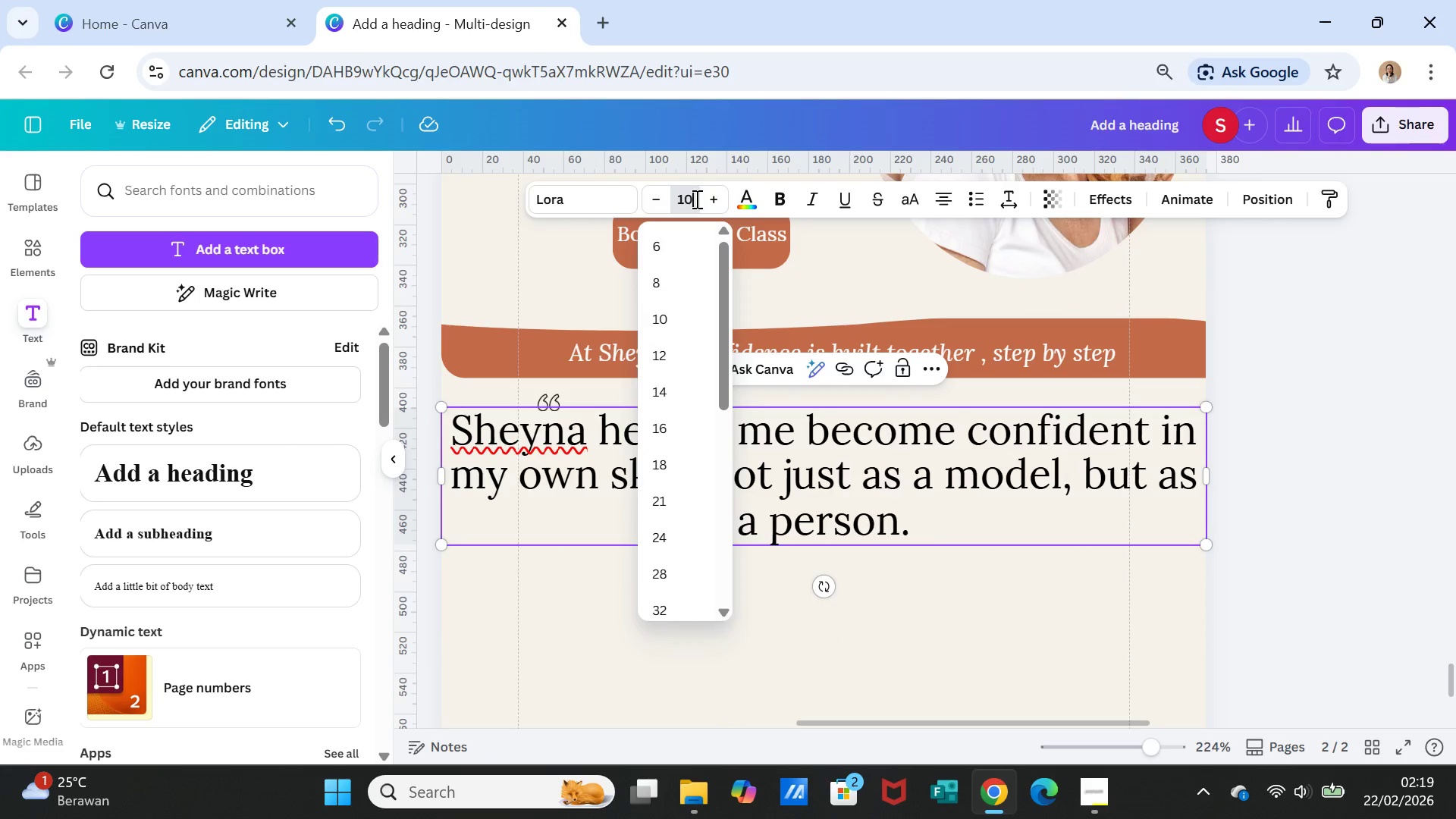 
key(Enter)
 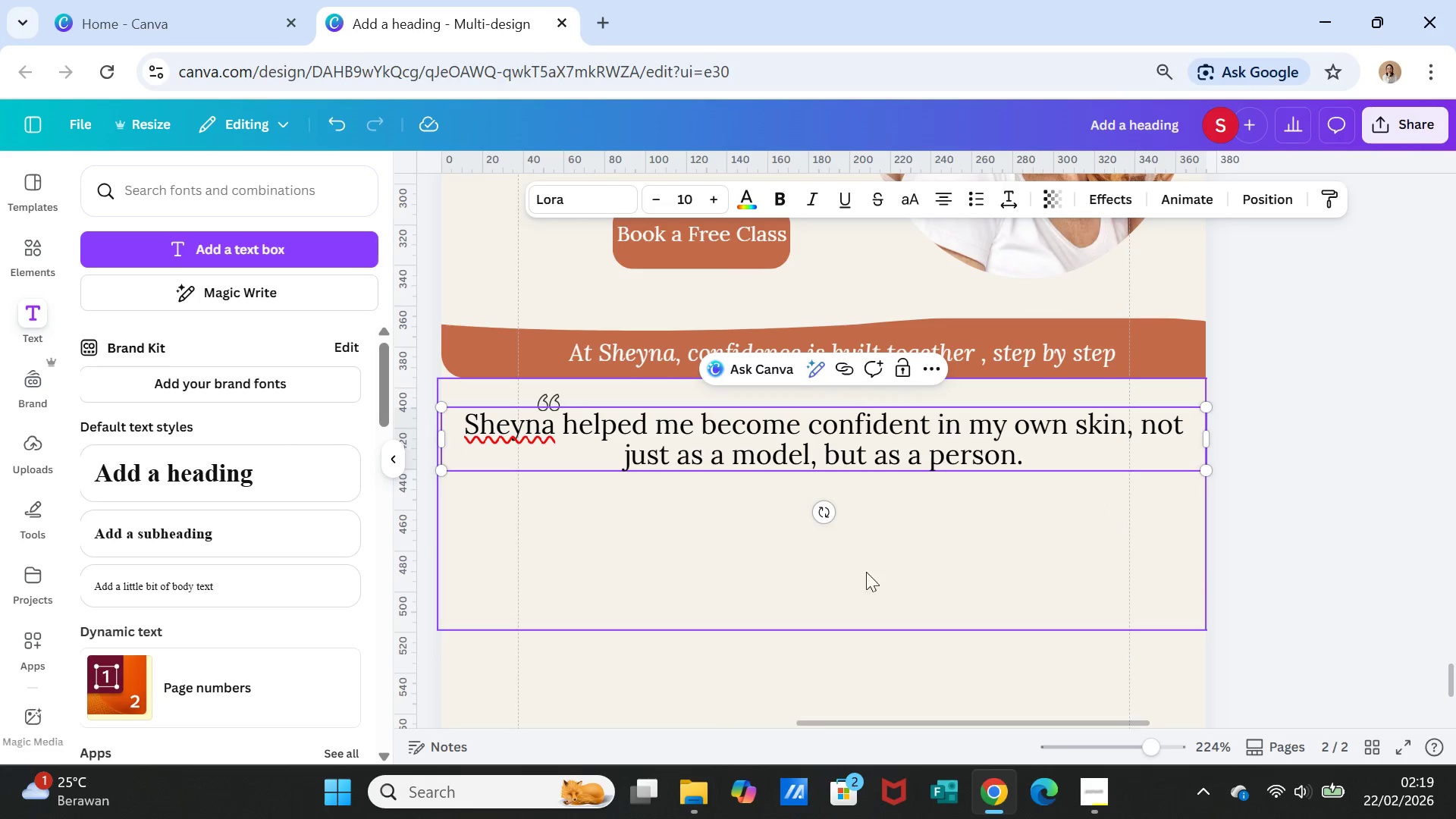 
left_click([888, 588])
 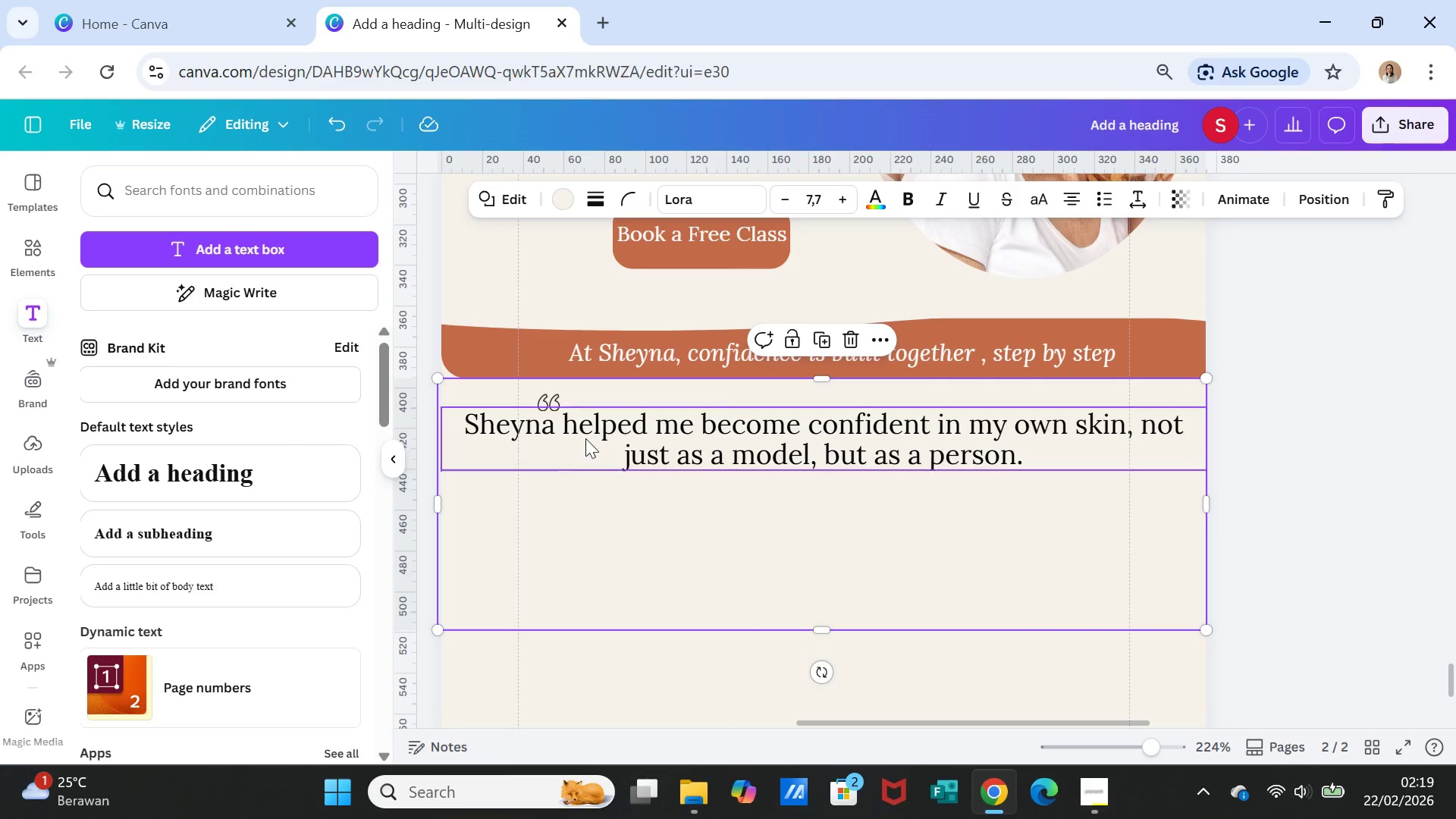 
left_click([591, 435])
 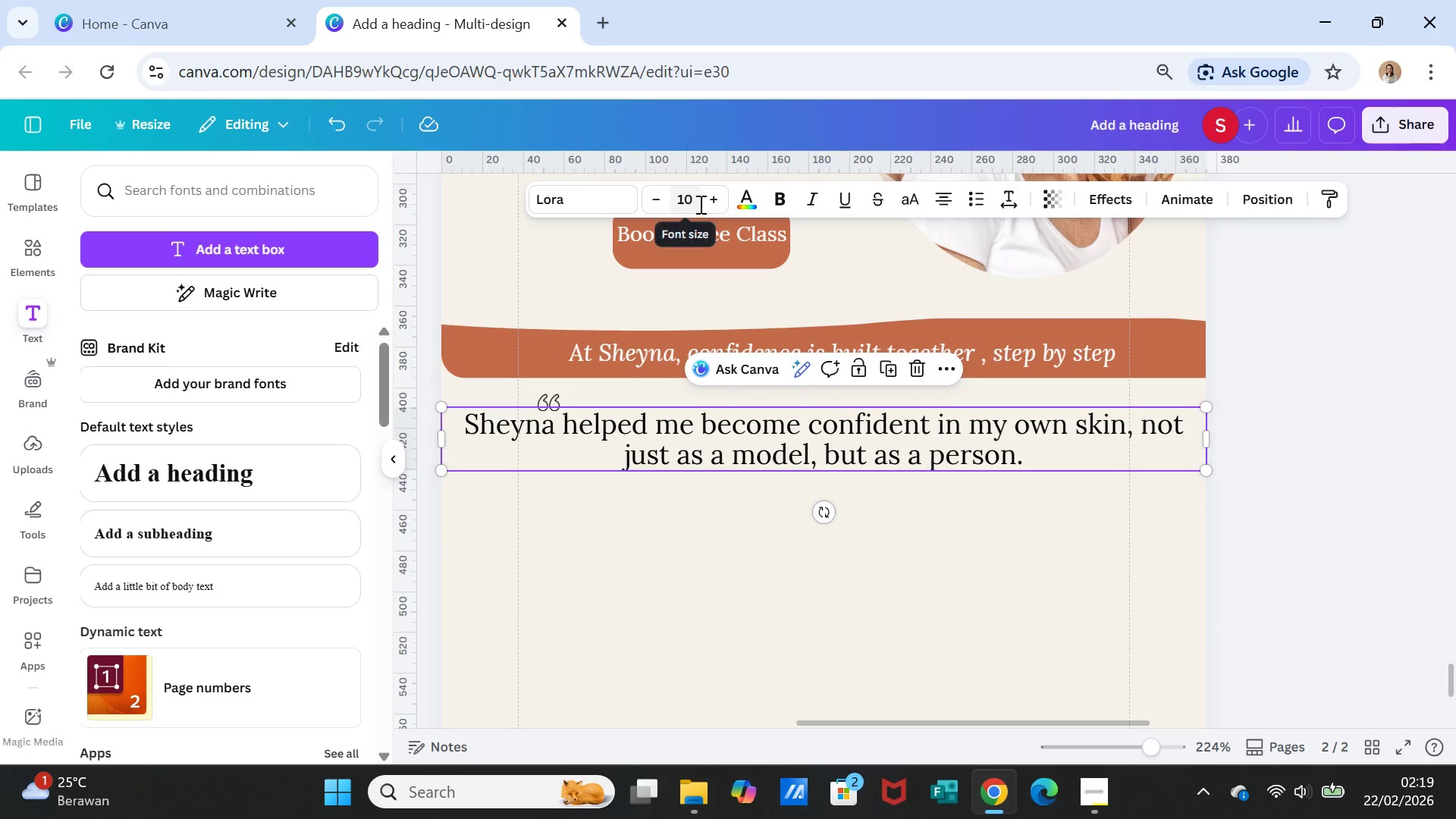 
left_click([695, 193])
 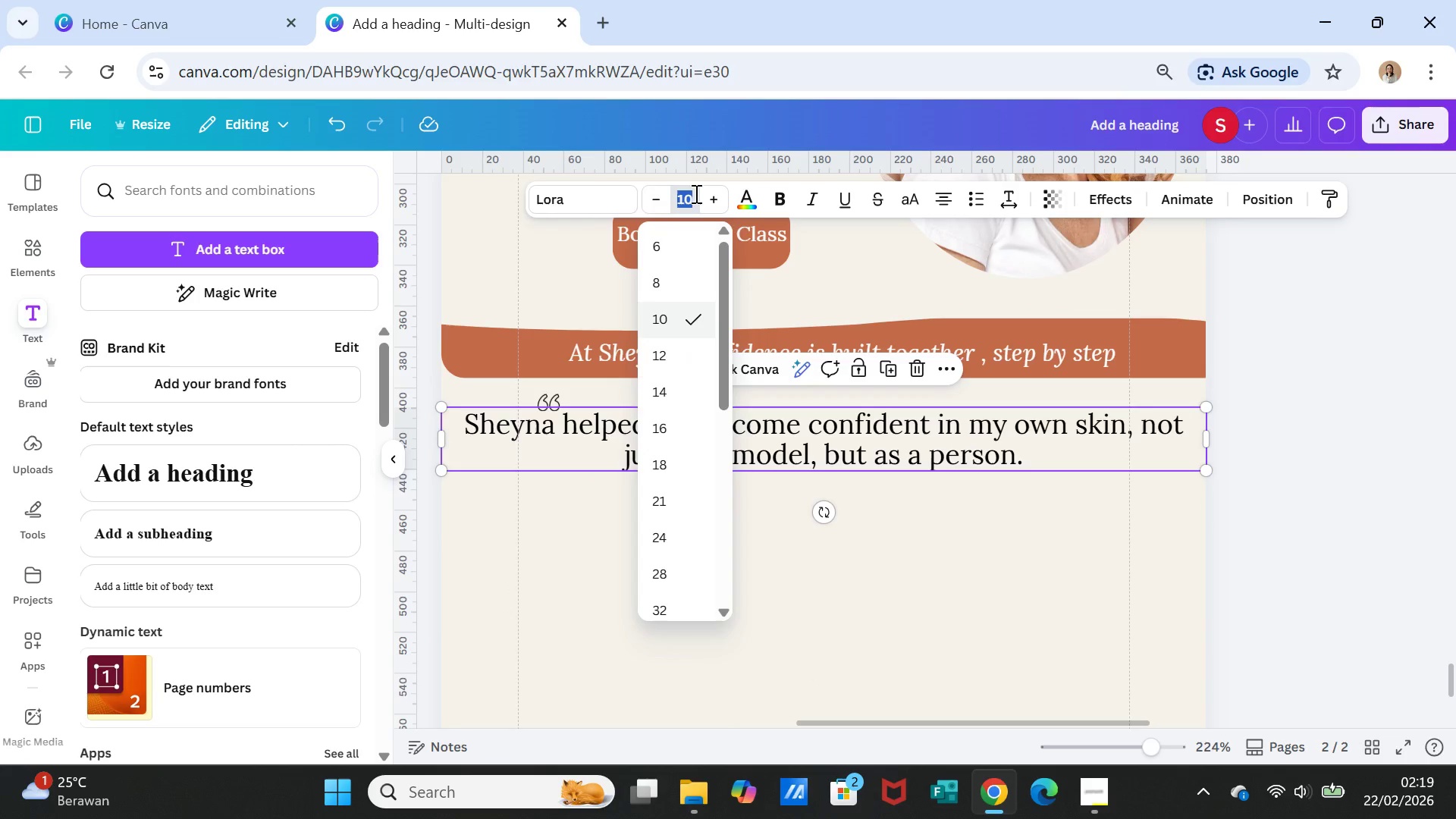 
key(7)
 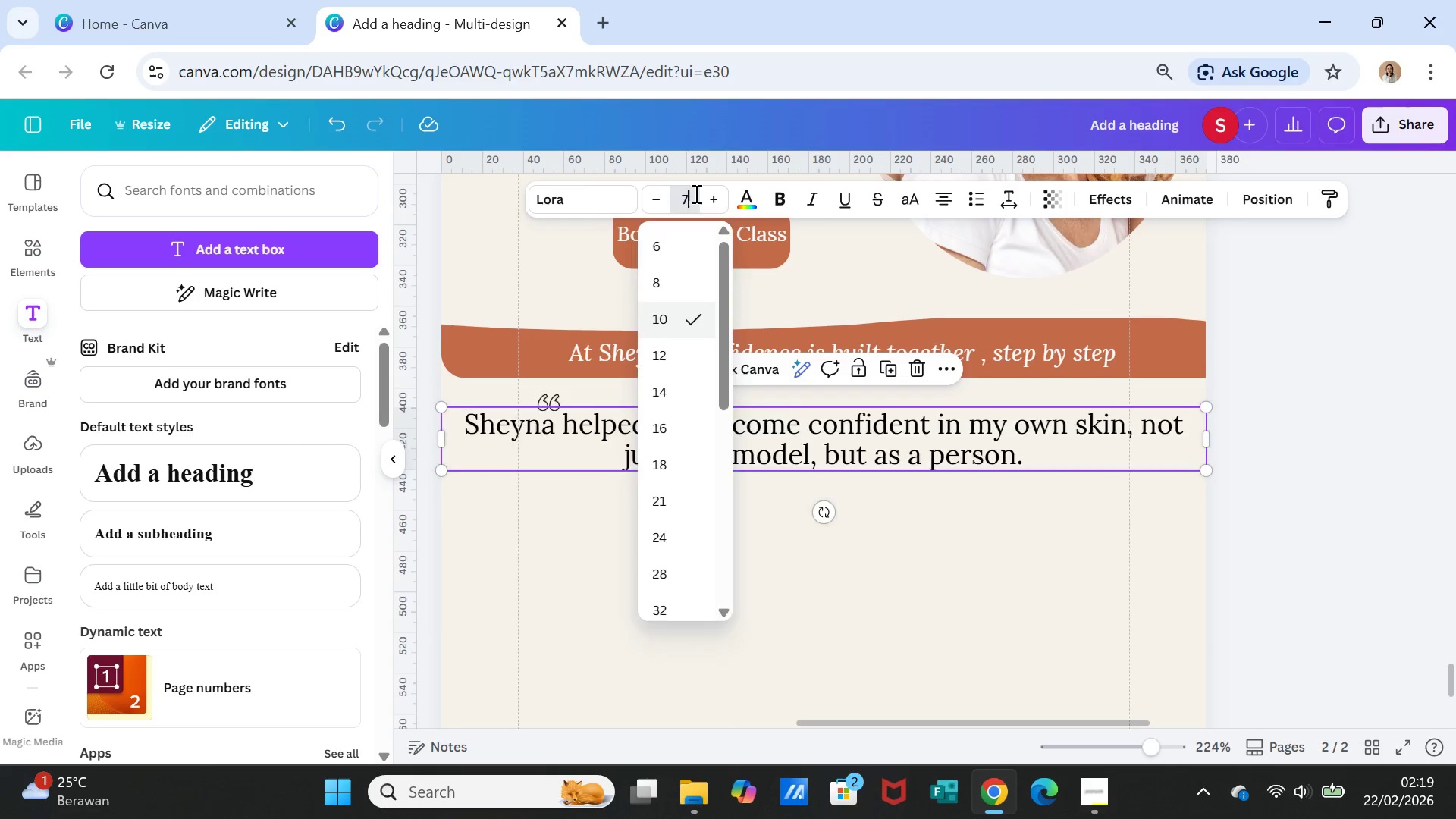 
key(Enter)
 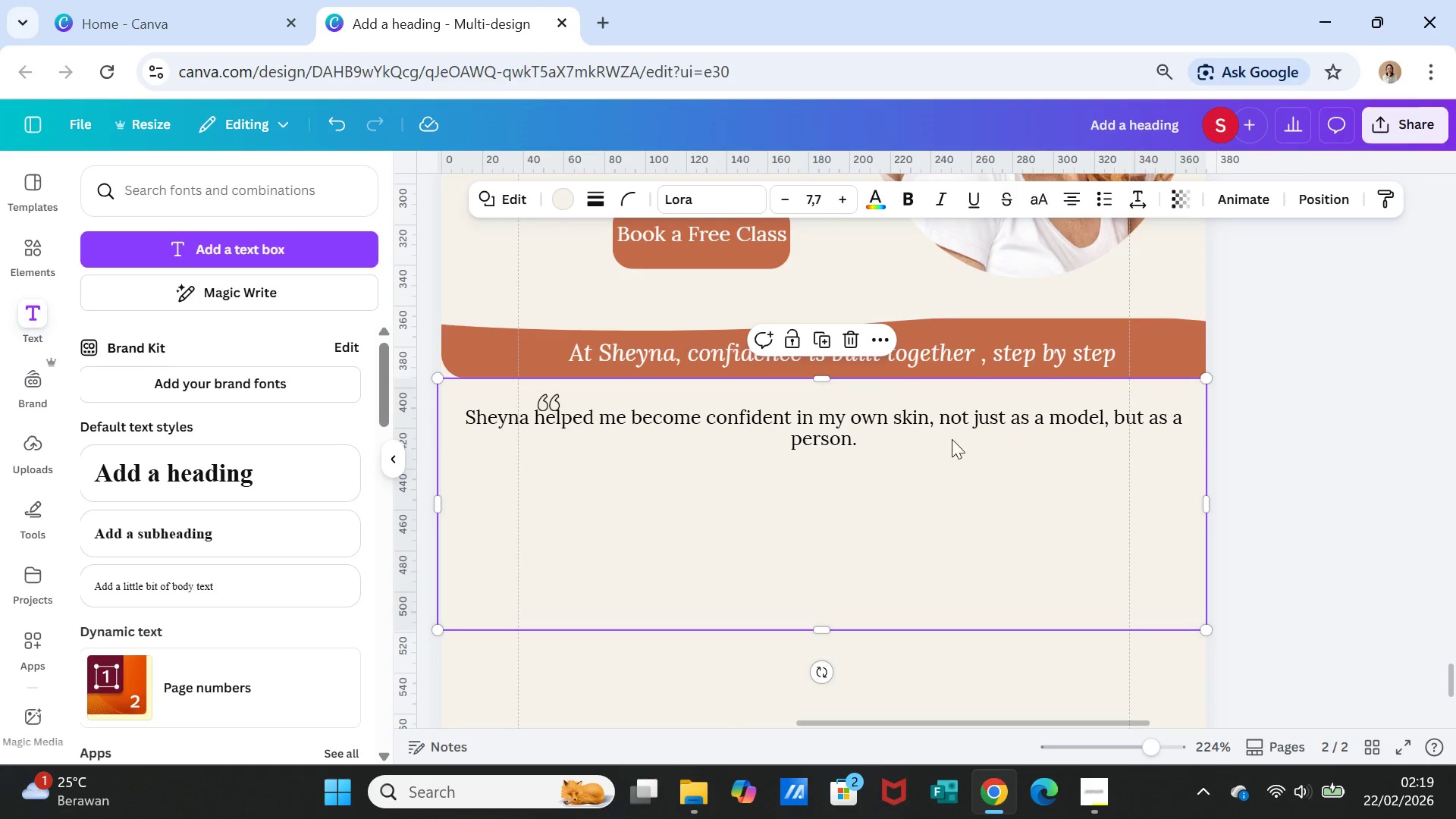 
left_click_drag(start_coordinate=[950, 410], to_coordinate=[939, 413])
 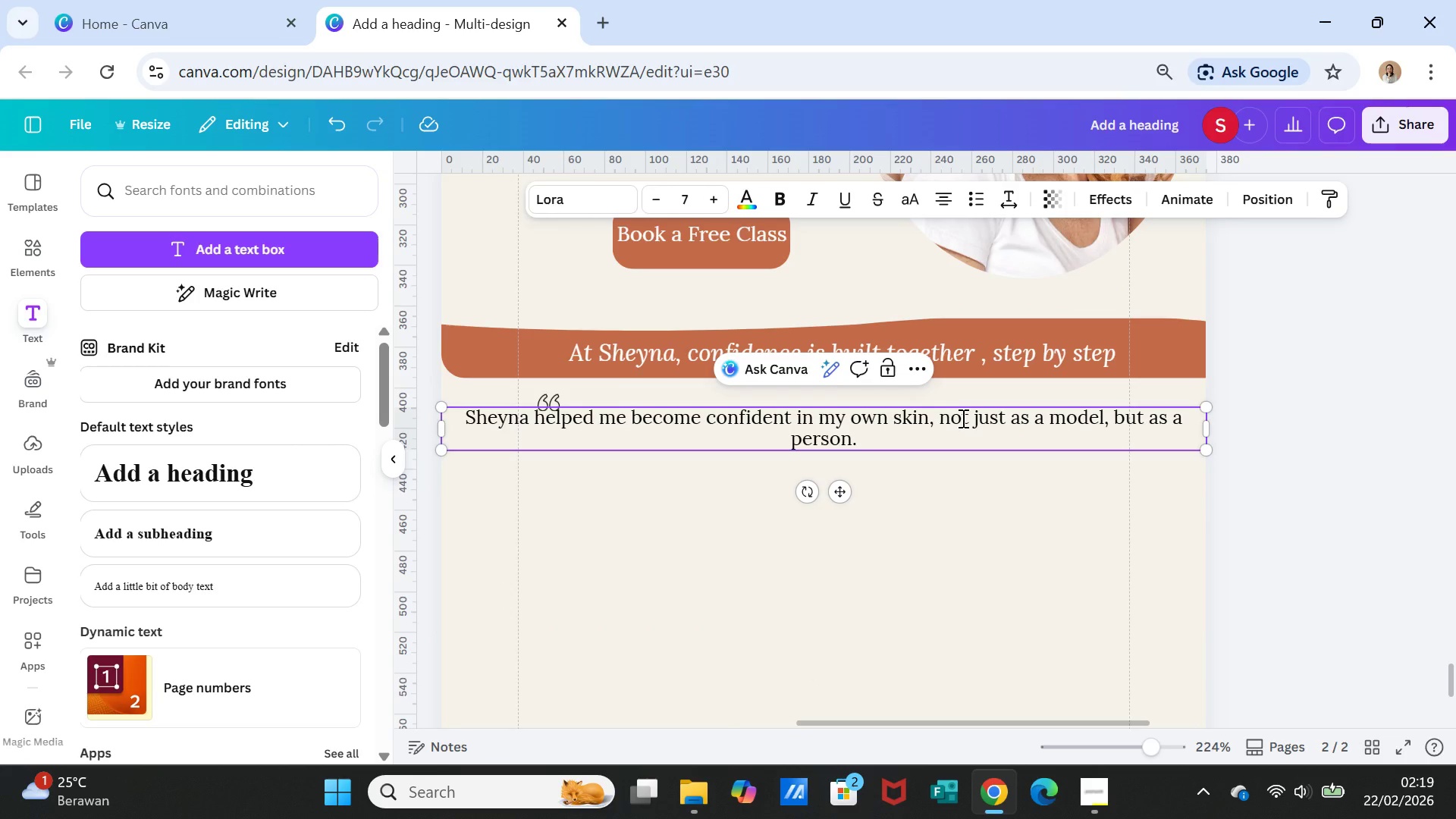 
key(Enter)
 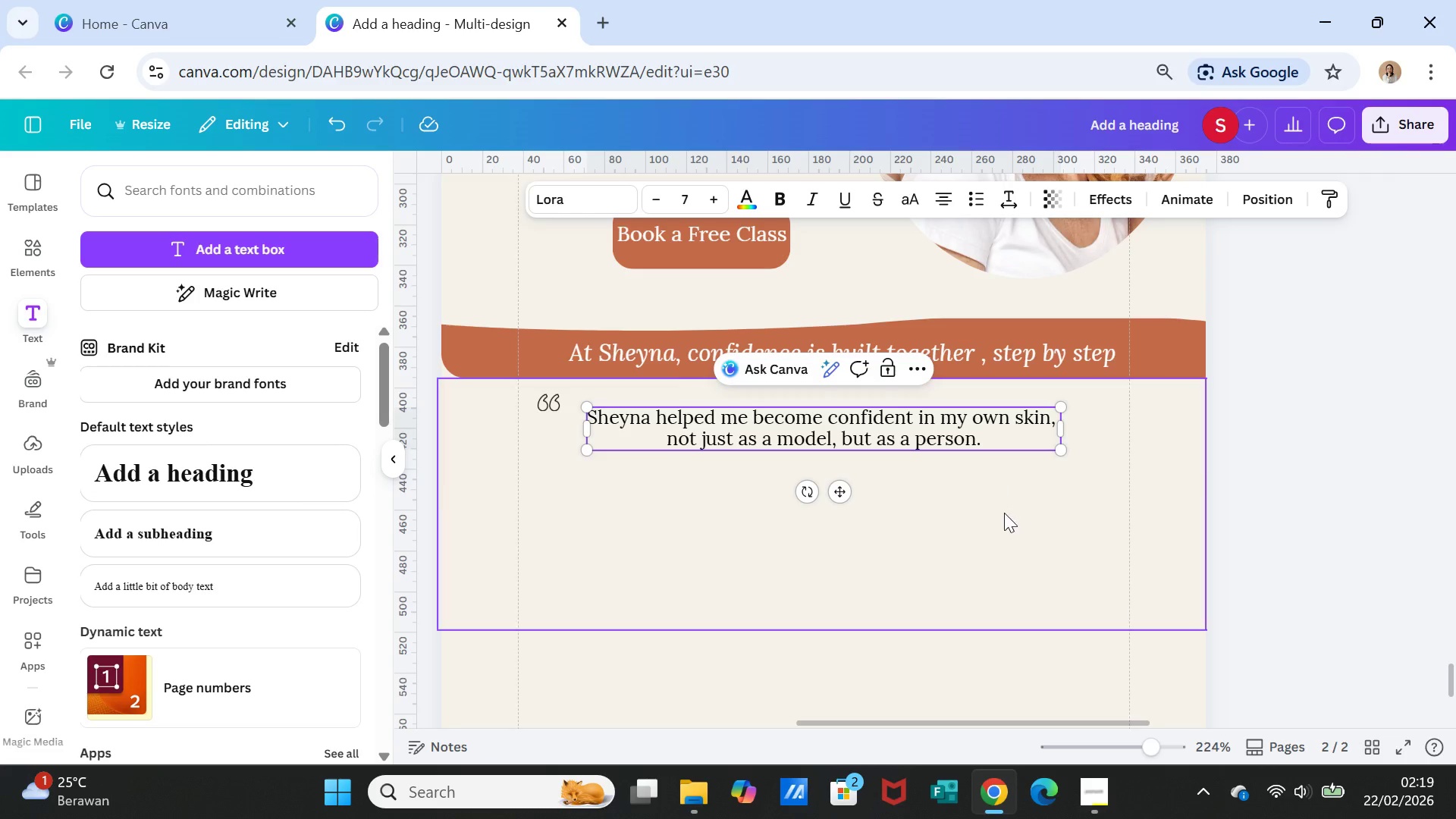 
left_click([1000, 522])
 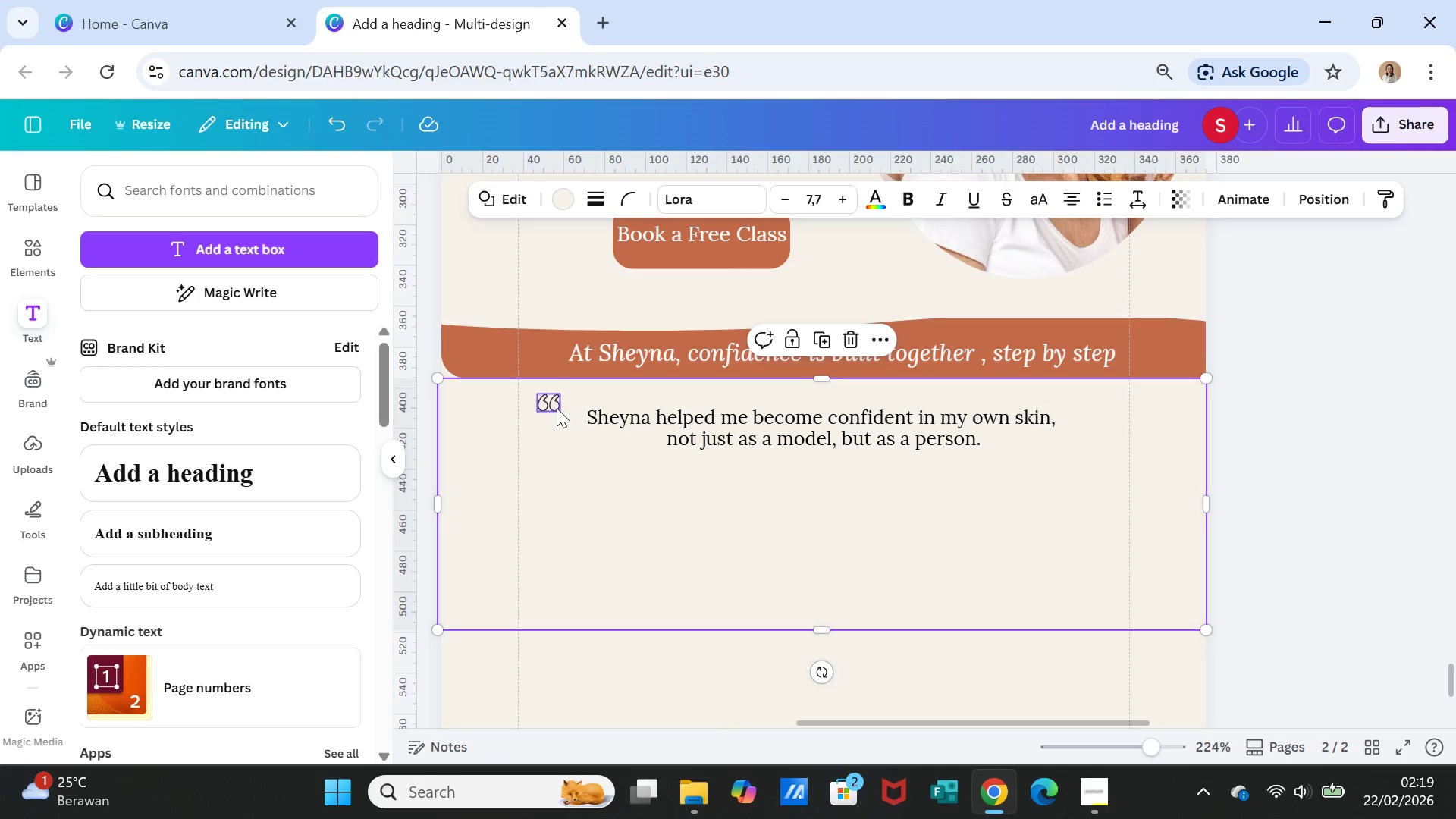 
left_click_drag(start_coordinate=[556, 406], to_coordinate=[578, 407])
 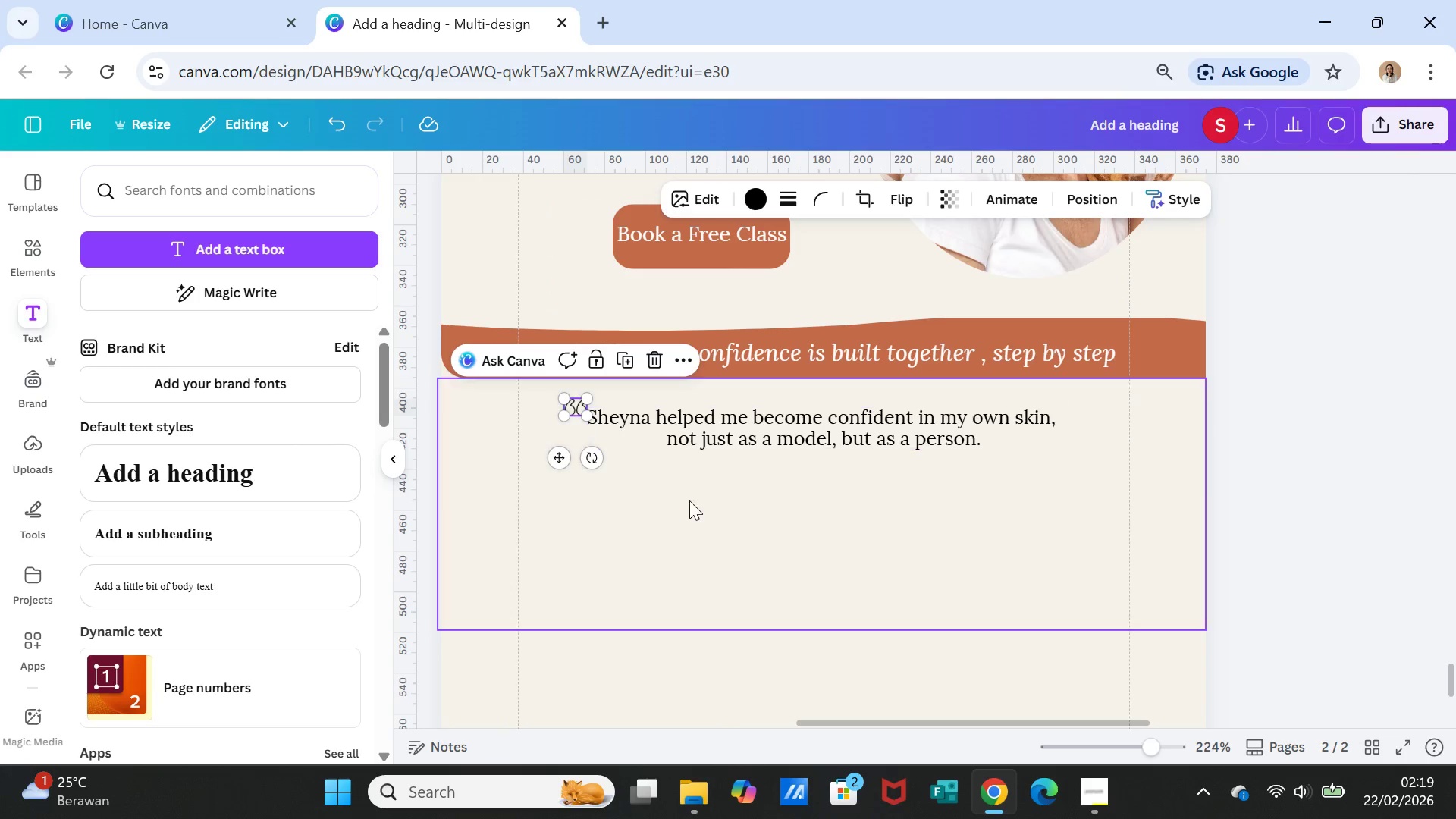 
left_click([689, 501])
 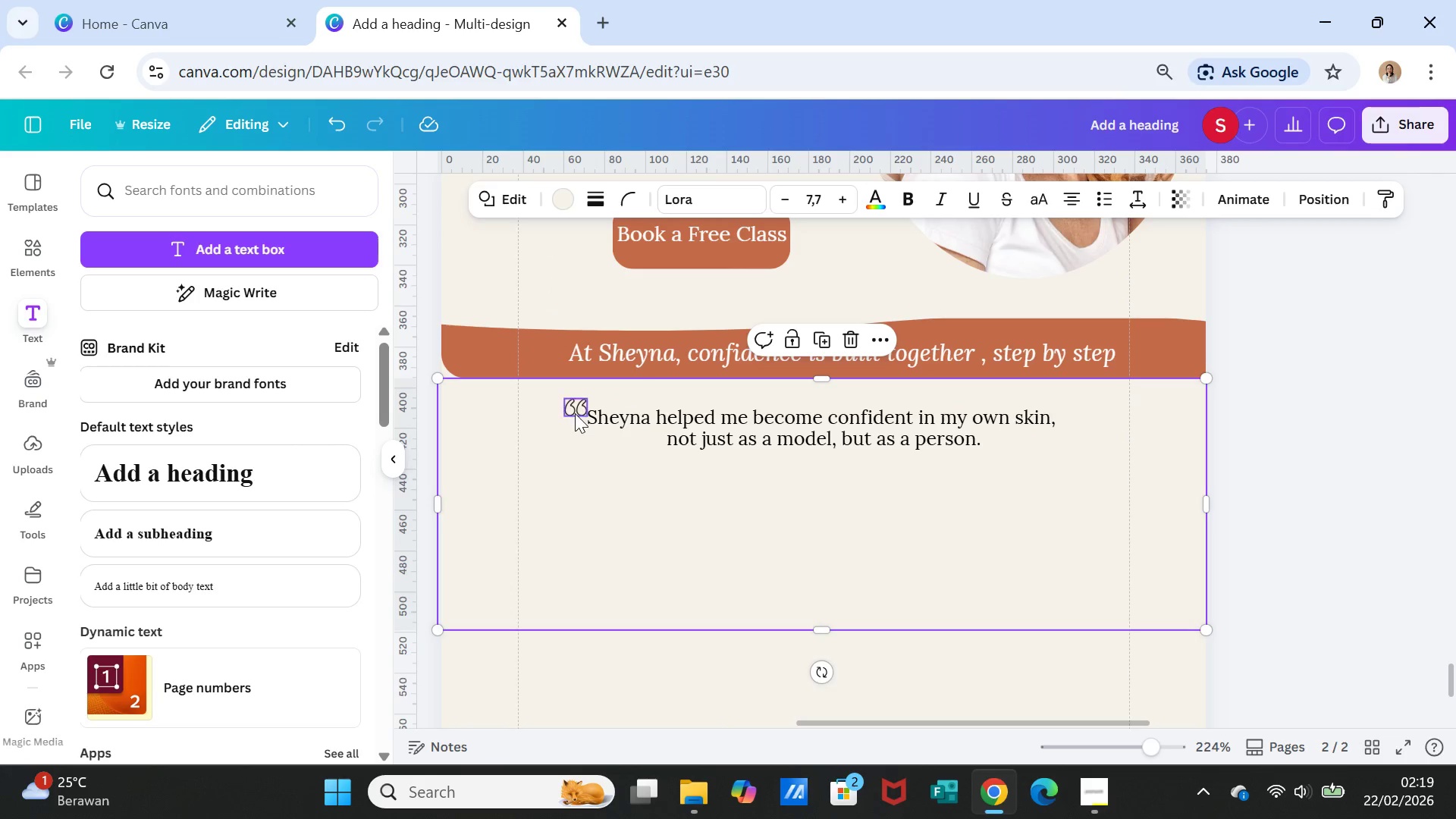 
left_click_drag(start_coordinate=[574, 411], to_coordinate=[570, 411])
 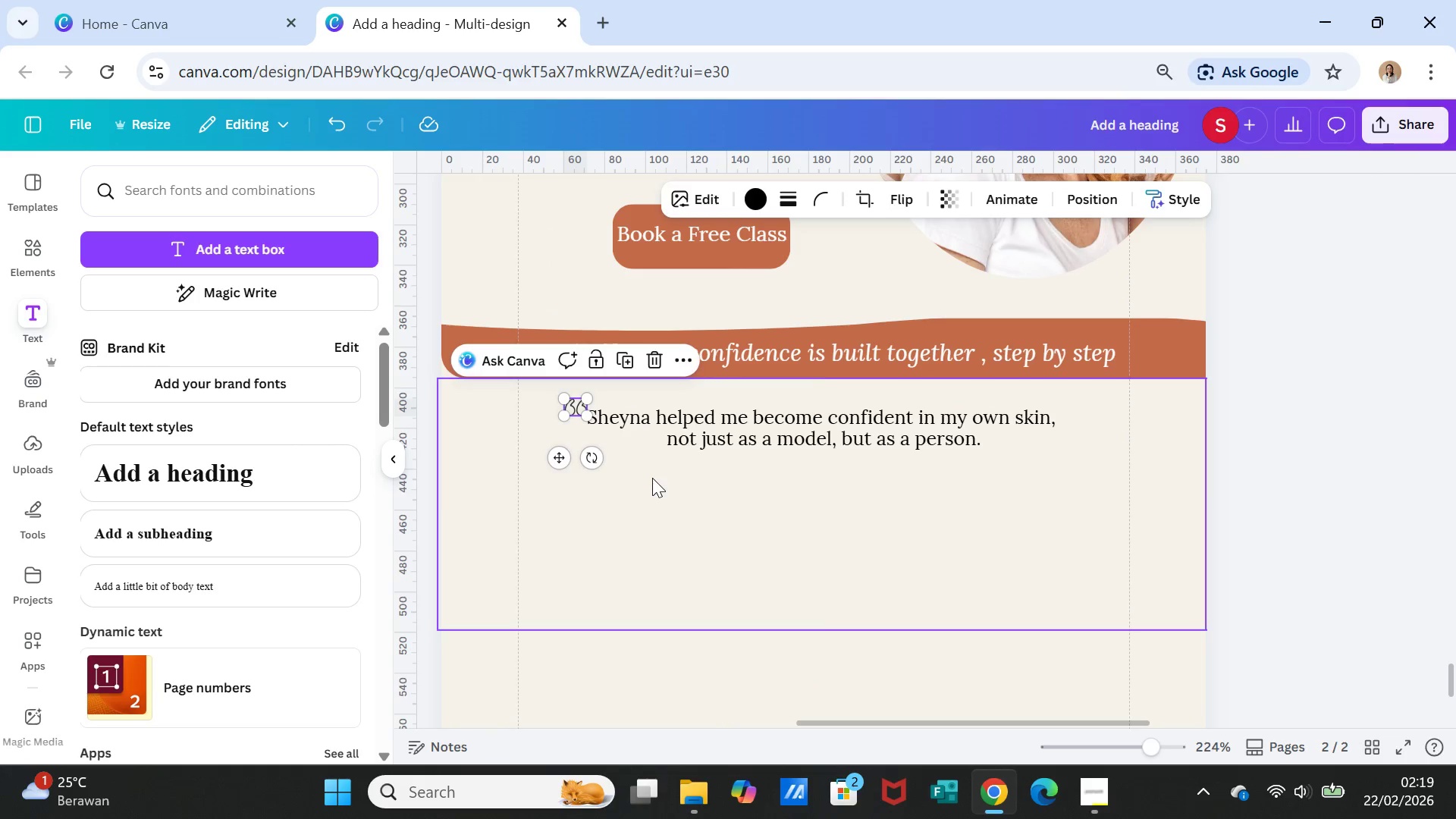 
left_click([652, 478])
 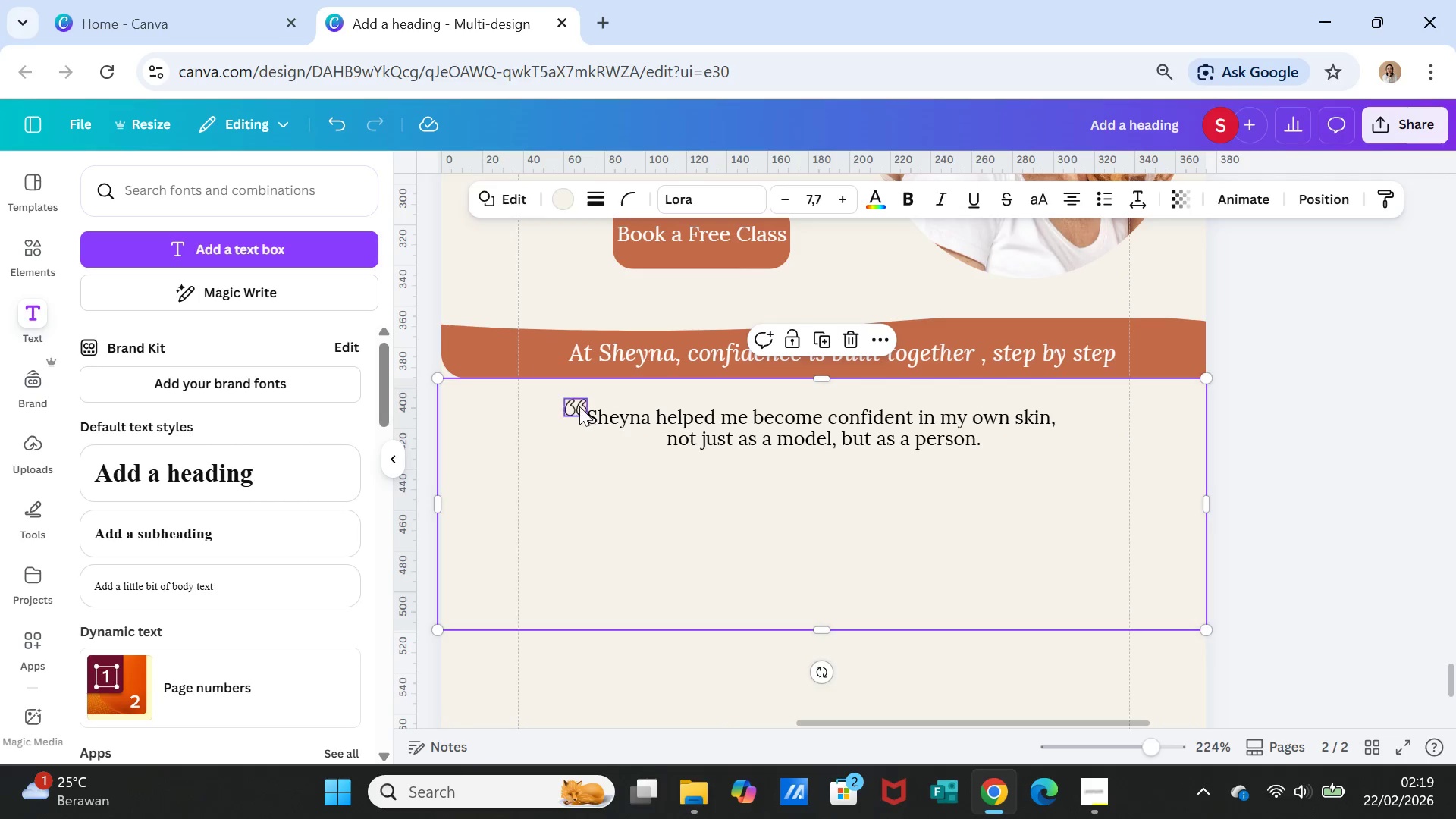 
left_click_drag(start_coordinate=[573, 403], to_coordinate=[568, 403])
 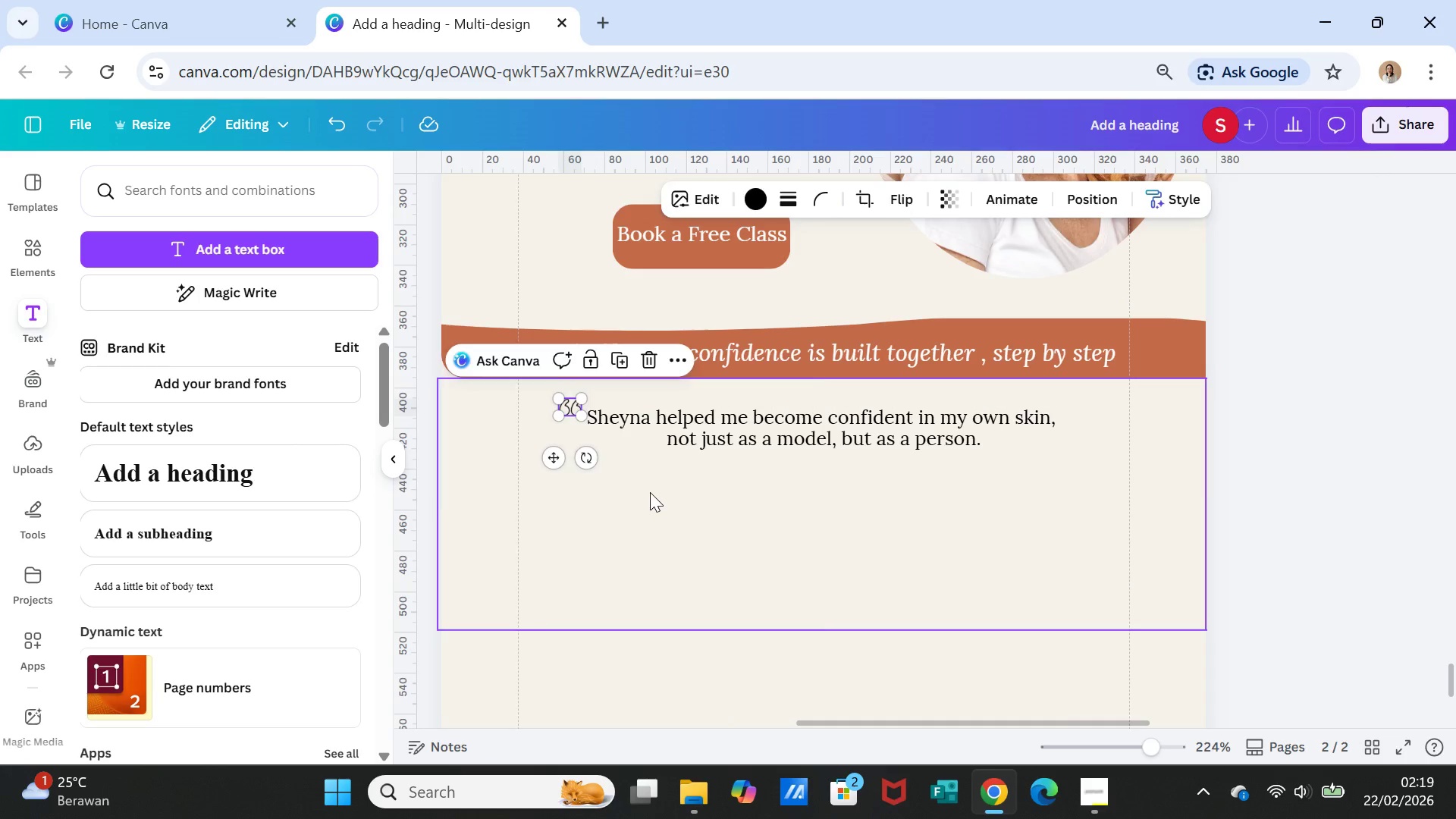 
left_click([650, 492])
 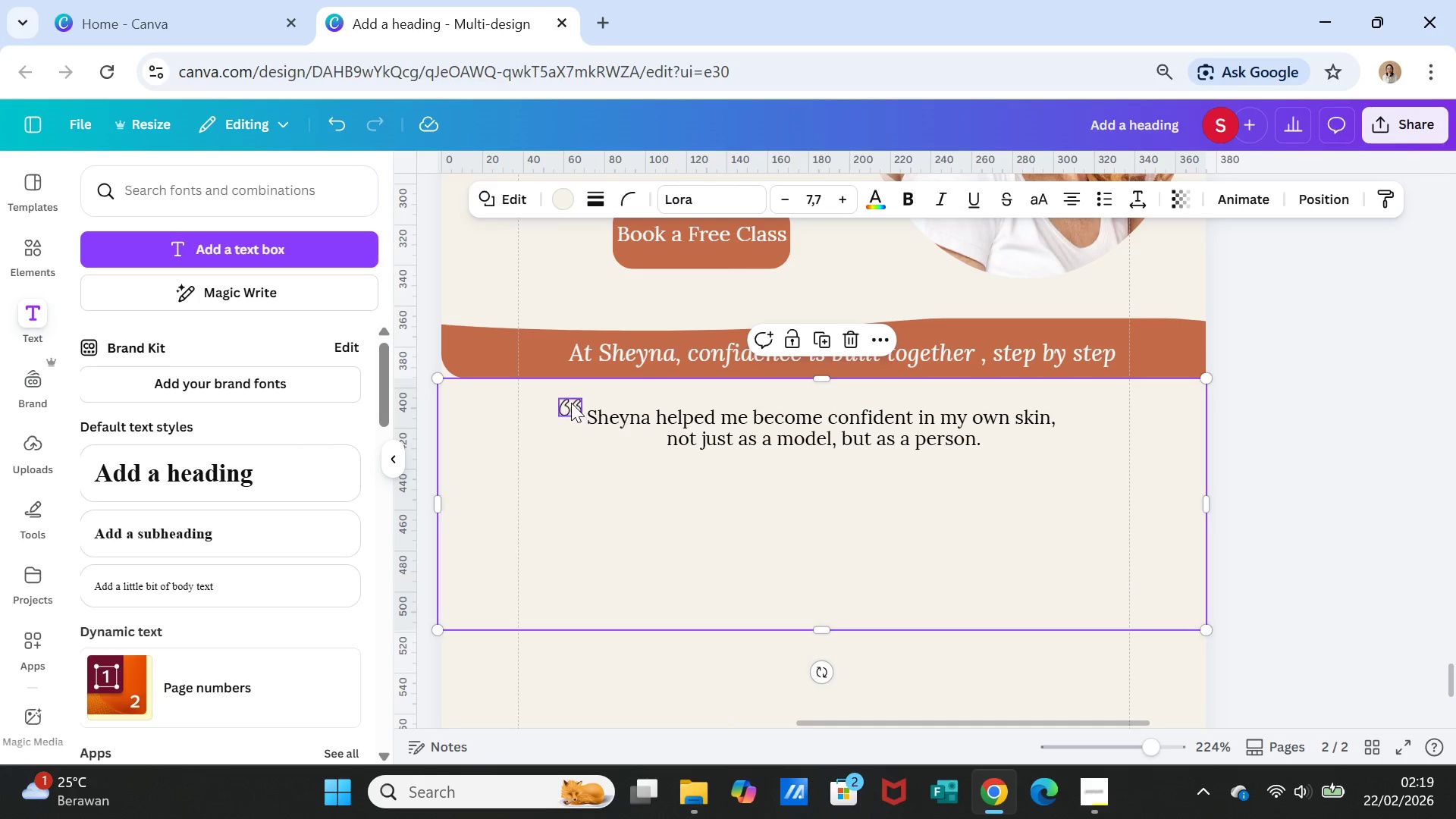 
left_click([570, 401])
 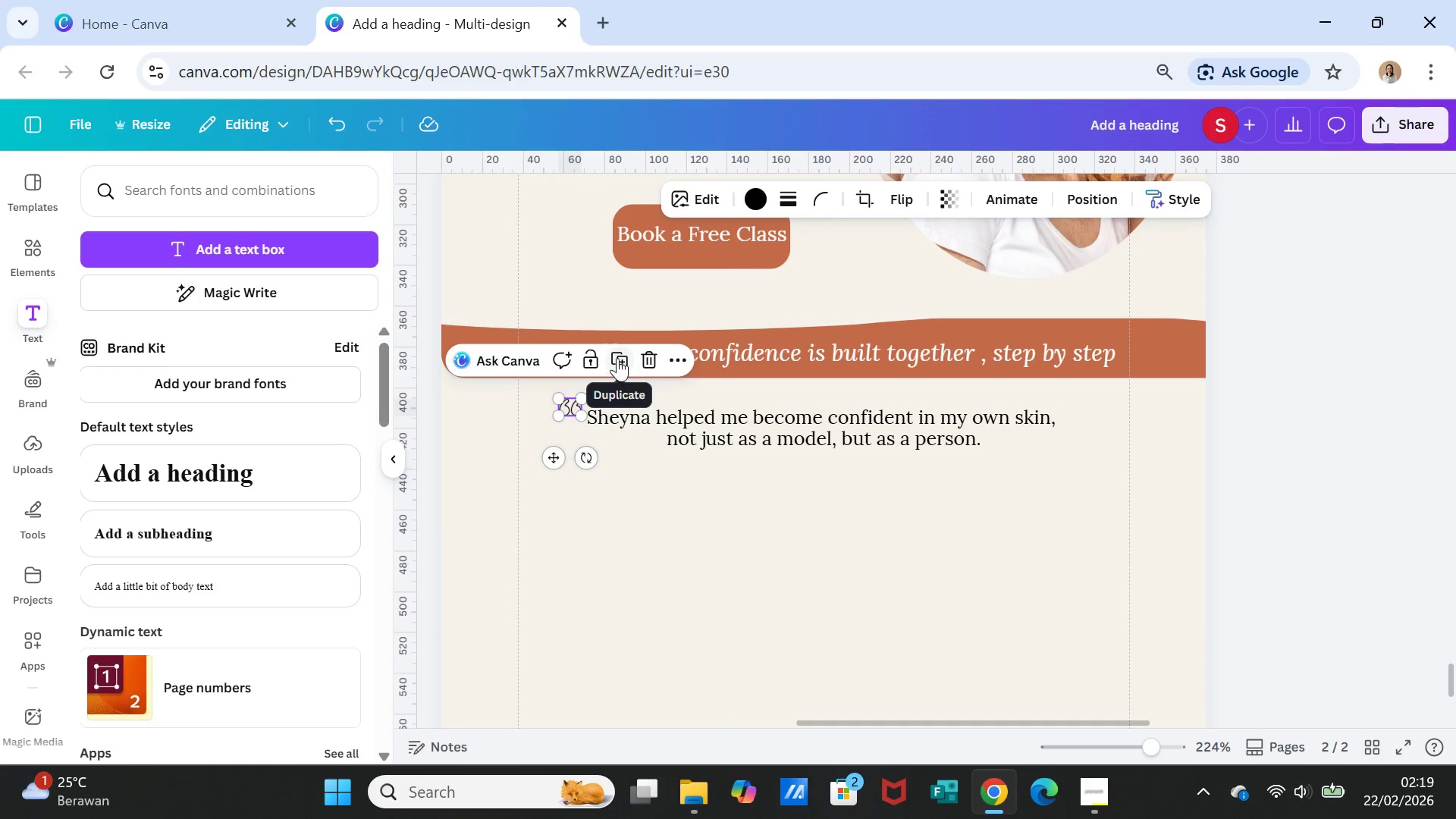 
left_click([617, 358])
 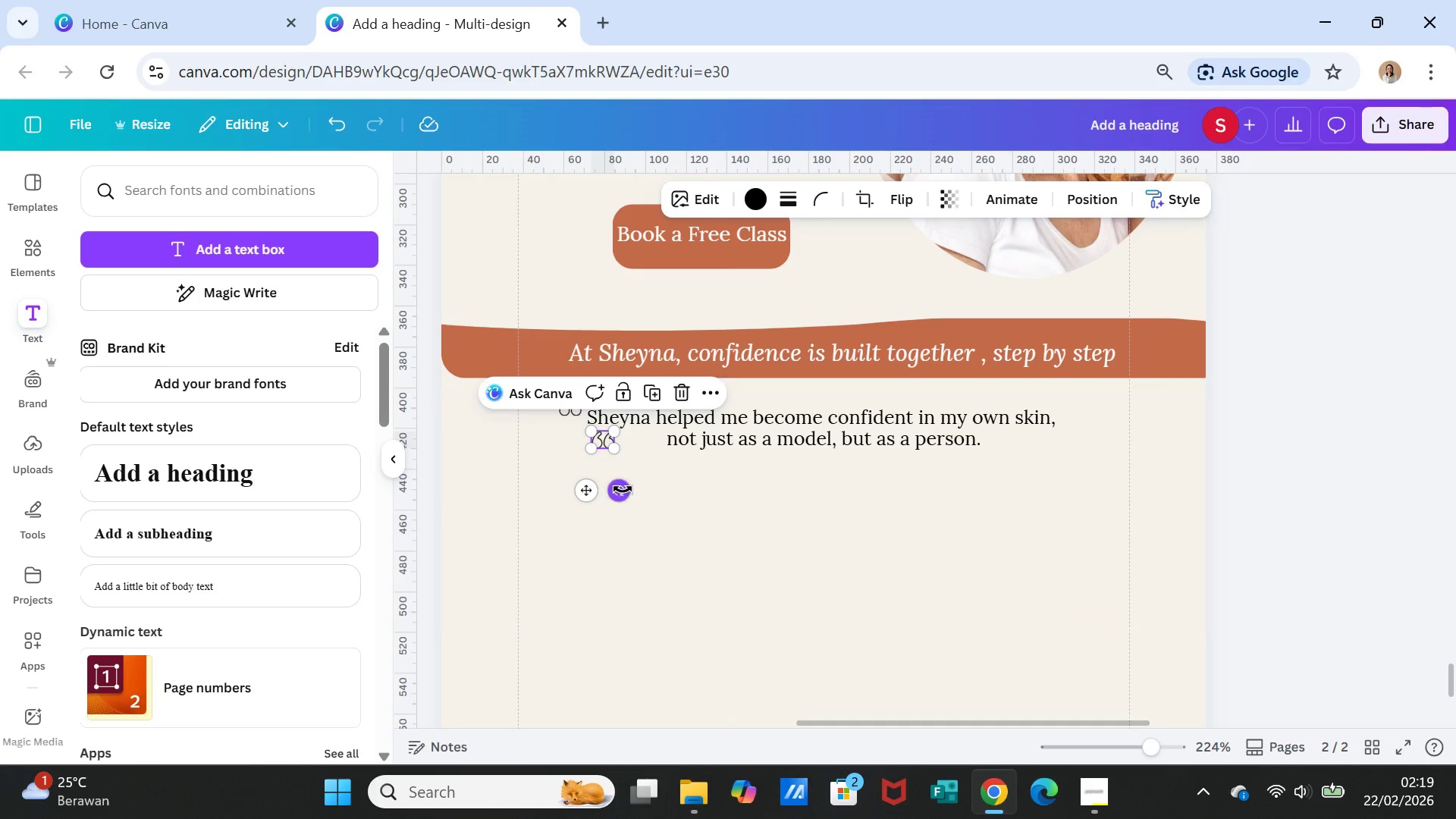 
left_click_drag(start_coordinate=[622, 490], to_coordinate=[585, 325])
 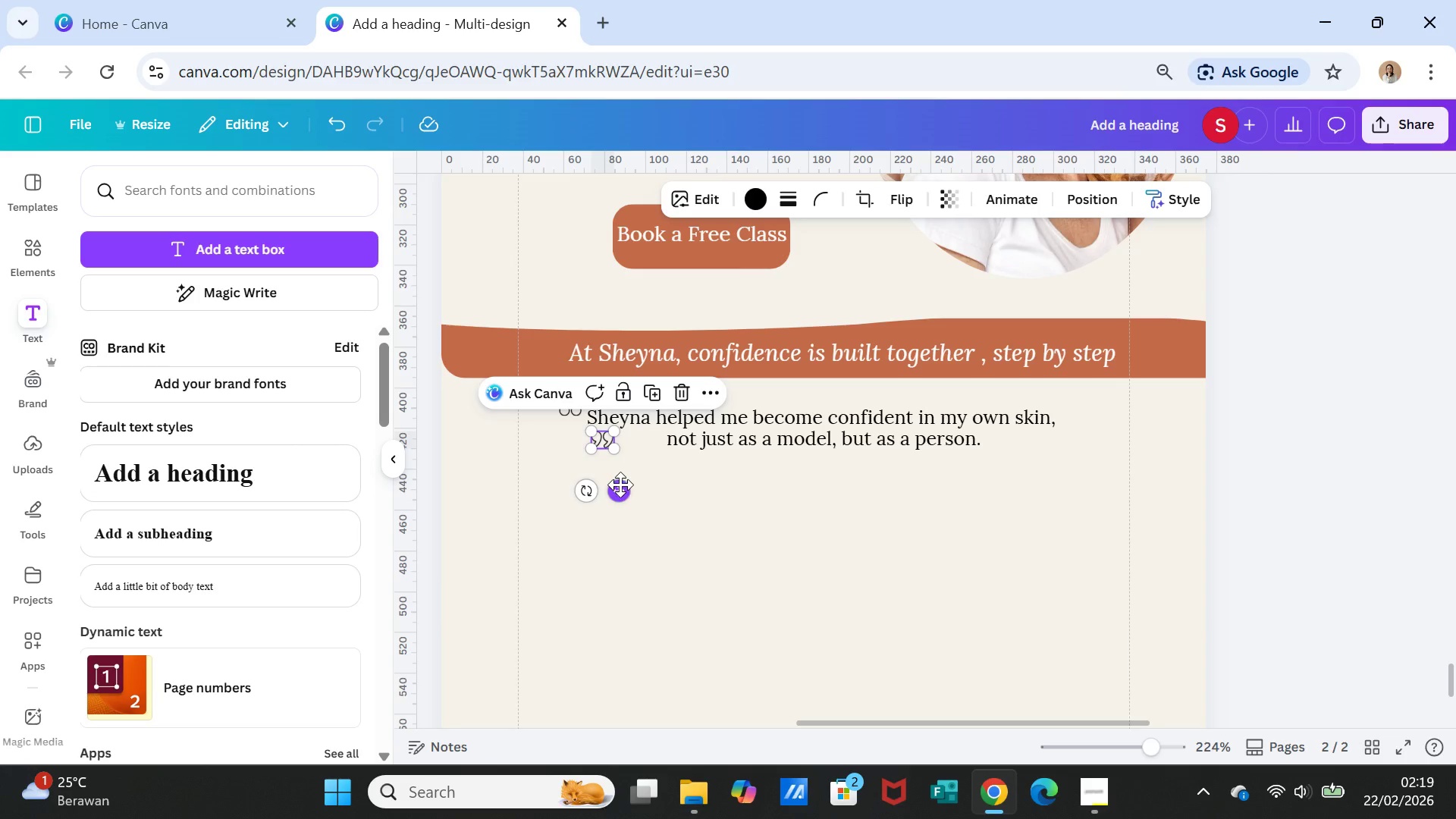 
left_click_drag(start_coordinate=[620, 485], to_coordinate=[1039, 483])
 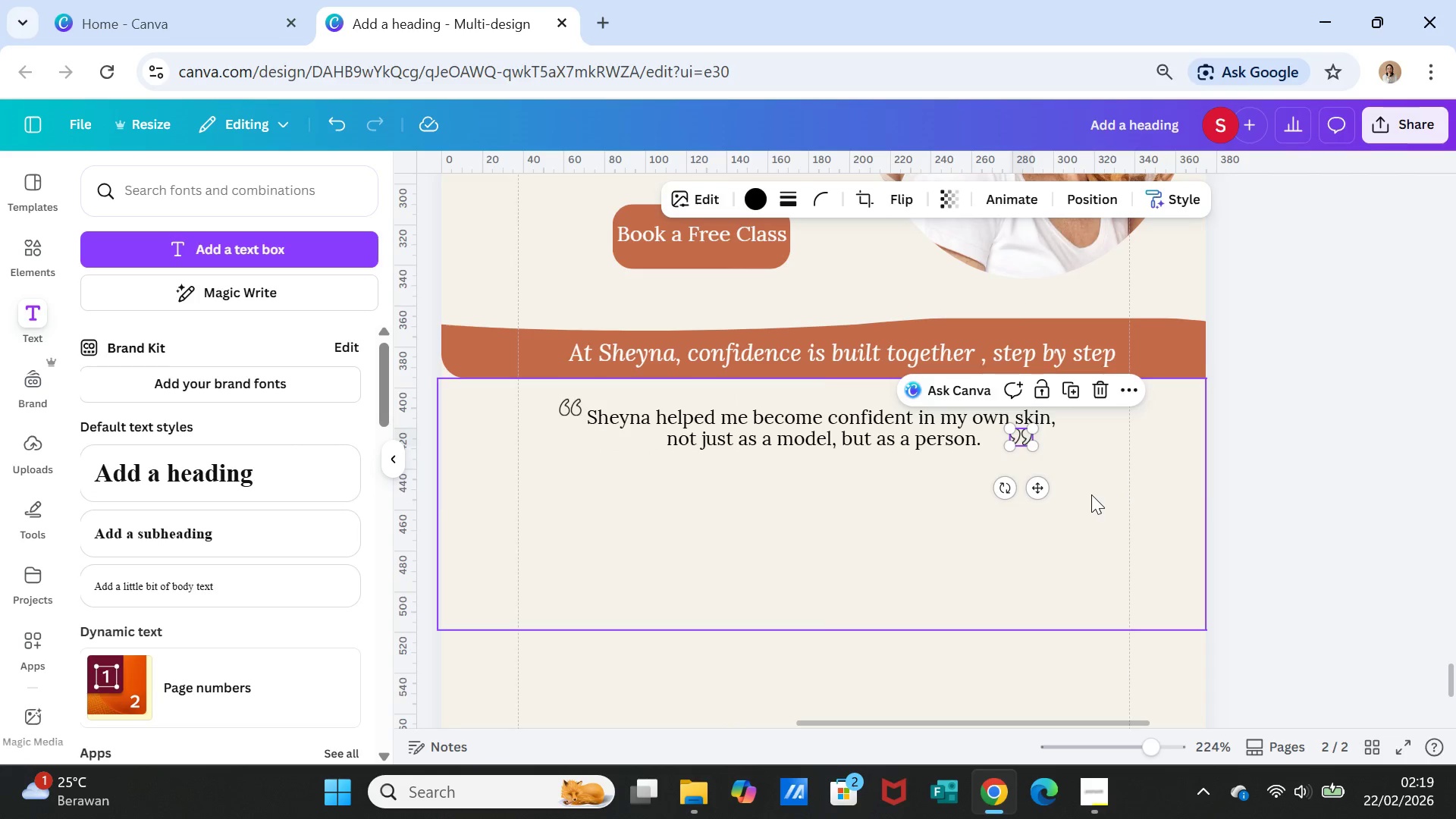 
left_click([1091, 494])
 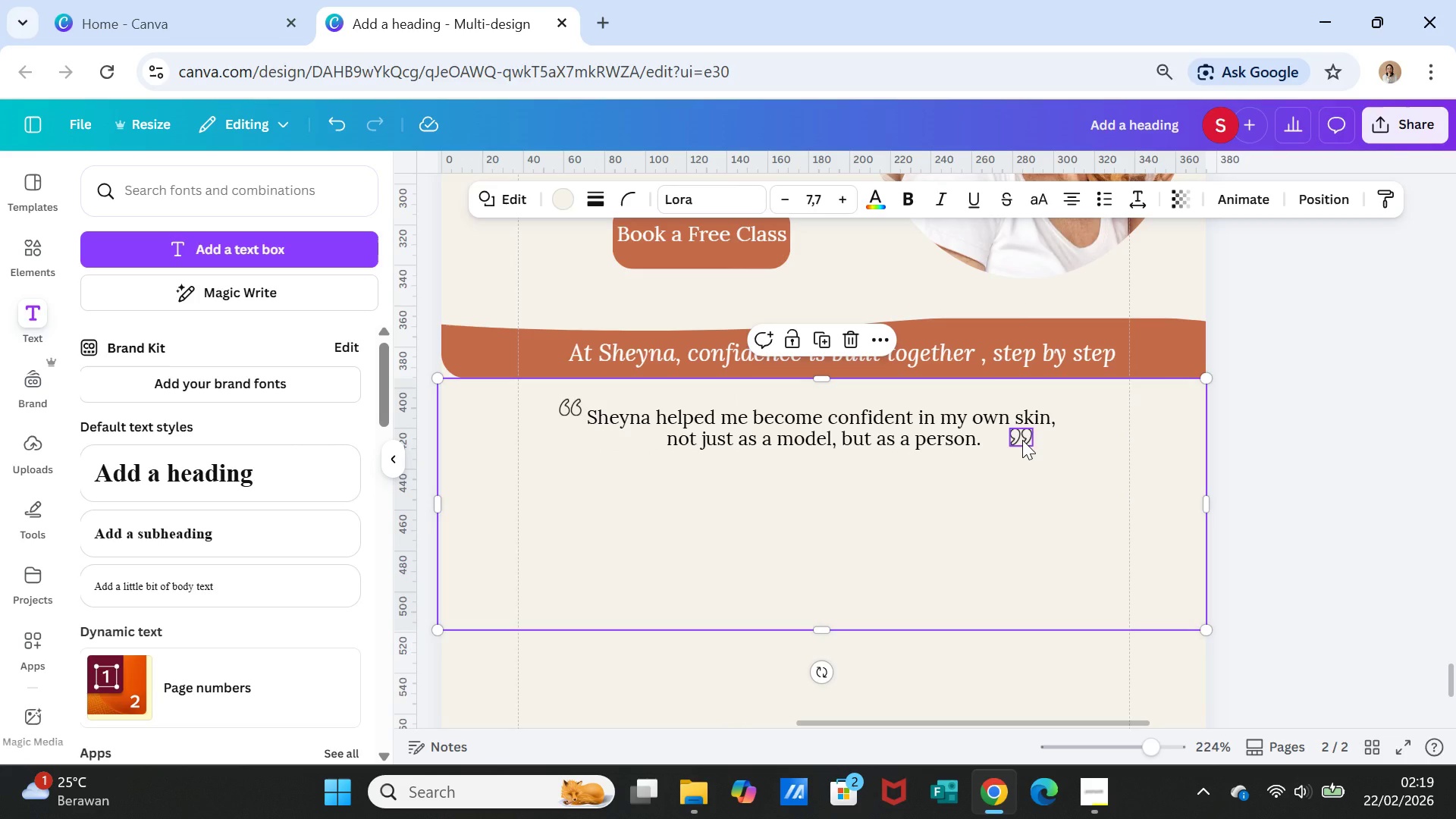 
left_click([1022, 440])
 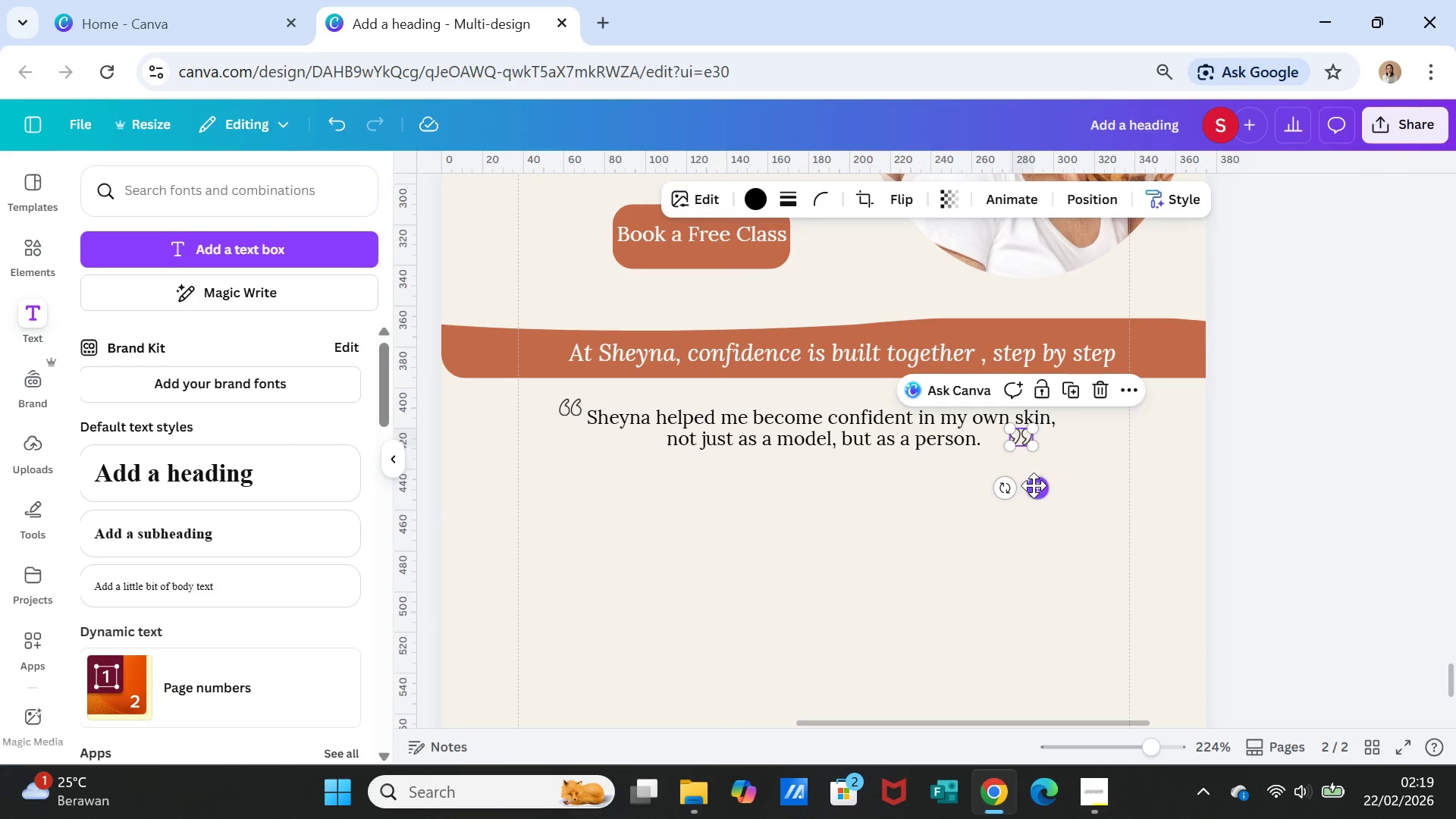 
left_click_drag(start_coordinate=[1034, 485], to_coordinate=[1019, 482])
 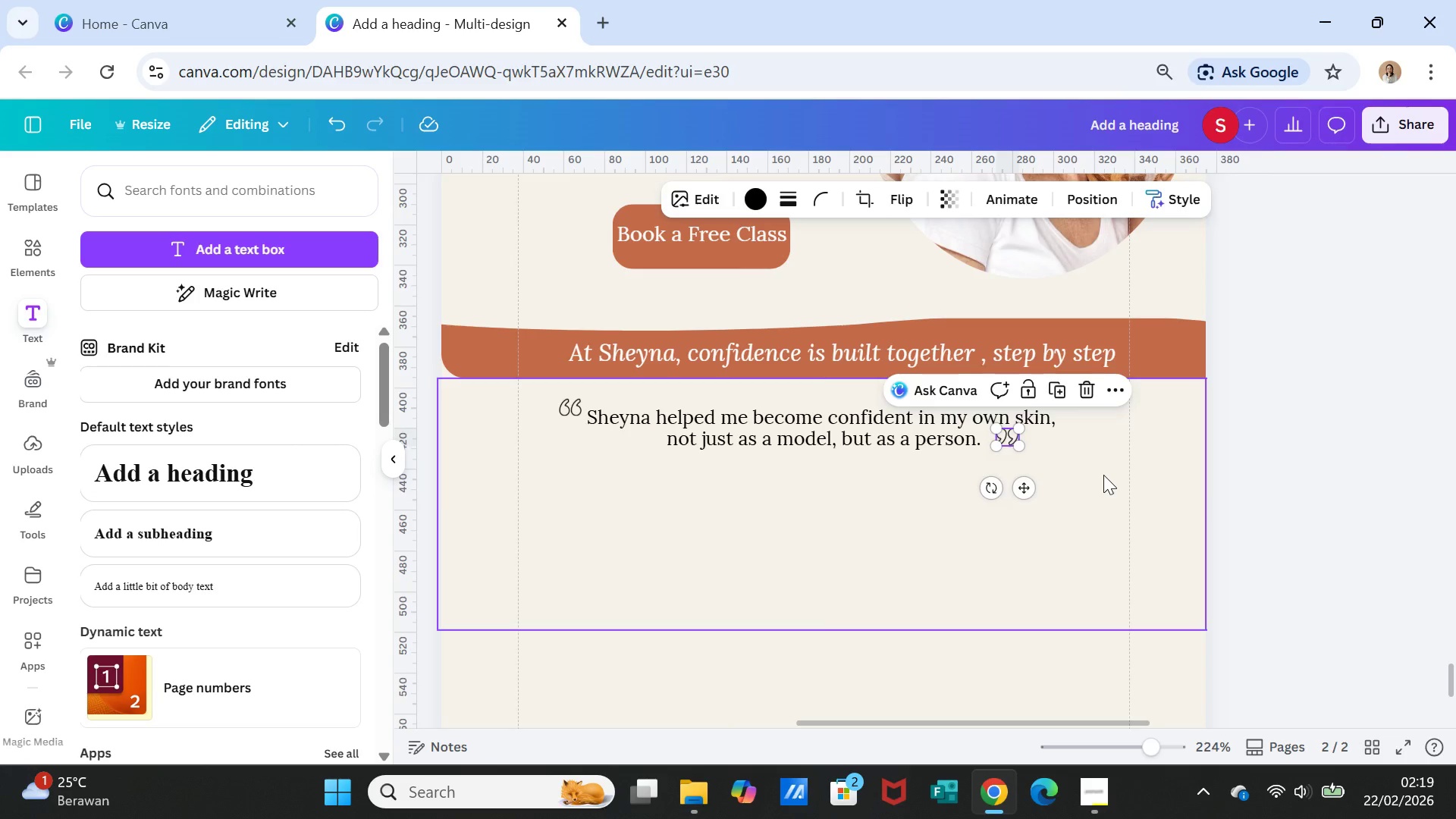 
left_click([1103, 475])
 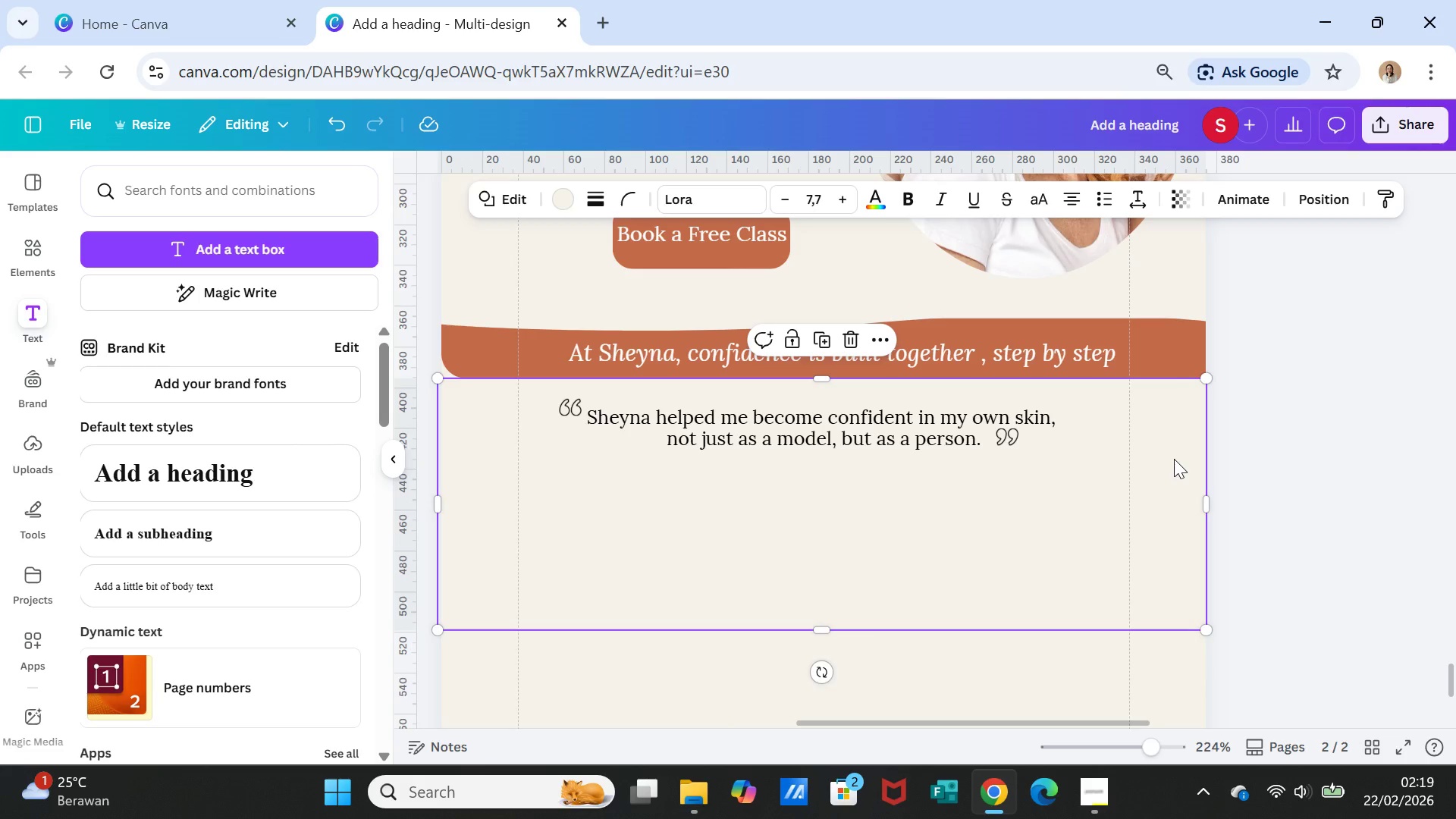 
wait(17.76)
 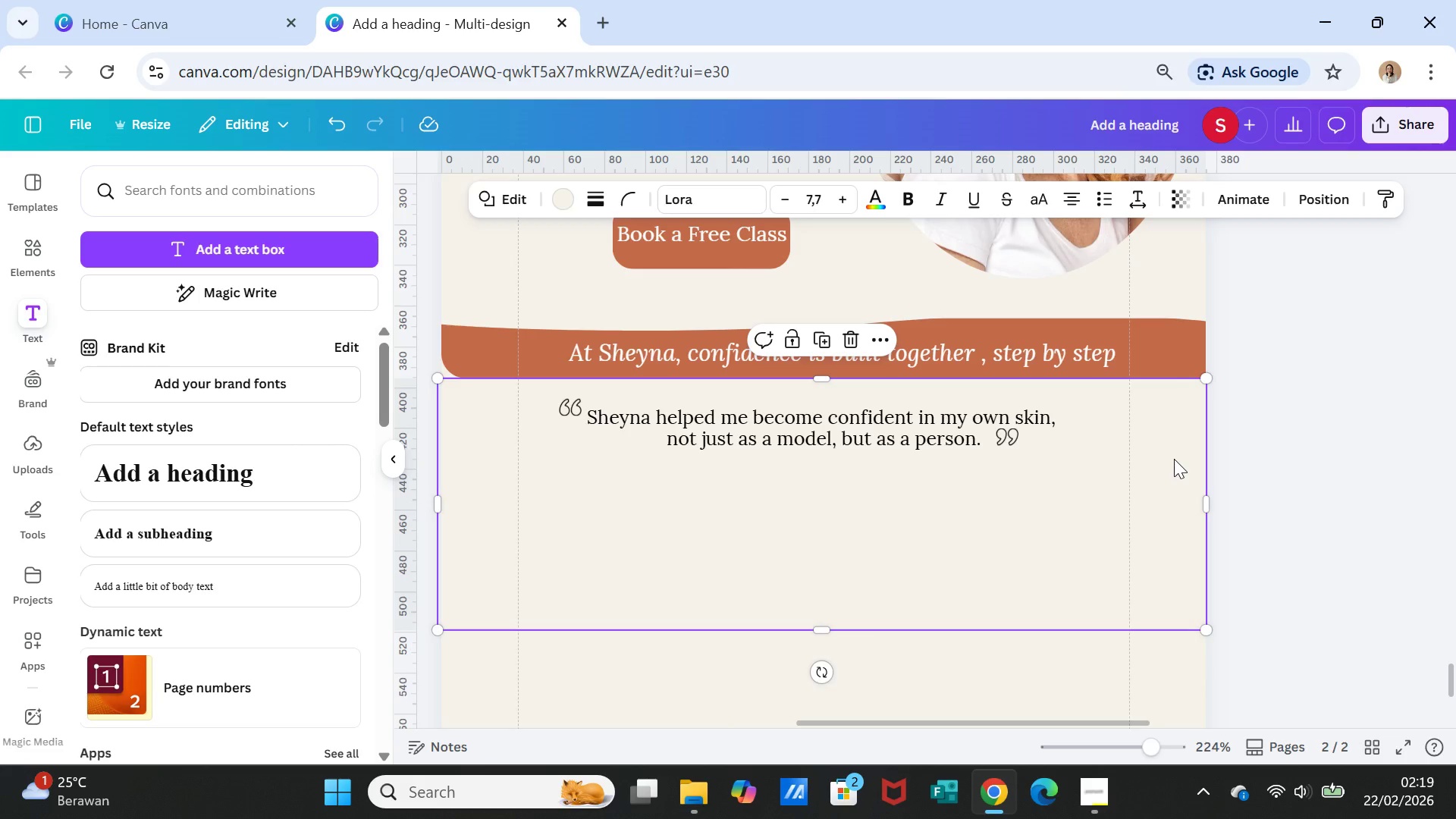 
mouse_move([1017, 462])
 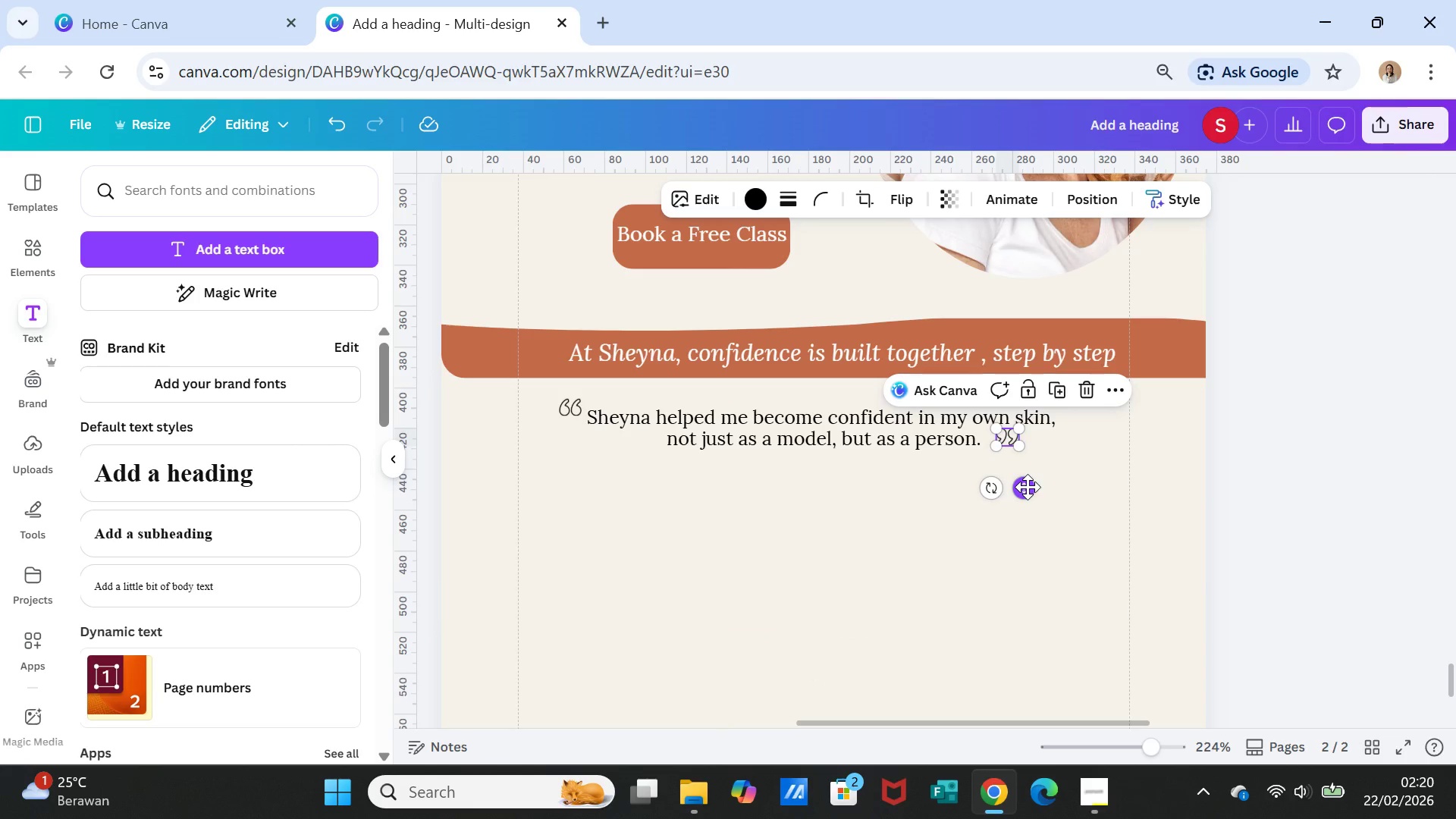 
left_click_drag(start_coordinate=[1028, 487], to_coordinate=[1021, 486])
 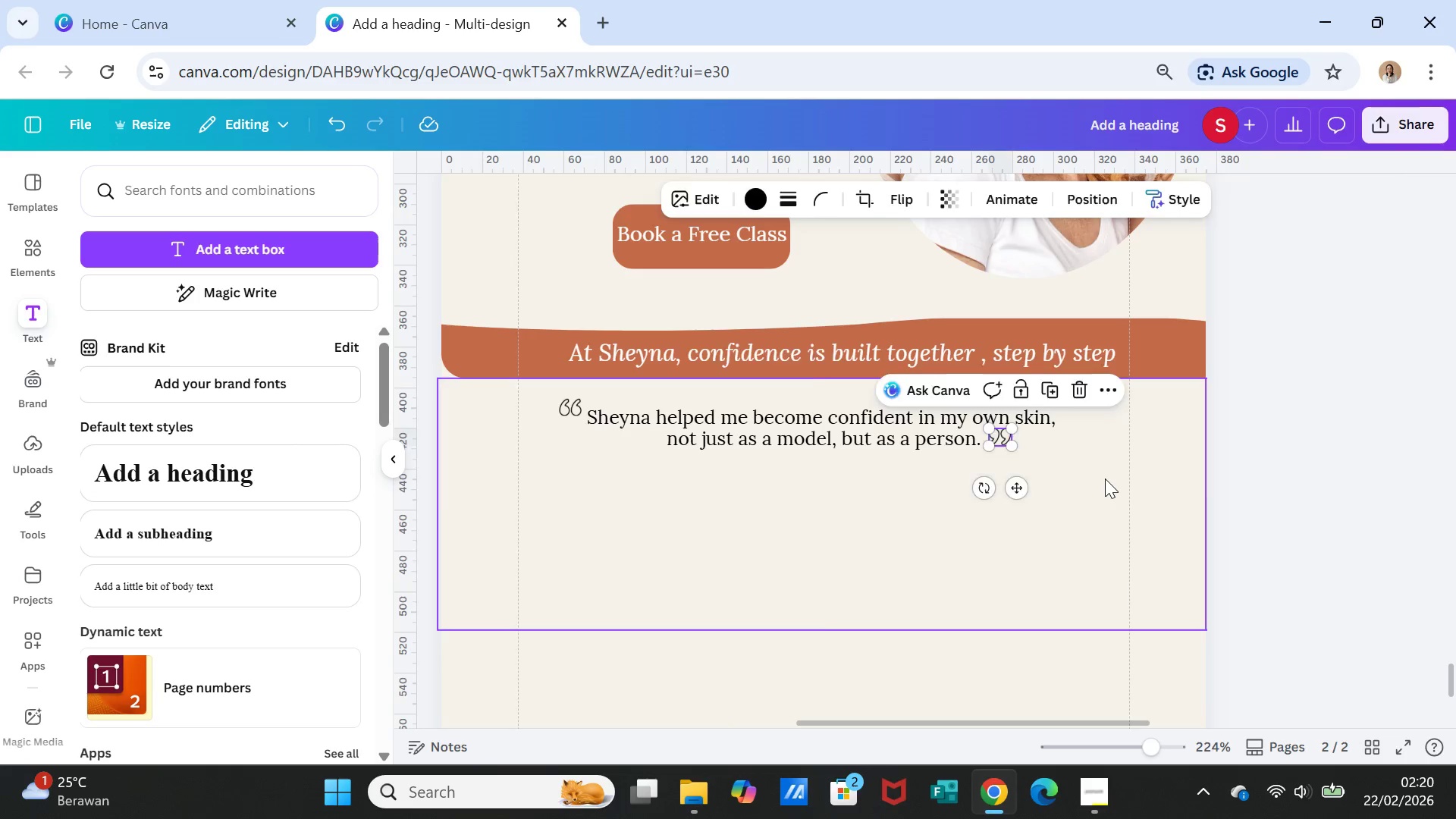 
left_click([1105, 479])
 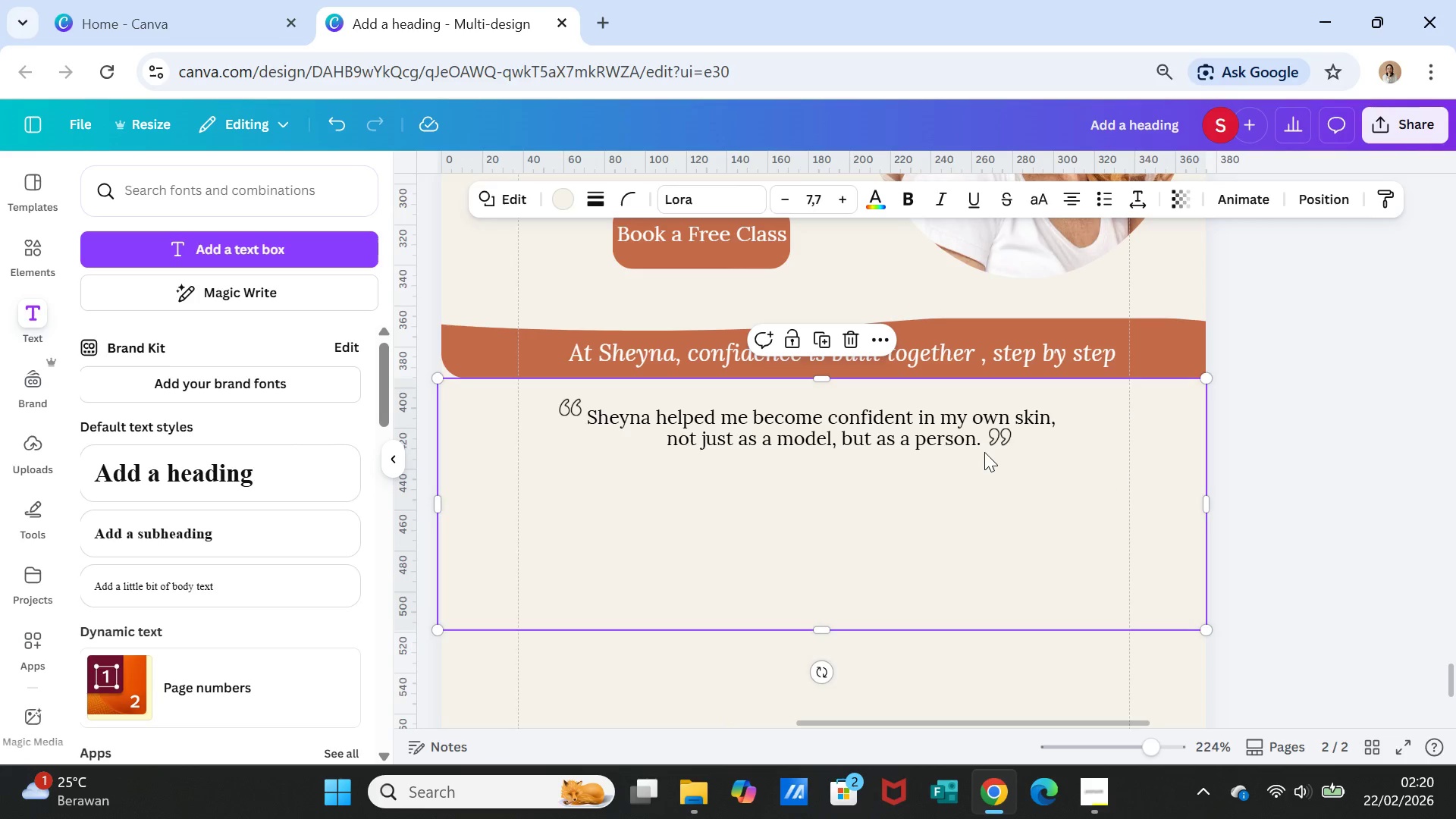 
left_click([959, 442])
 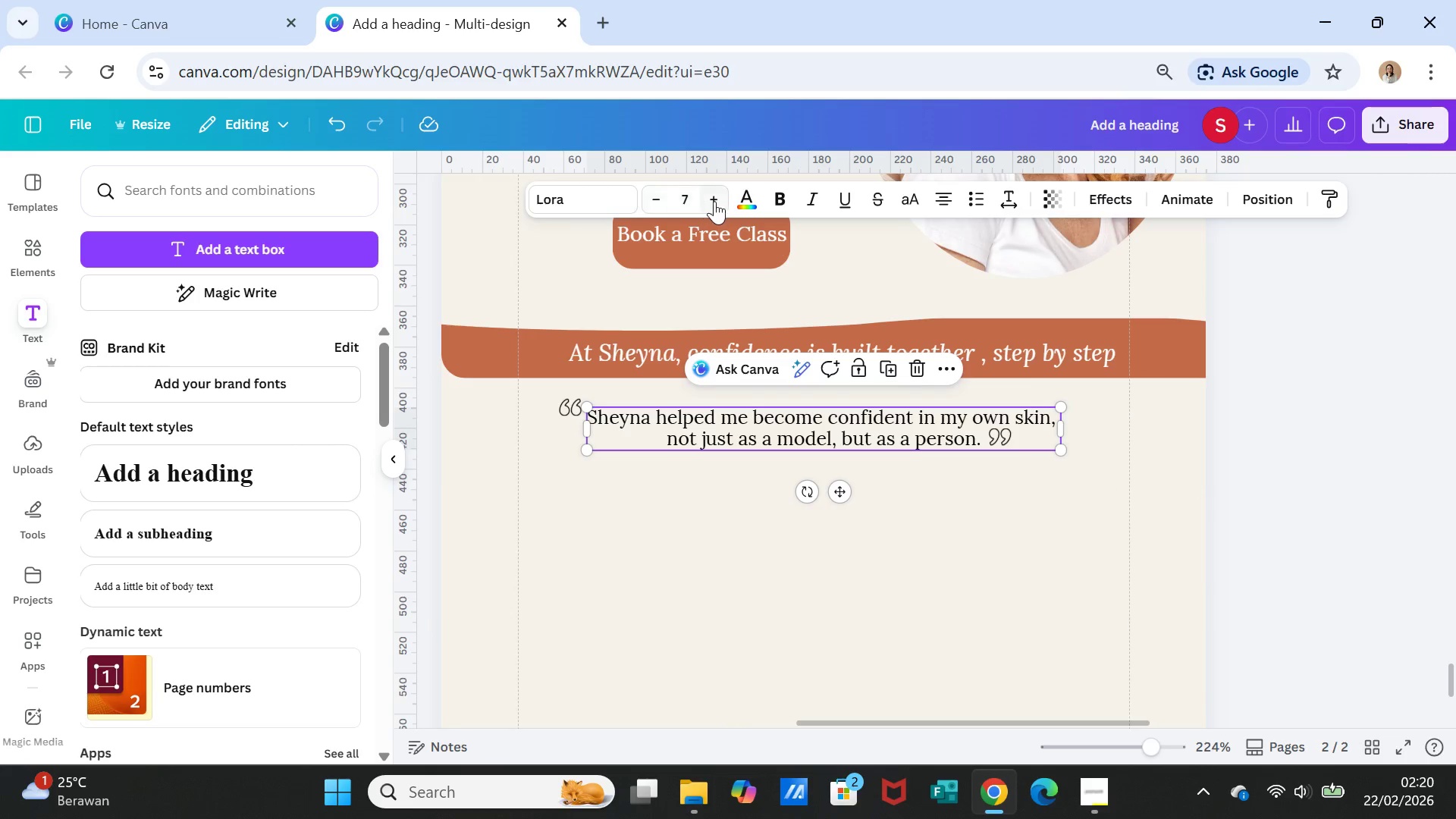 
left_click([744, 193])
 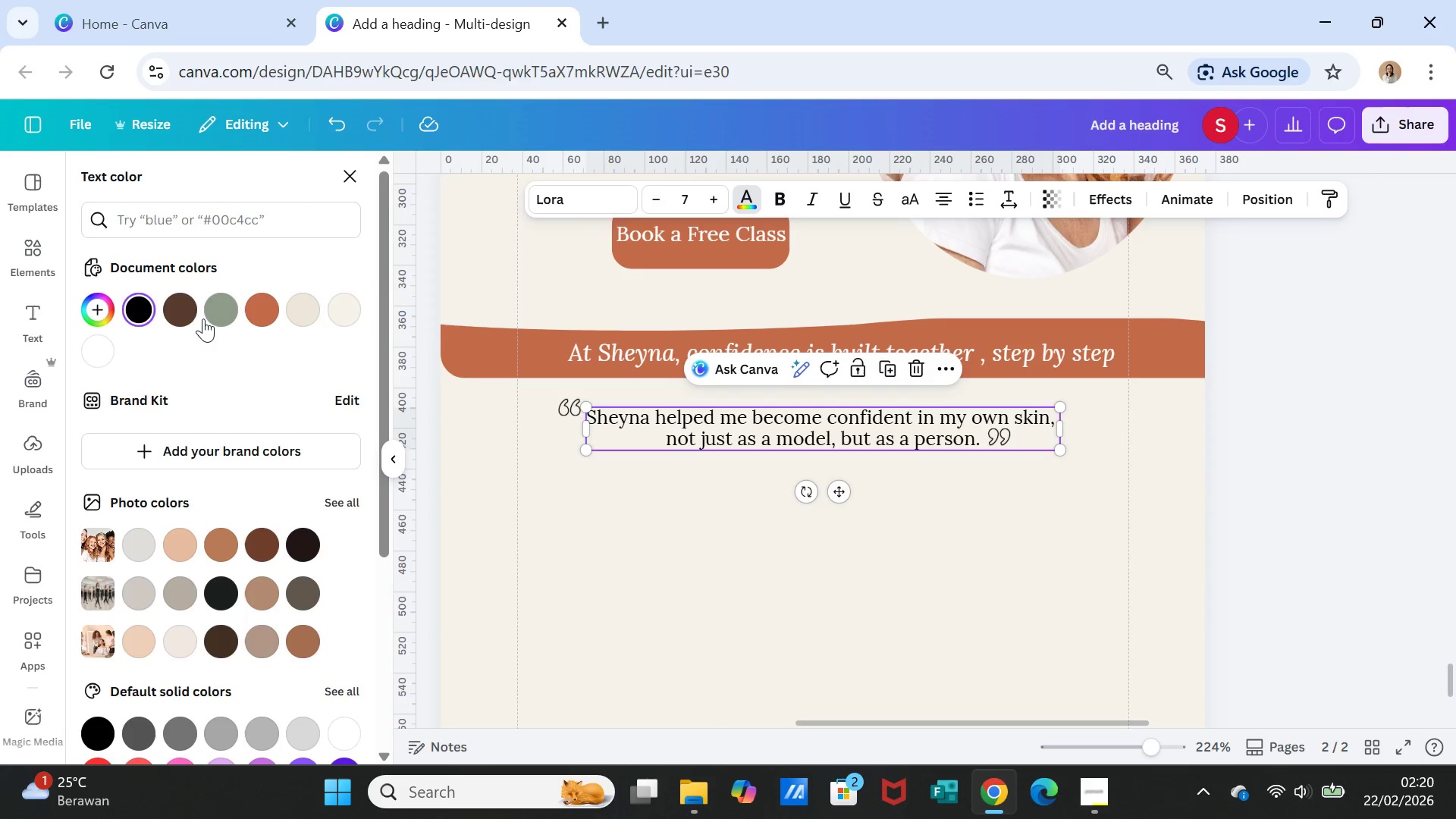 
left_click([183, 309])
 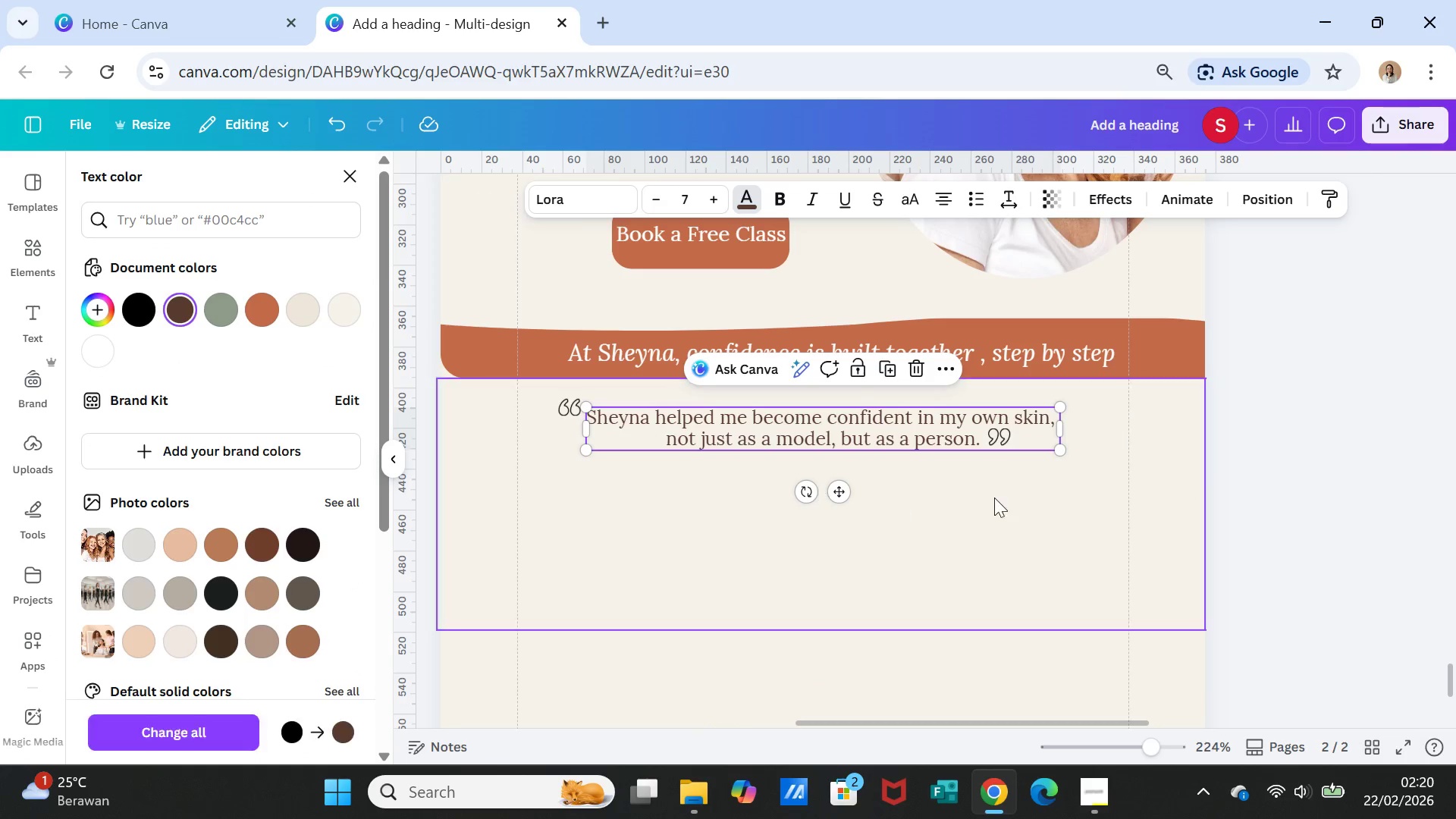 
left_click([998, 495])
 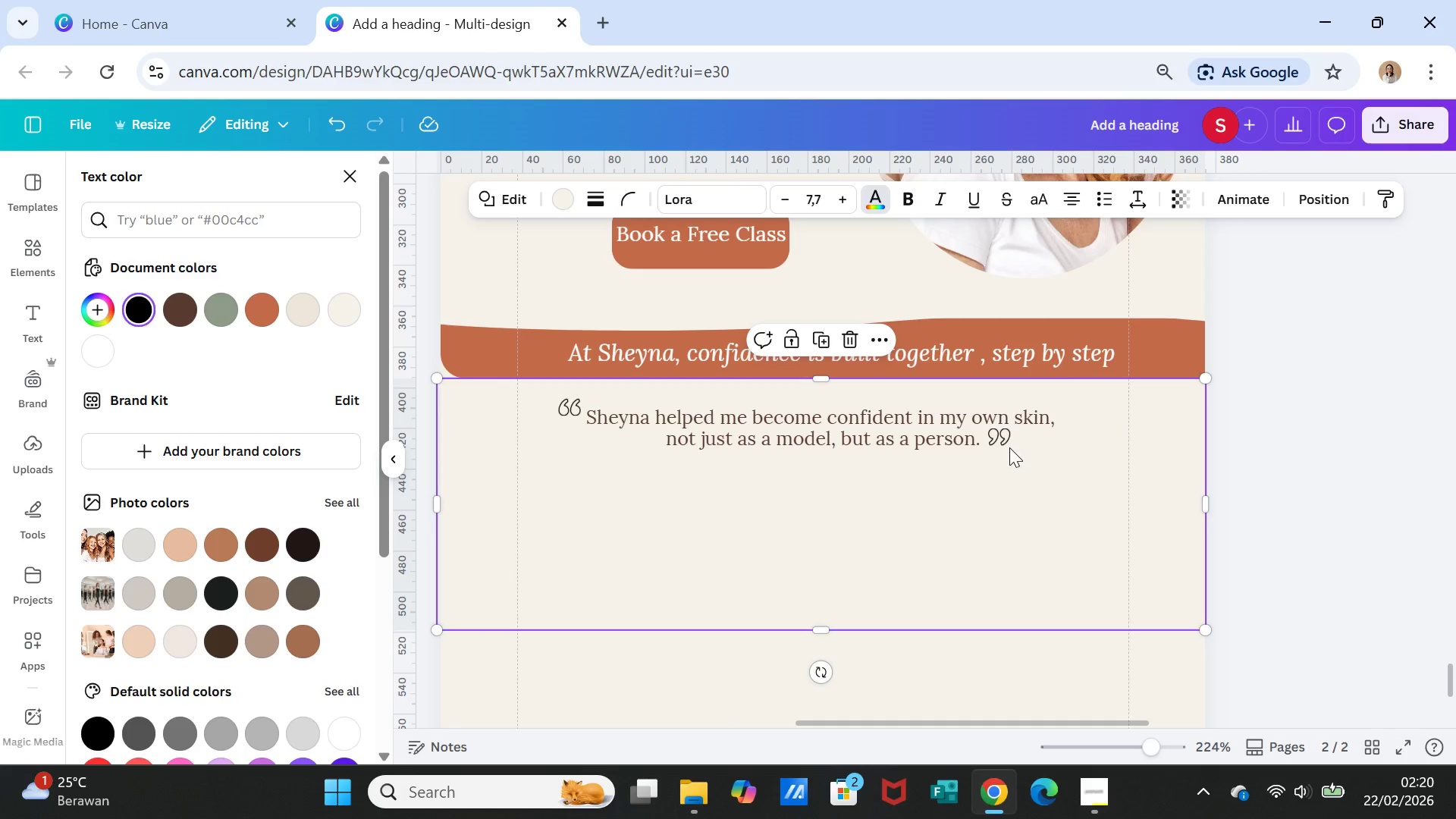 
left_click([1000, 441])
 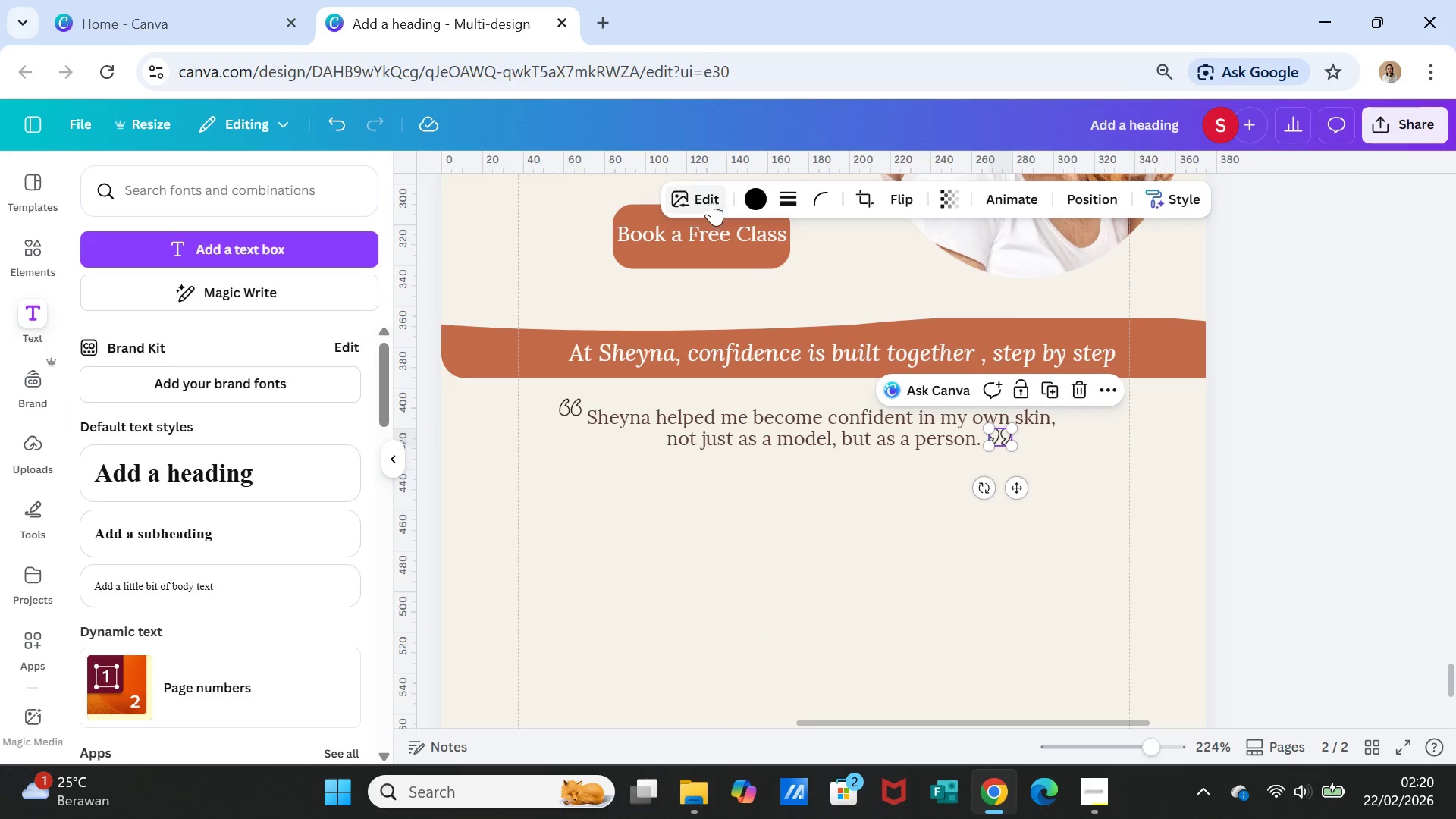 
left_click([747, 192])
 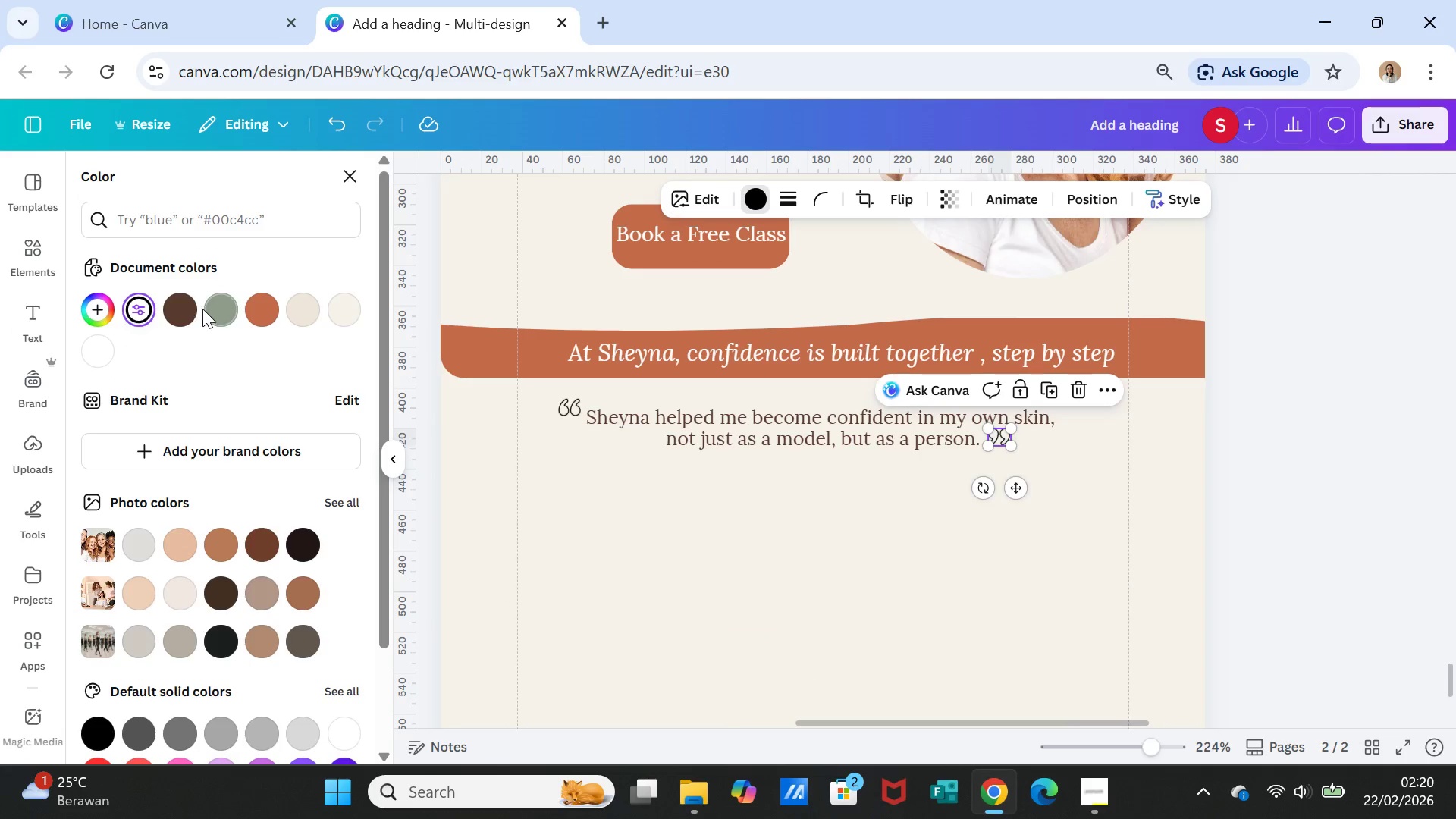 
left_click([181, 309])
 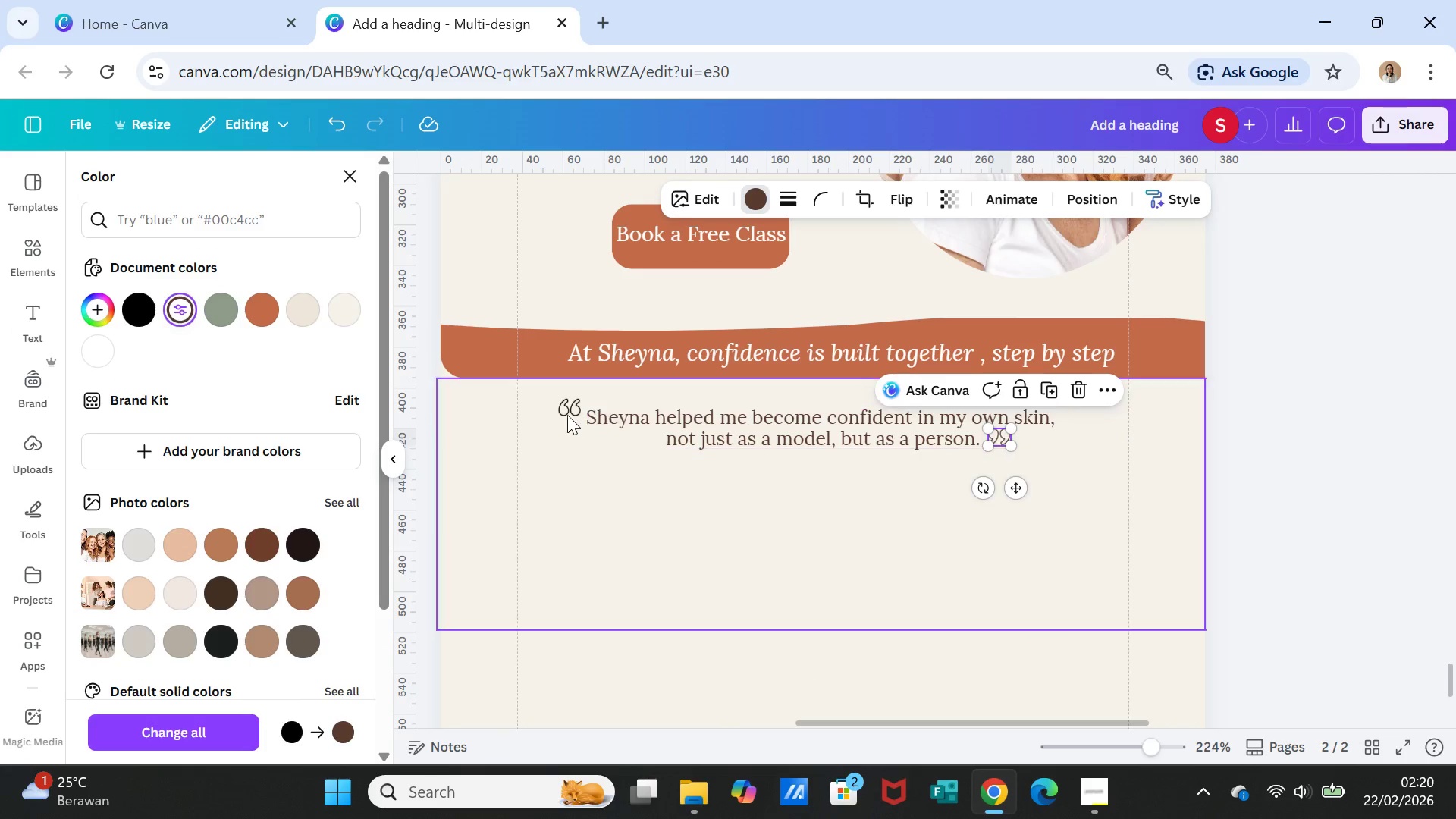 
left_click([566, 412])
 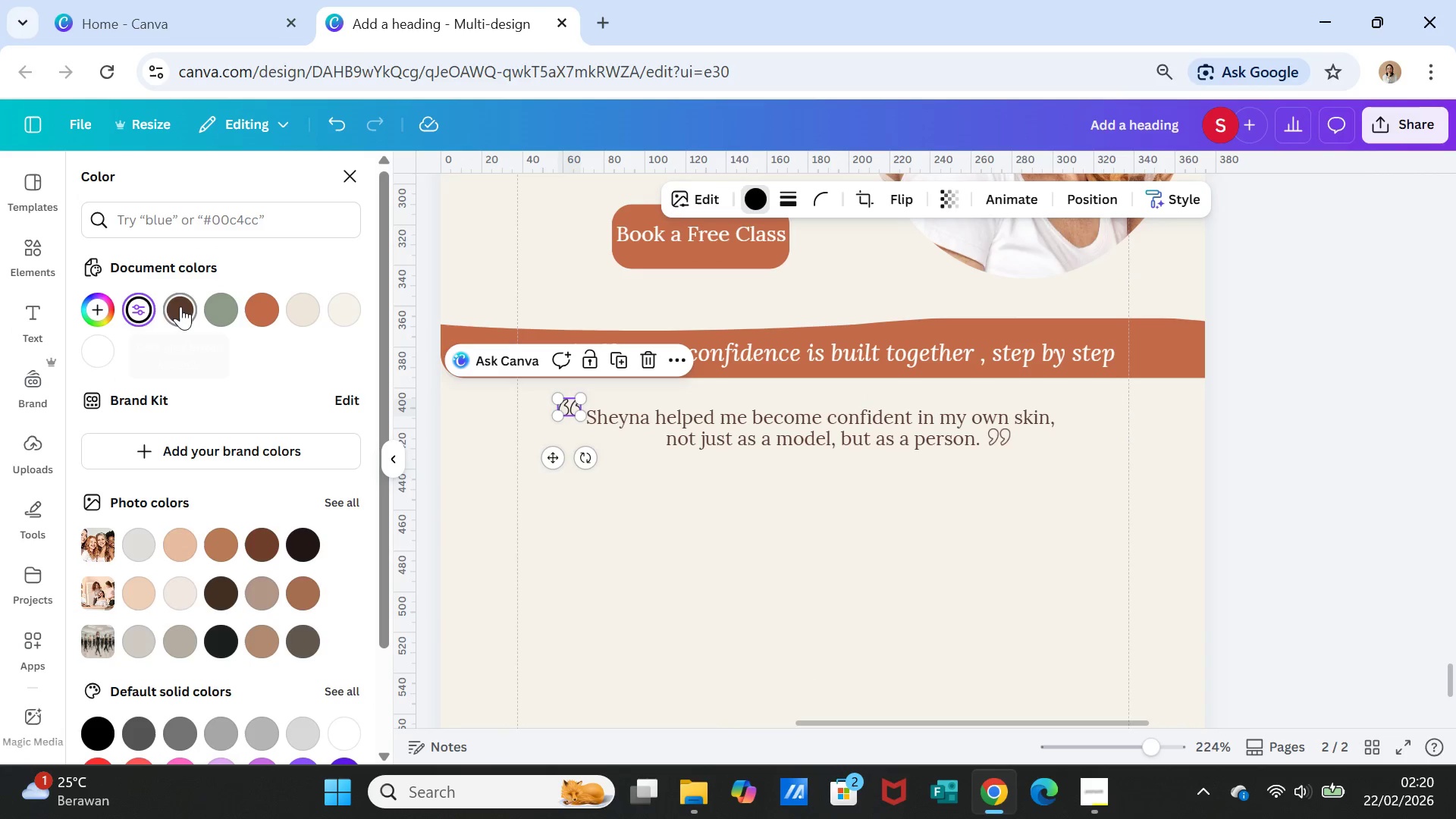 
left_click([180, 306])
 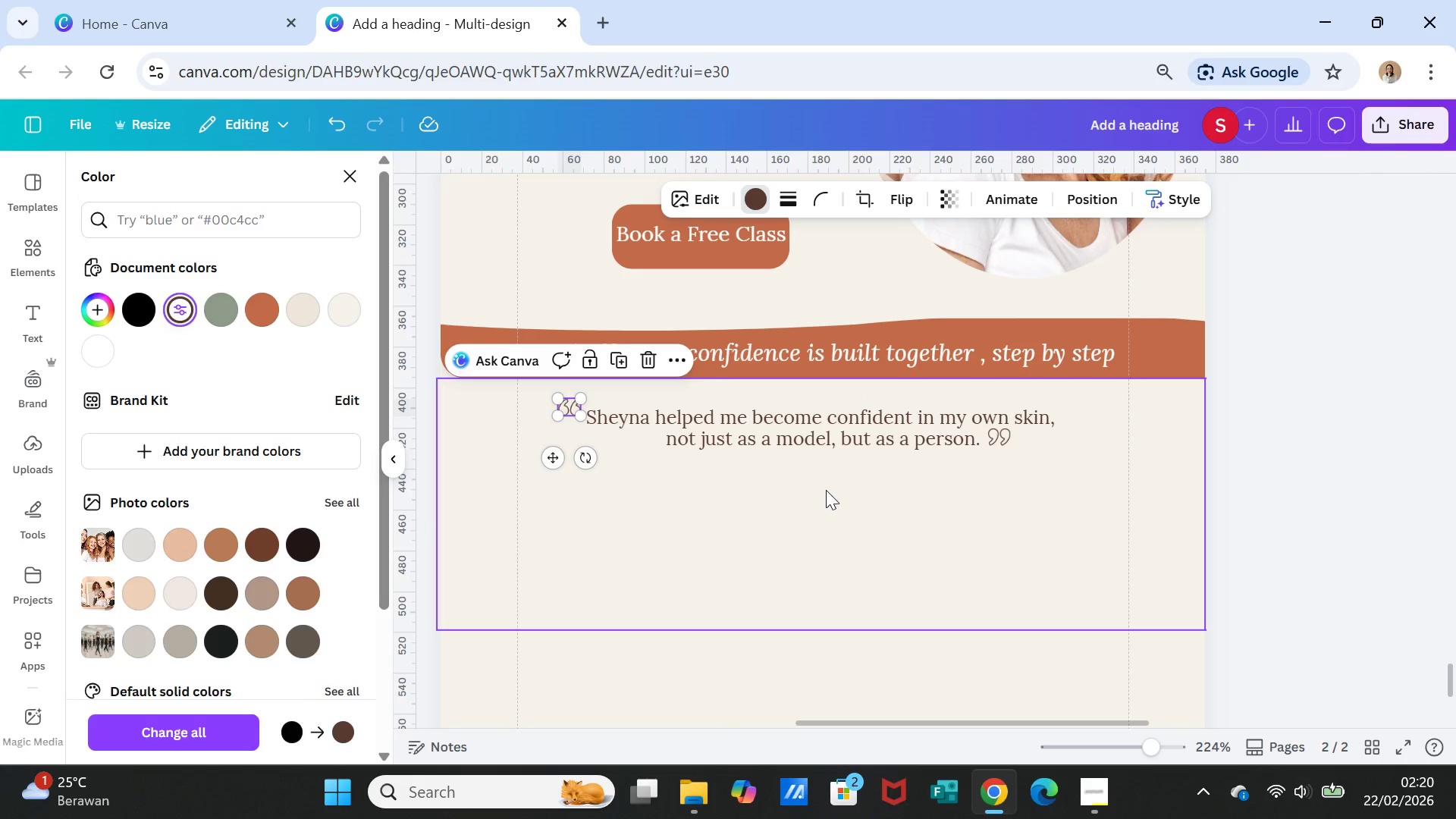 
left_click([826, 490])
 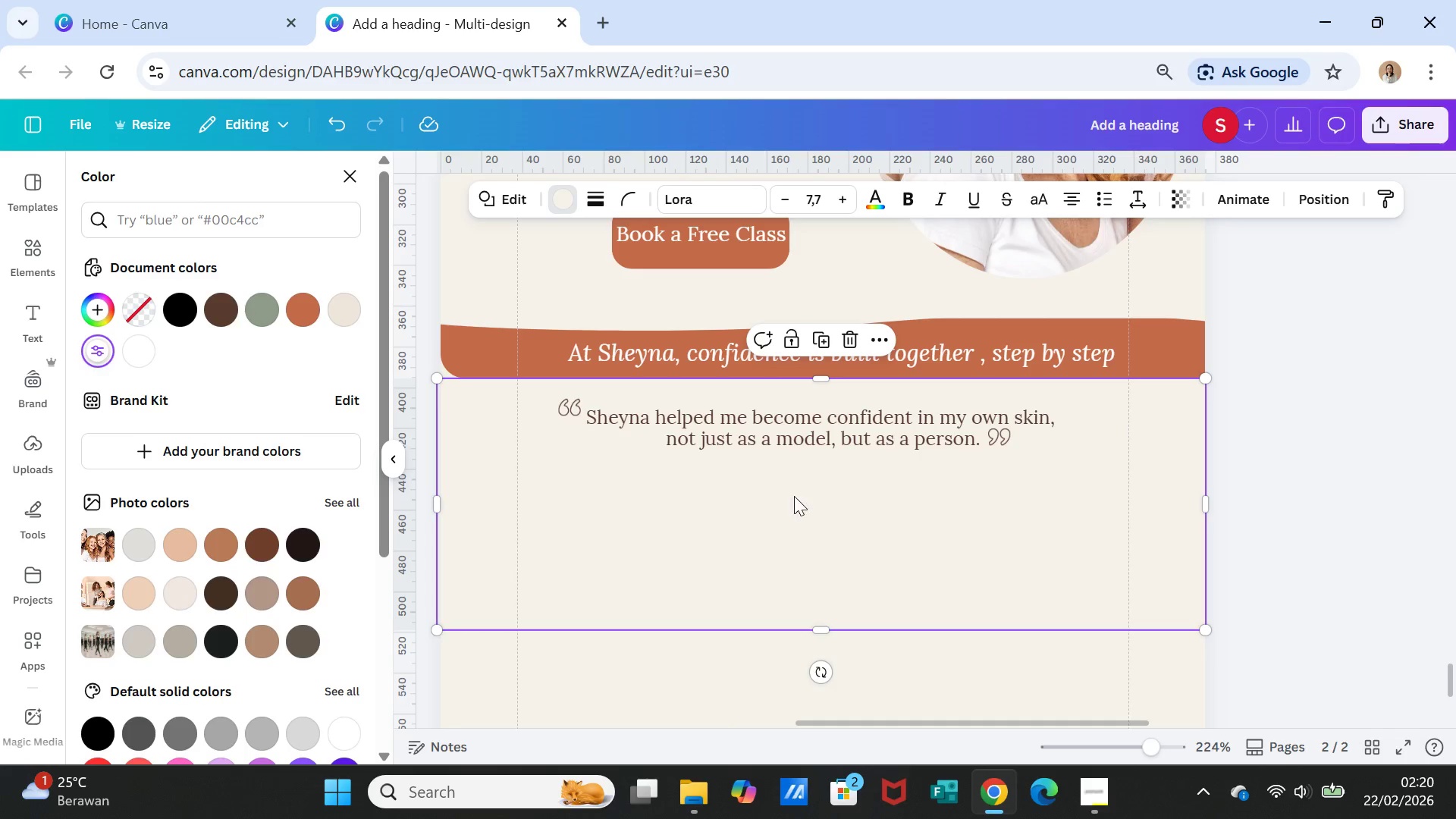 
wait(6.33)
 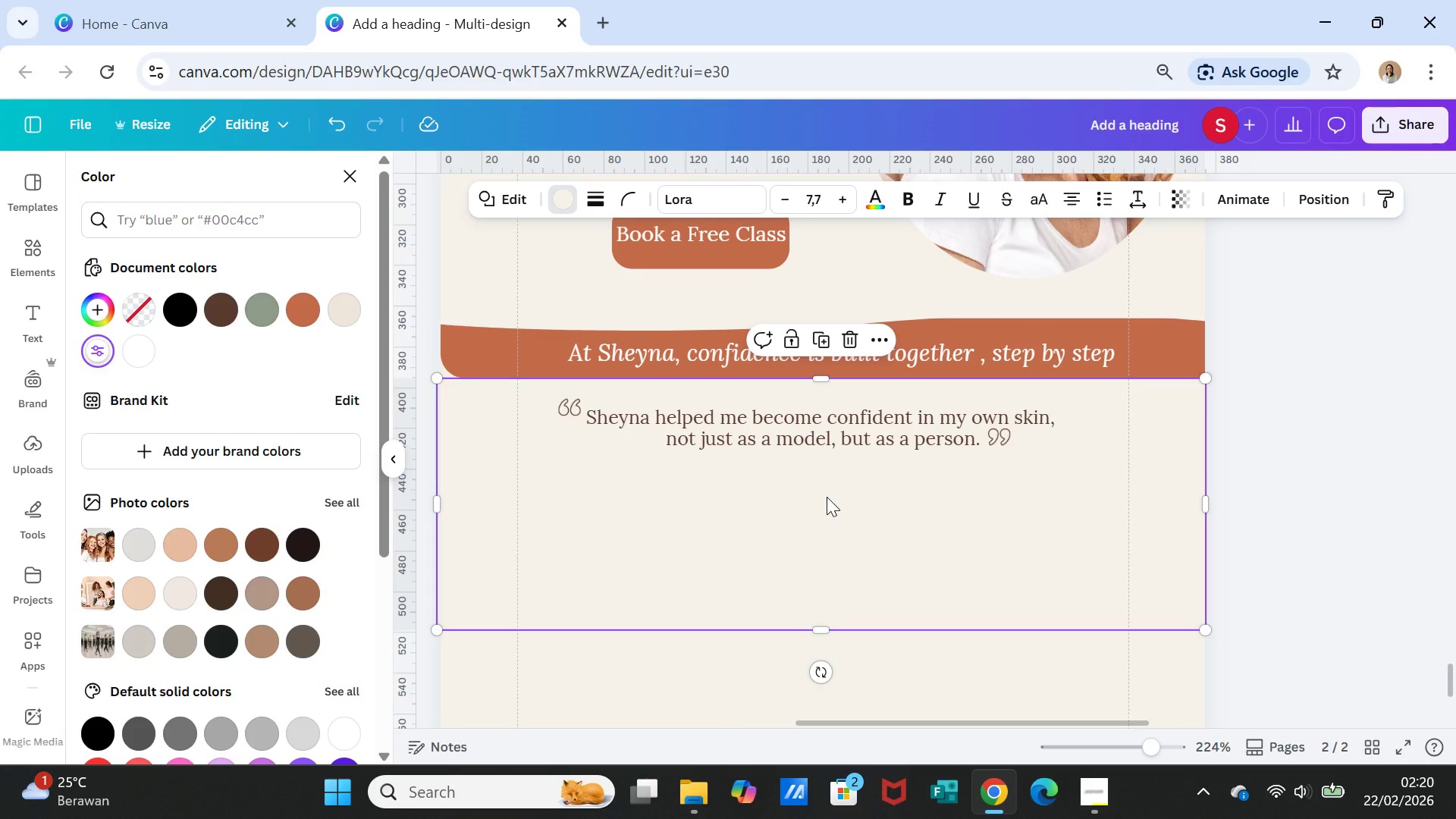 
left_click([689, 419])
 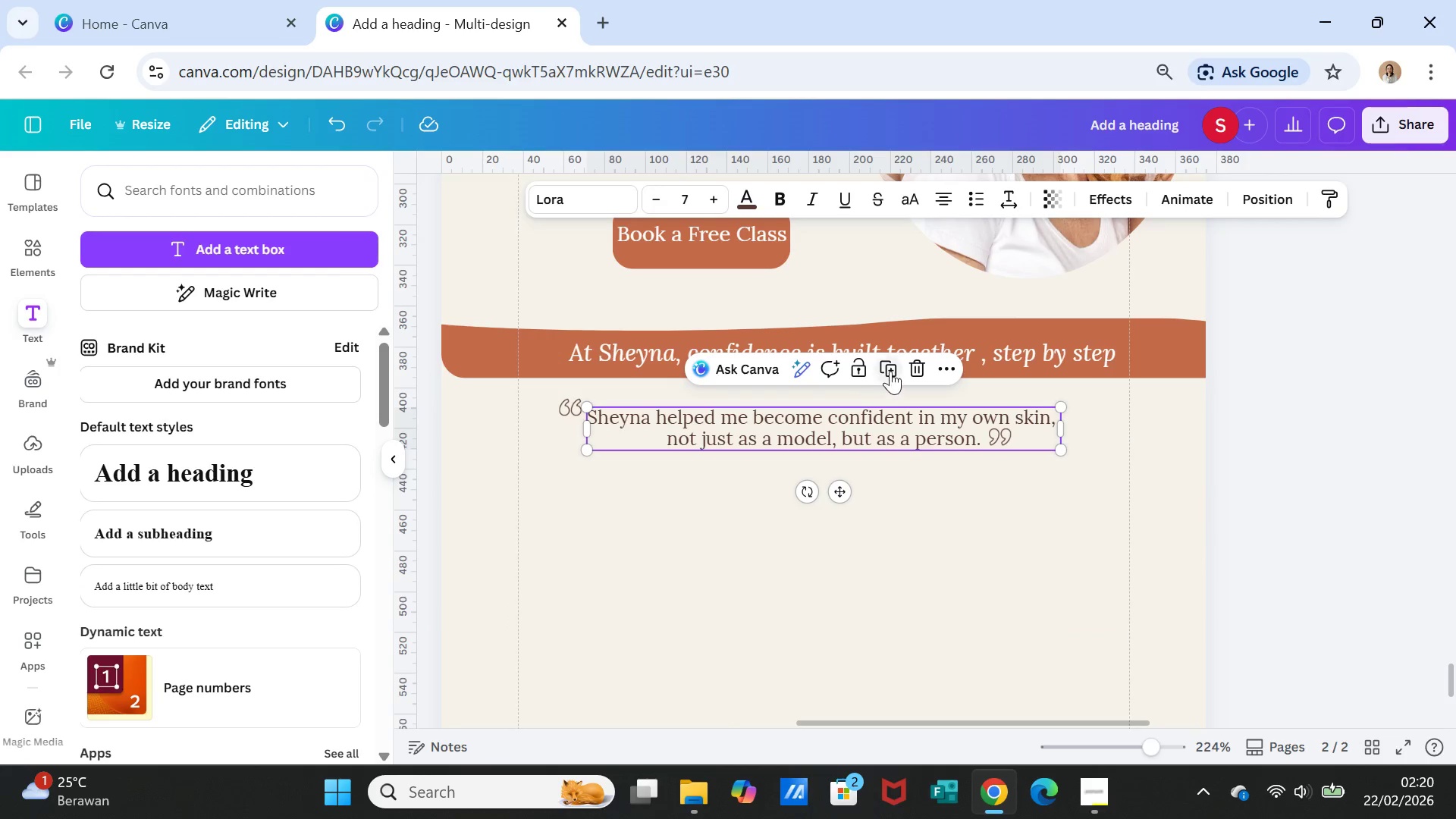 
left_click([894, 370])
 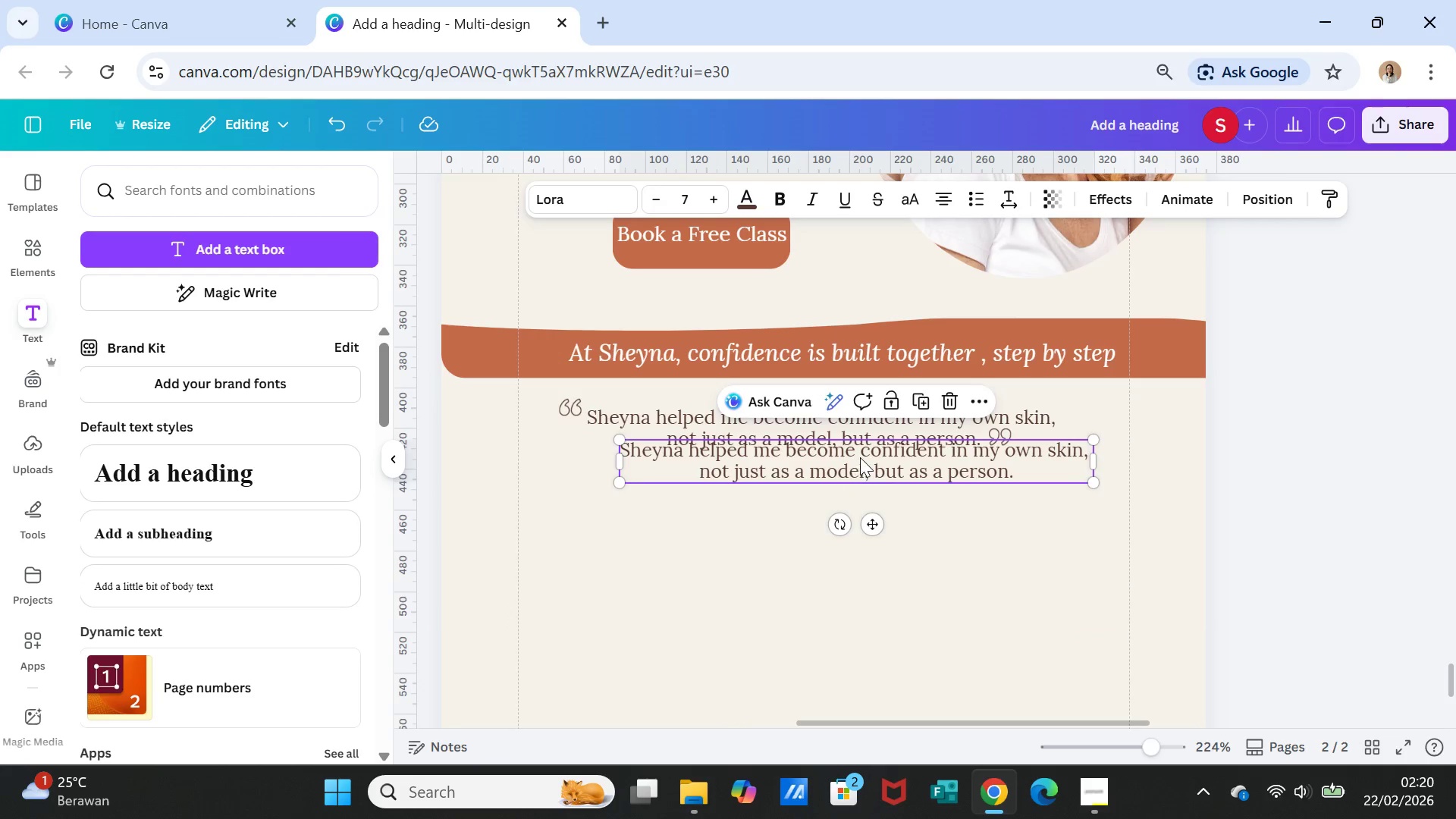 
left_click_drag(start_coordinate=[861, 457], to_coordinate=[847, 491])
 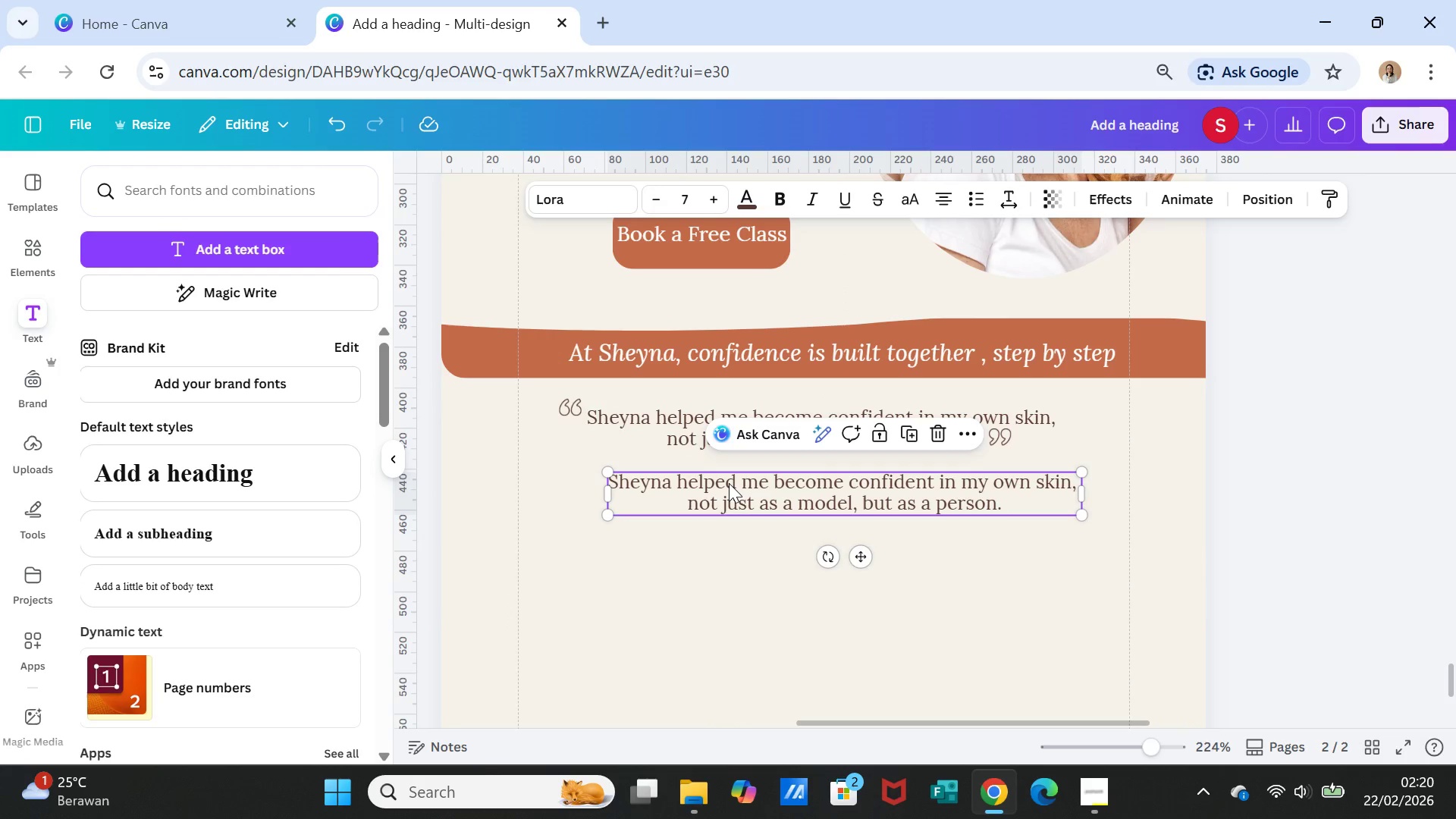 
double_click([729, 483])
 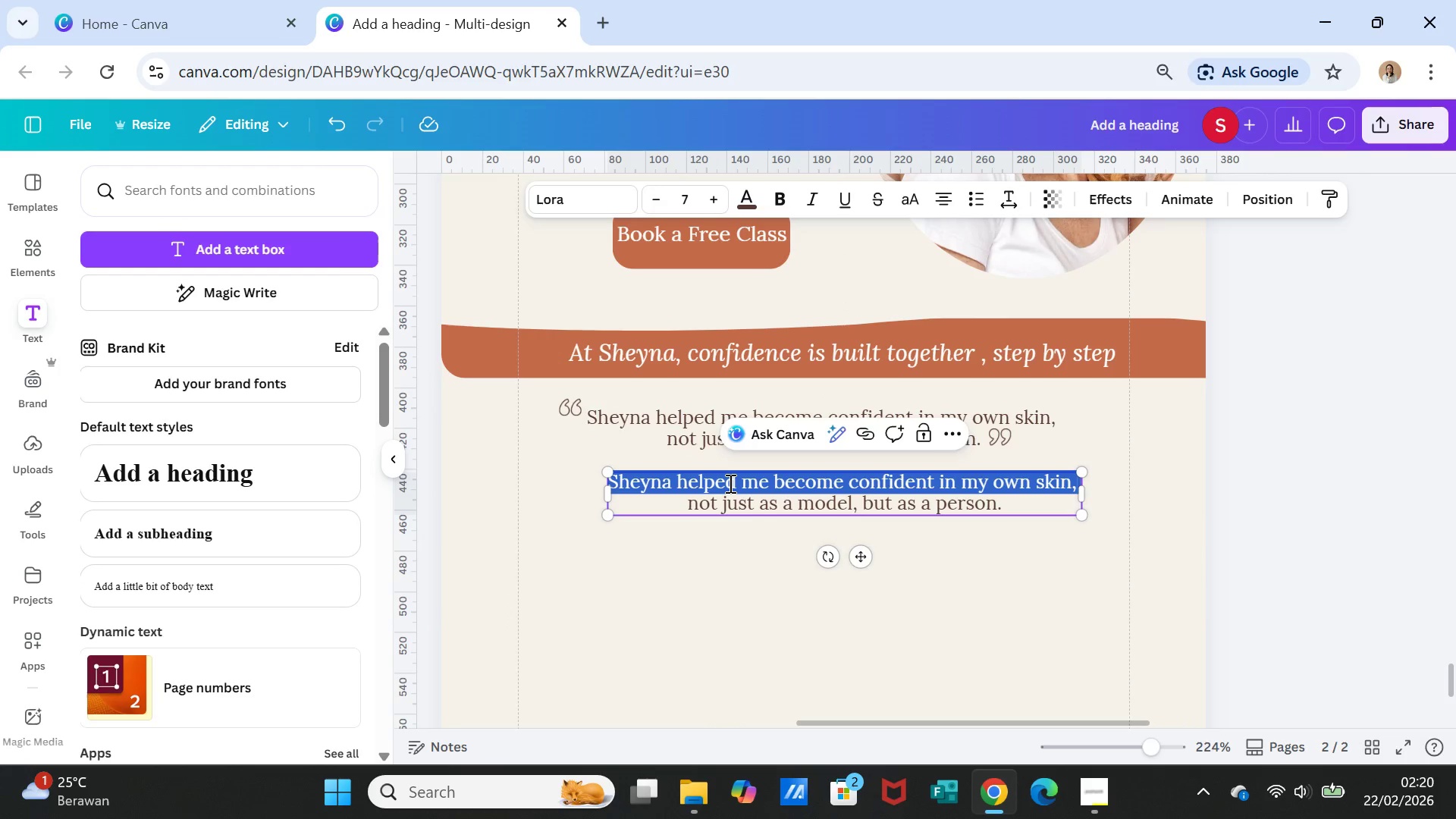 
triple_click([729, 483])
 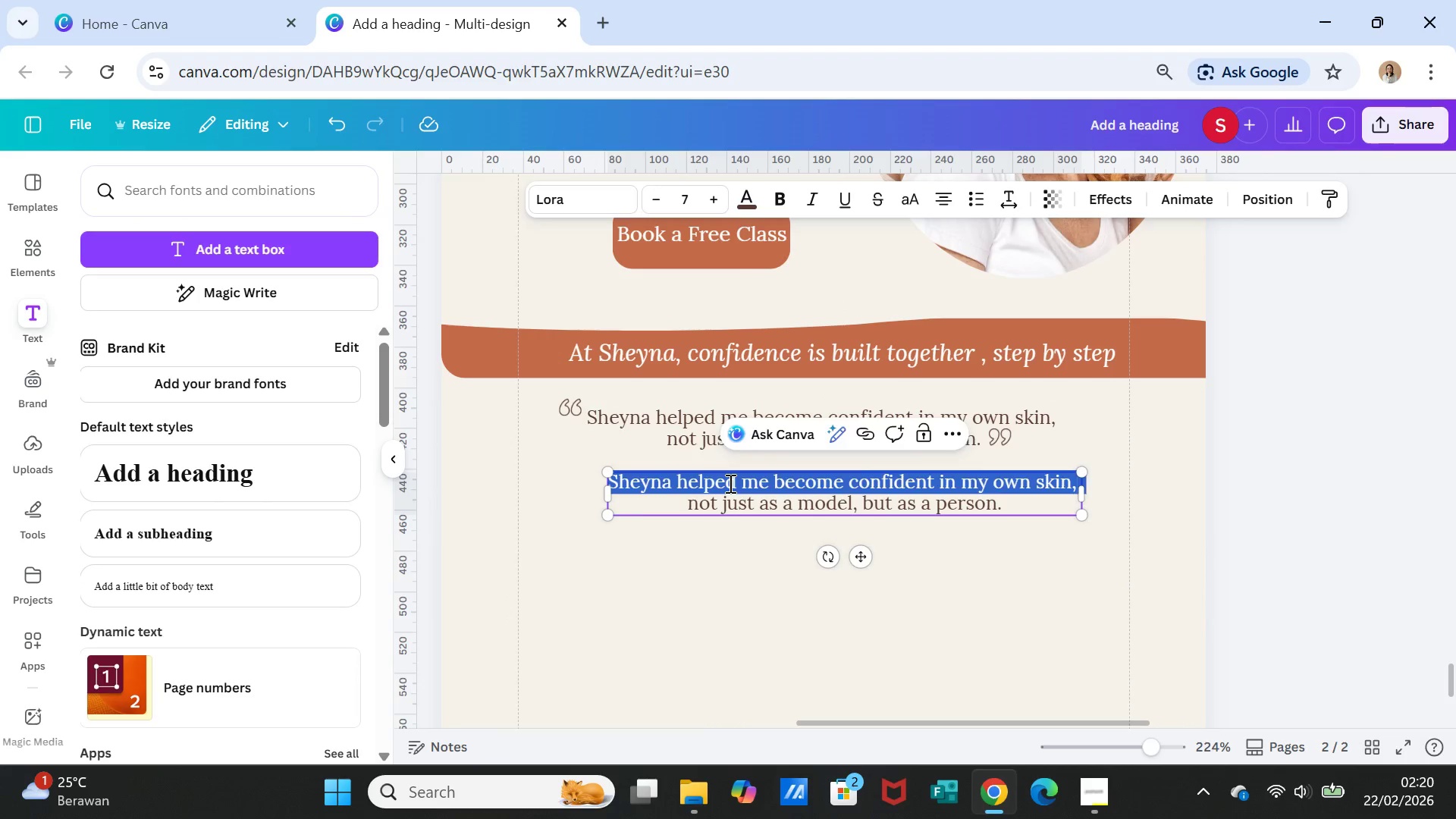 
double_click([729, 483])
 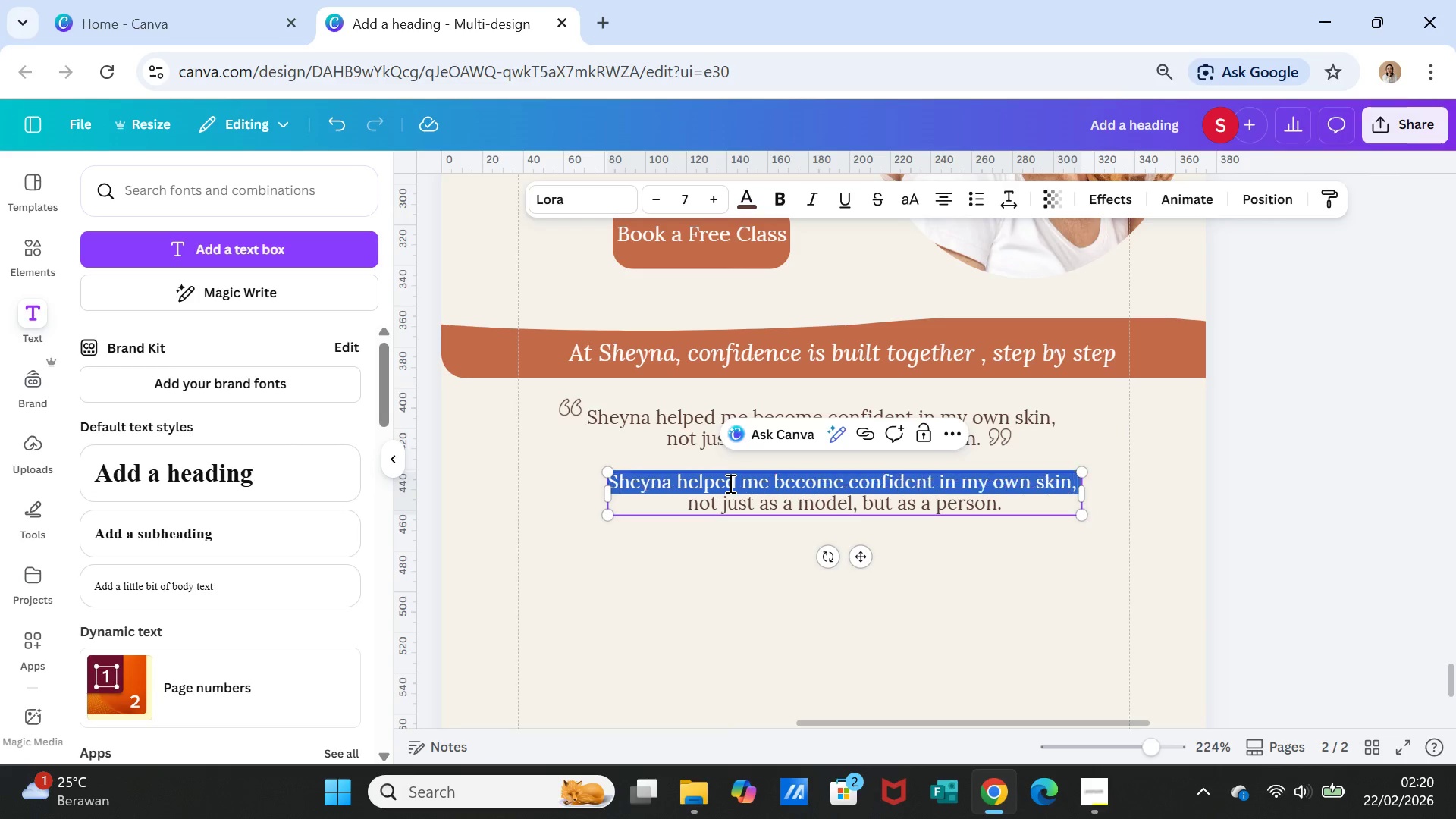 
triple_click([729, 483])
 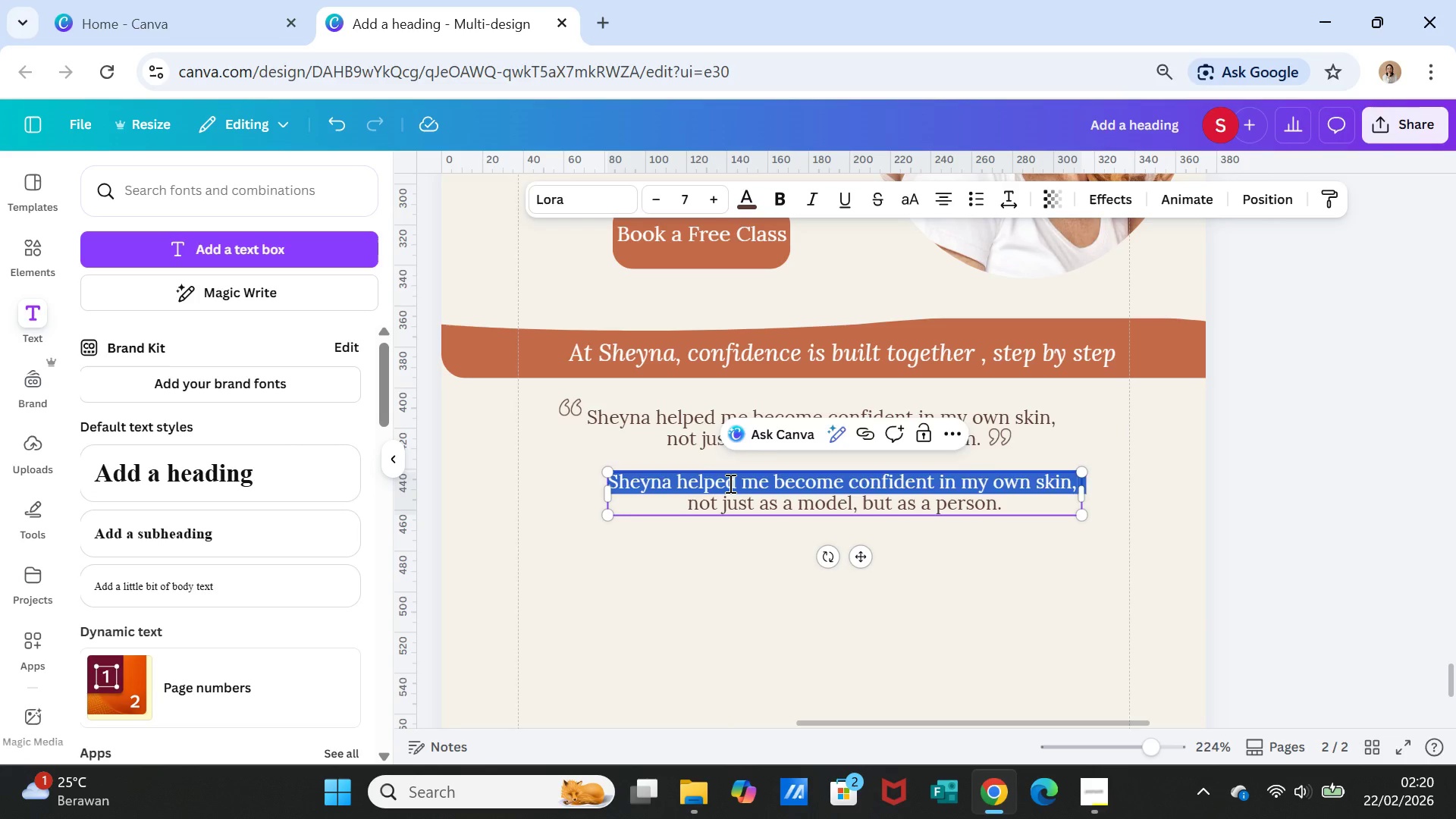 
triple_click([729, 483])
 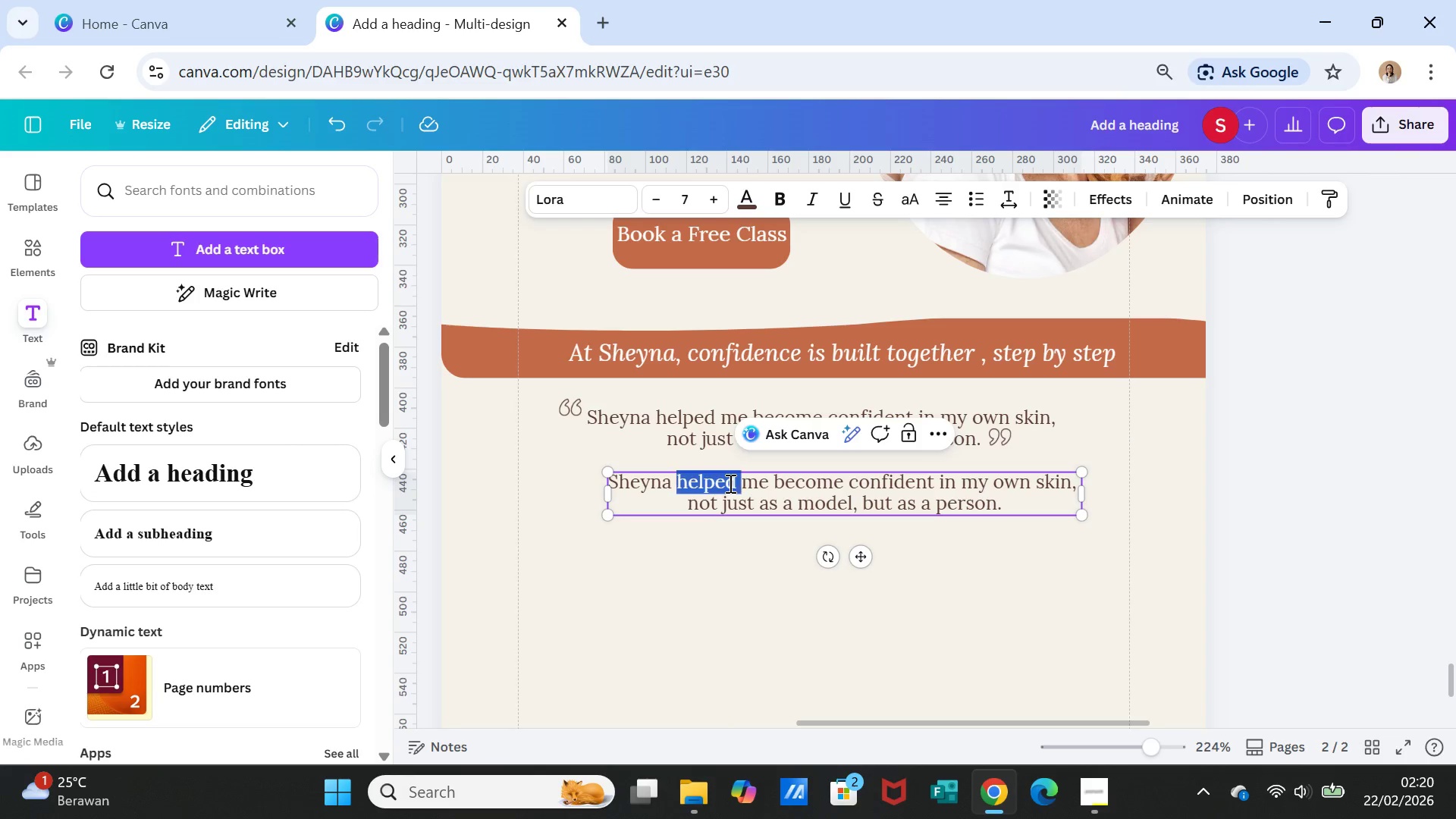 
triple_click([729, 483])
 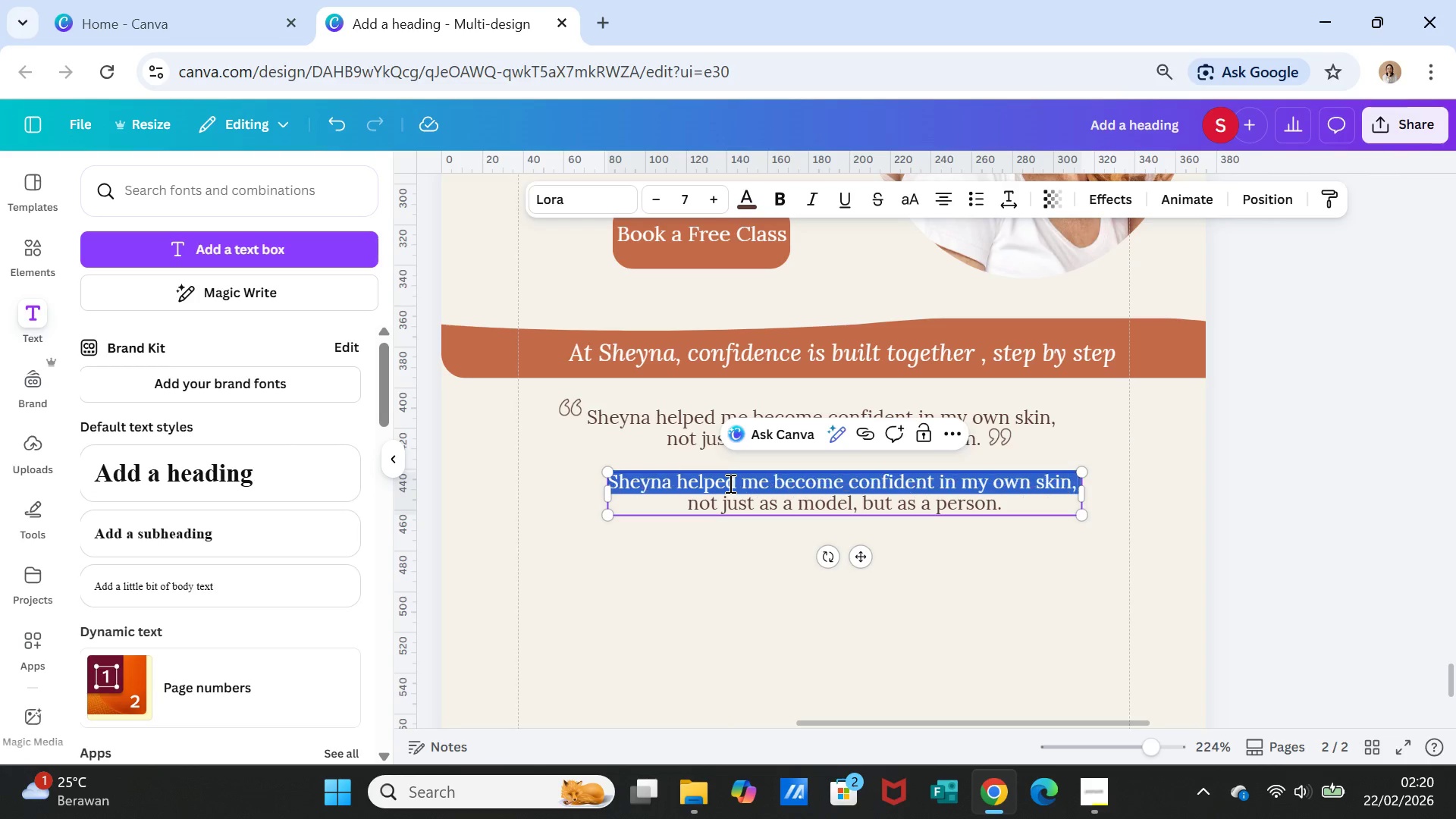 
triple_click([729, 483])
 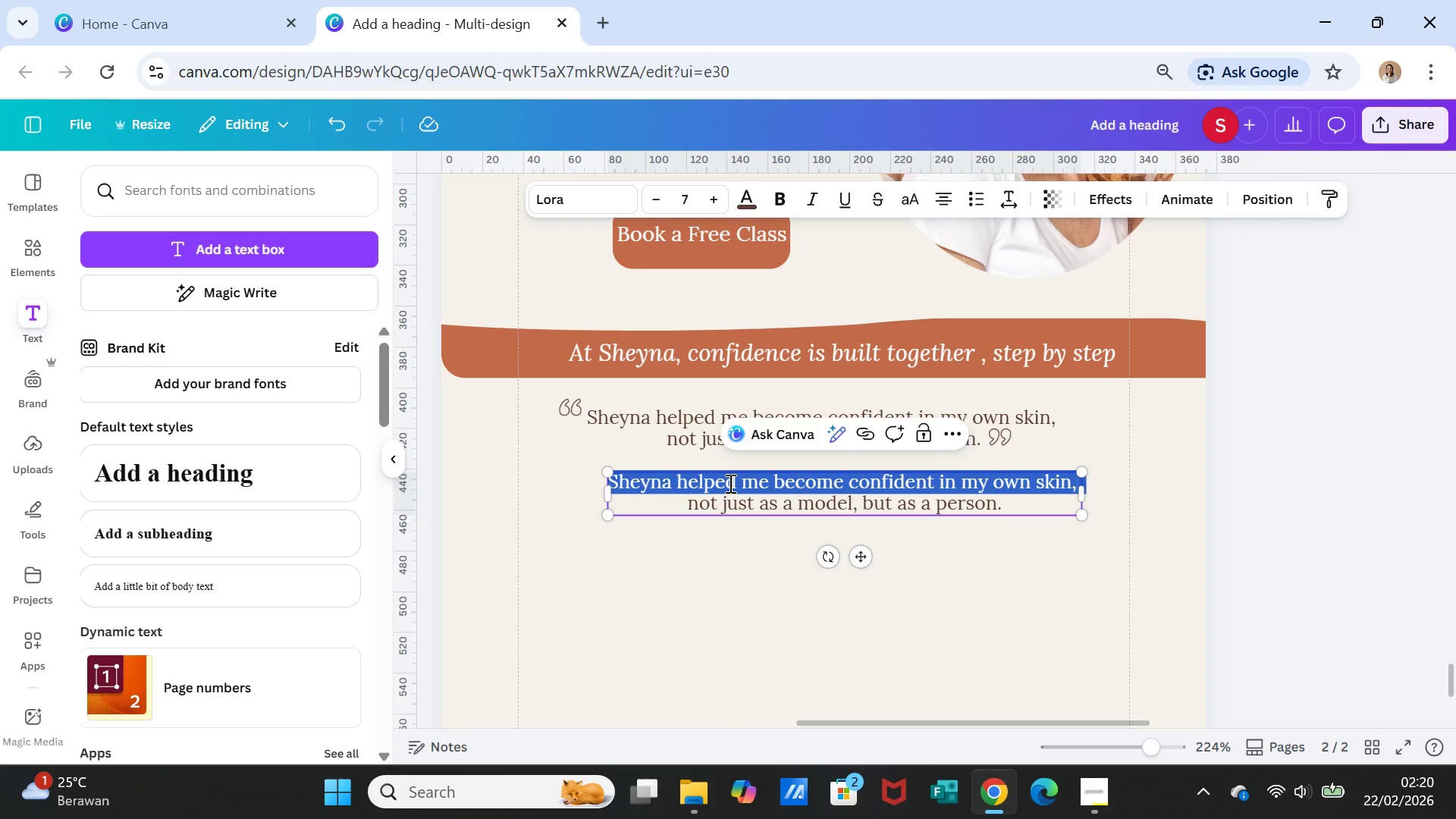 
triple_click([729, 483])
 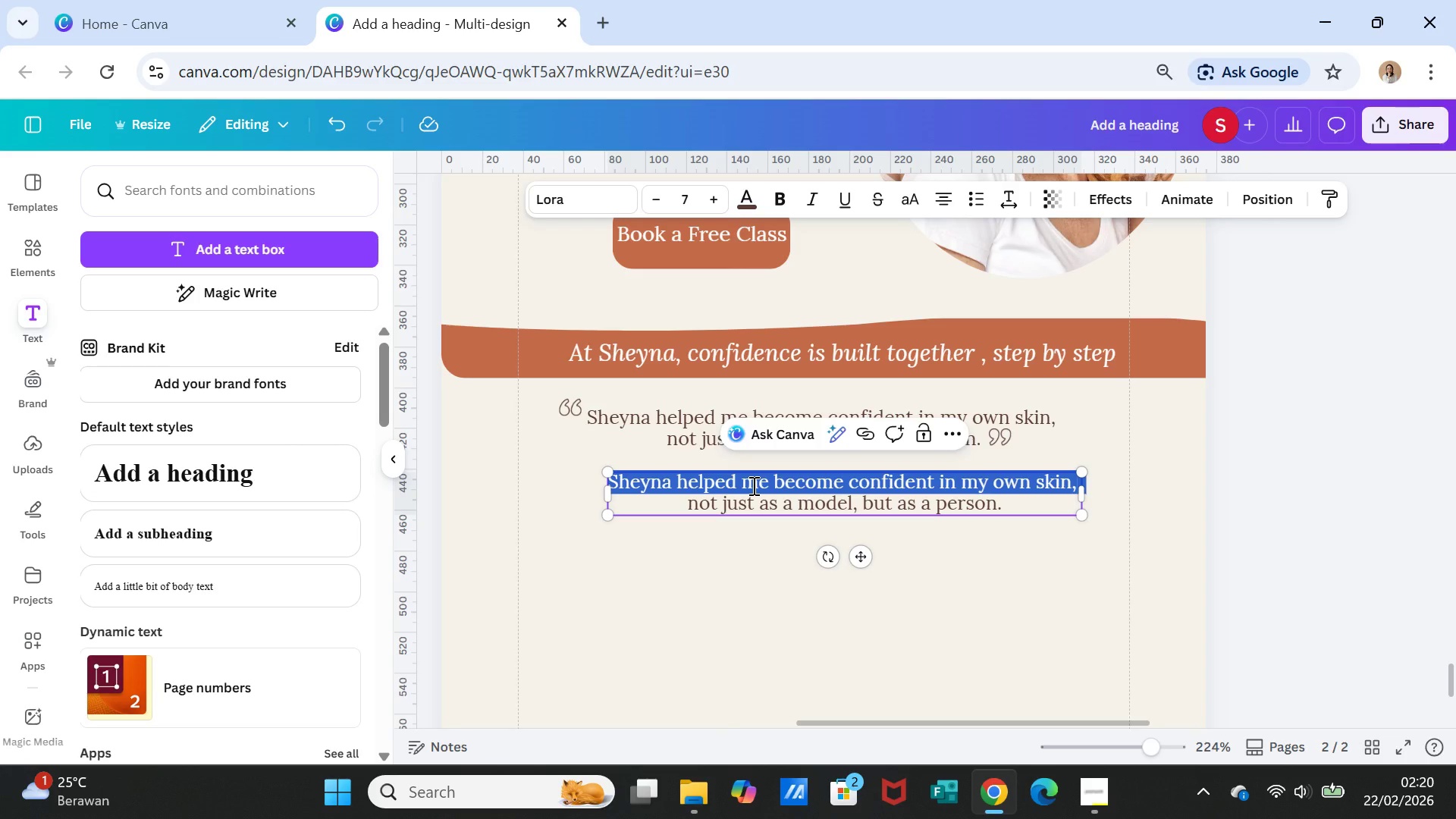 
key(Shift+ArrowDown)
 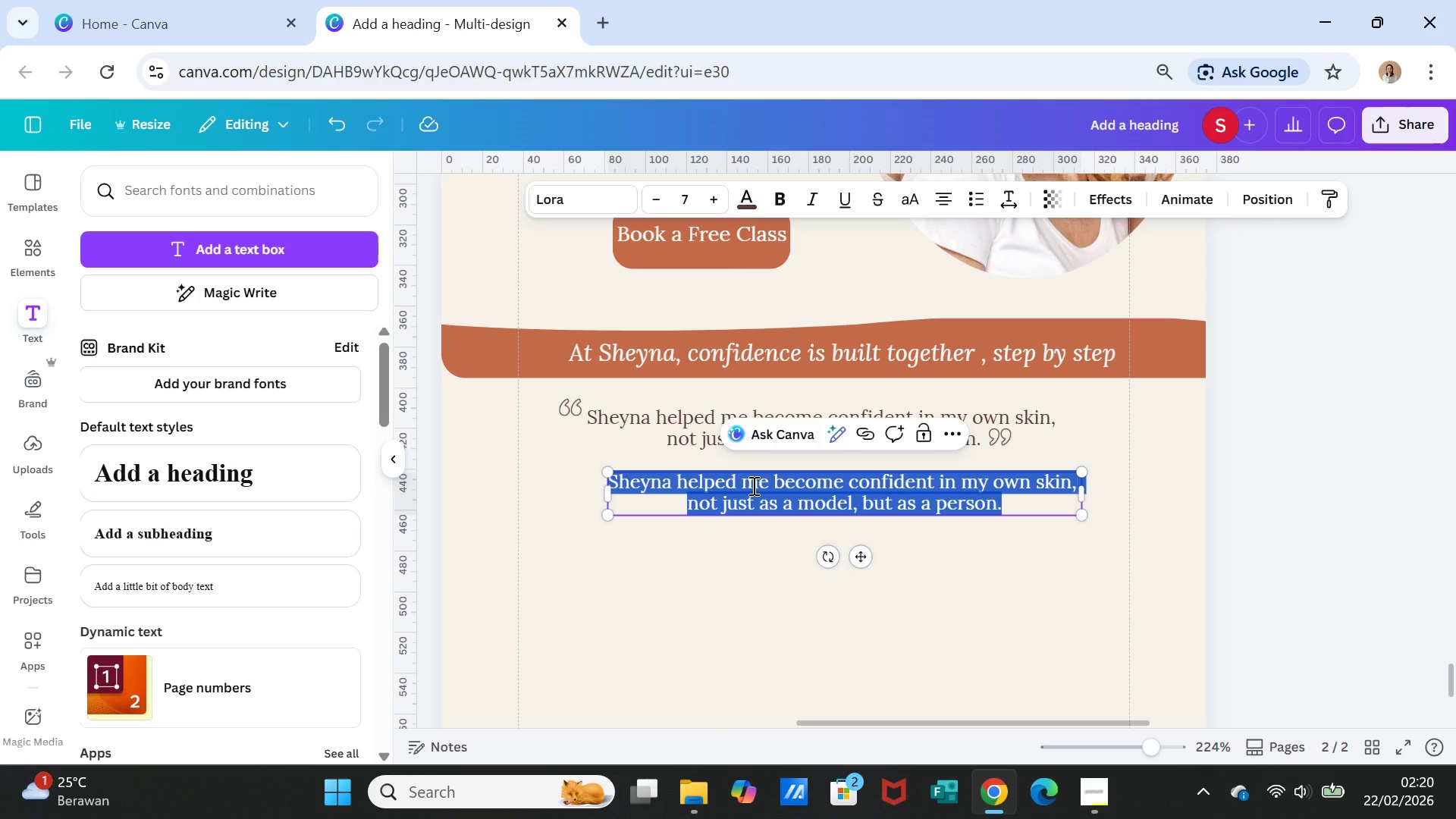 
type(Jasmine)
 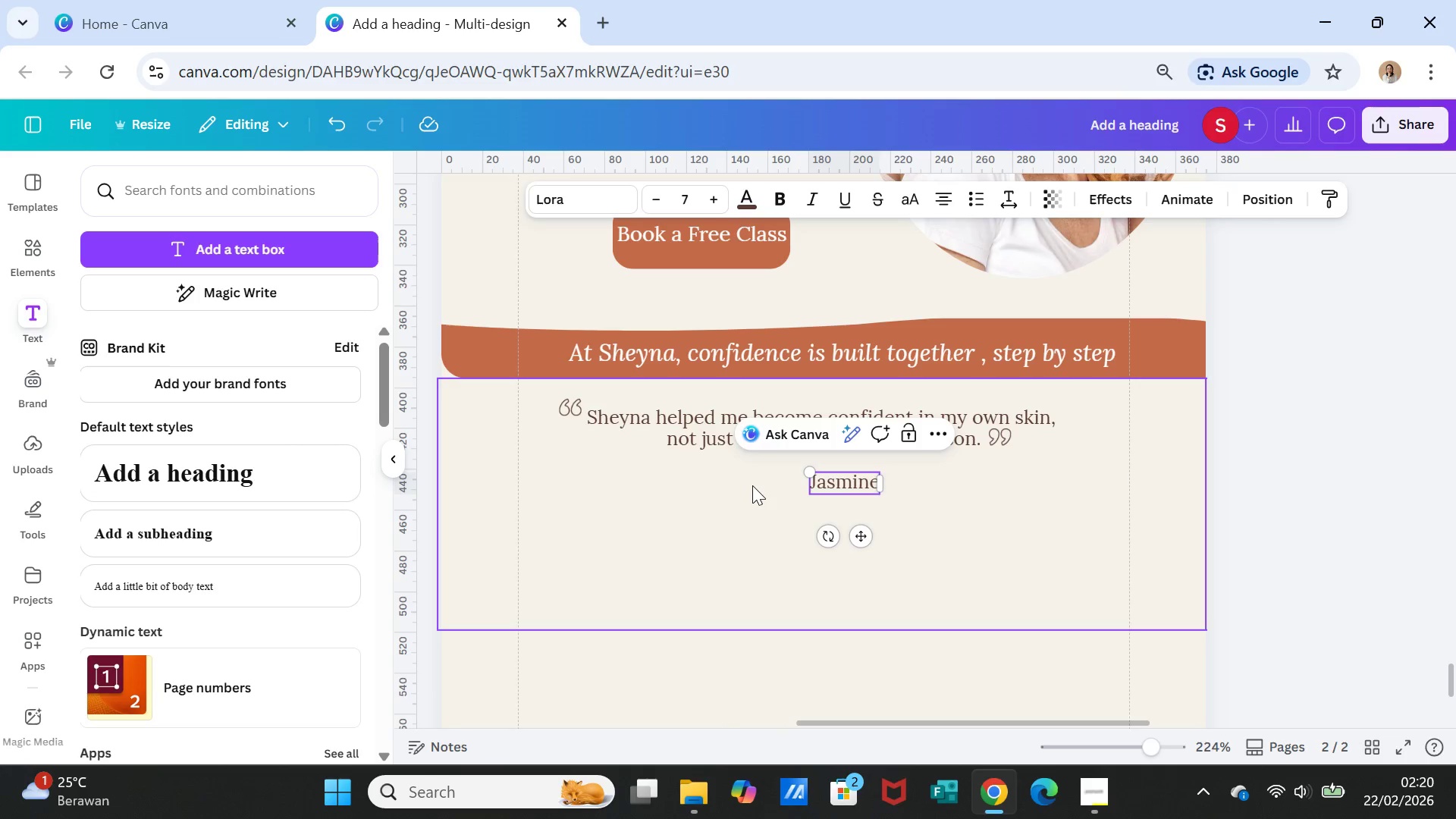 
type( C, Graduate)
 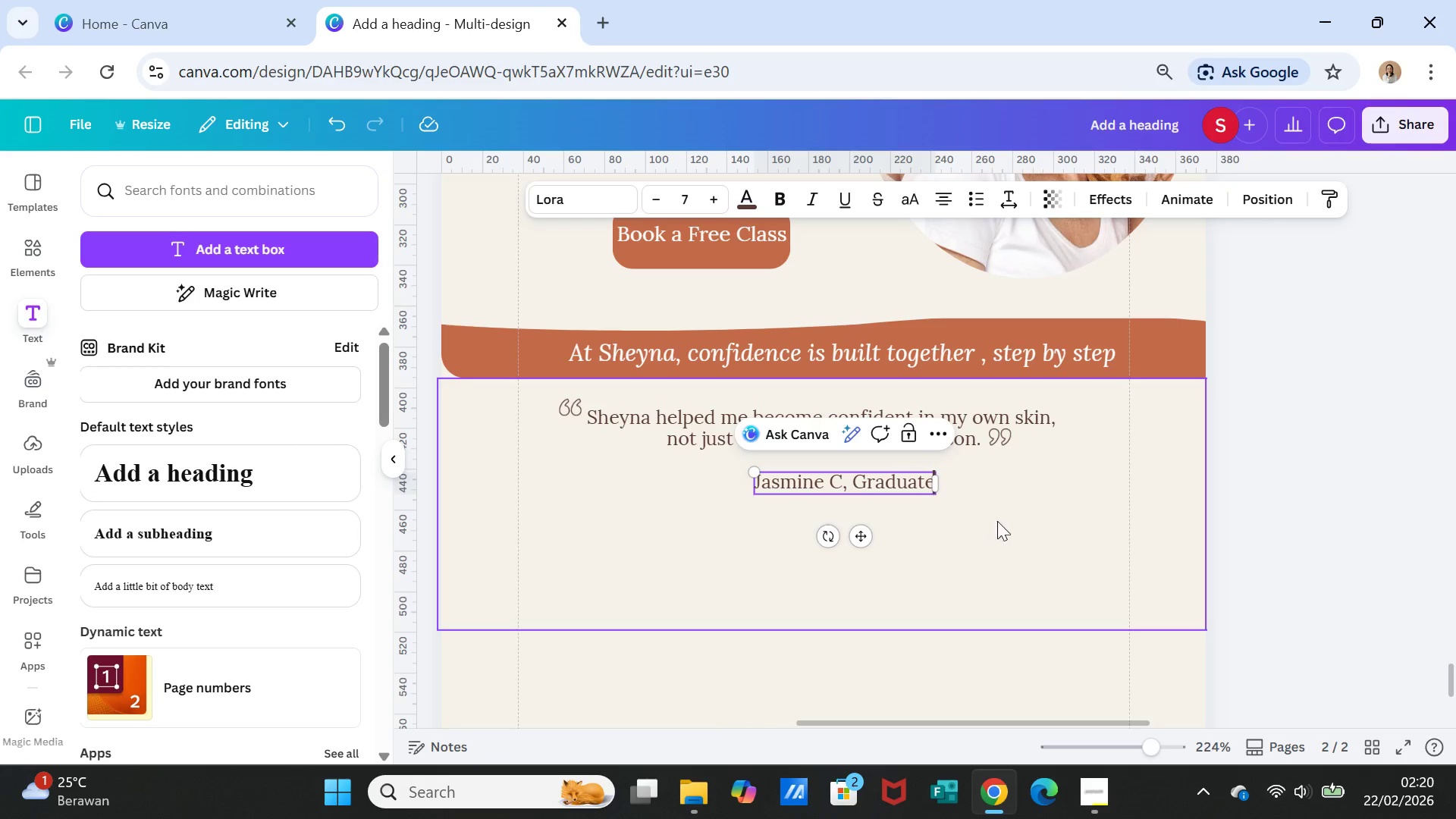 
left_click([1024, 509])
 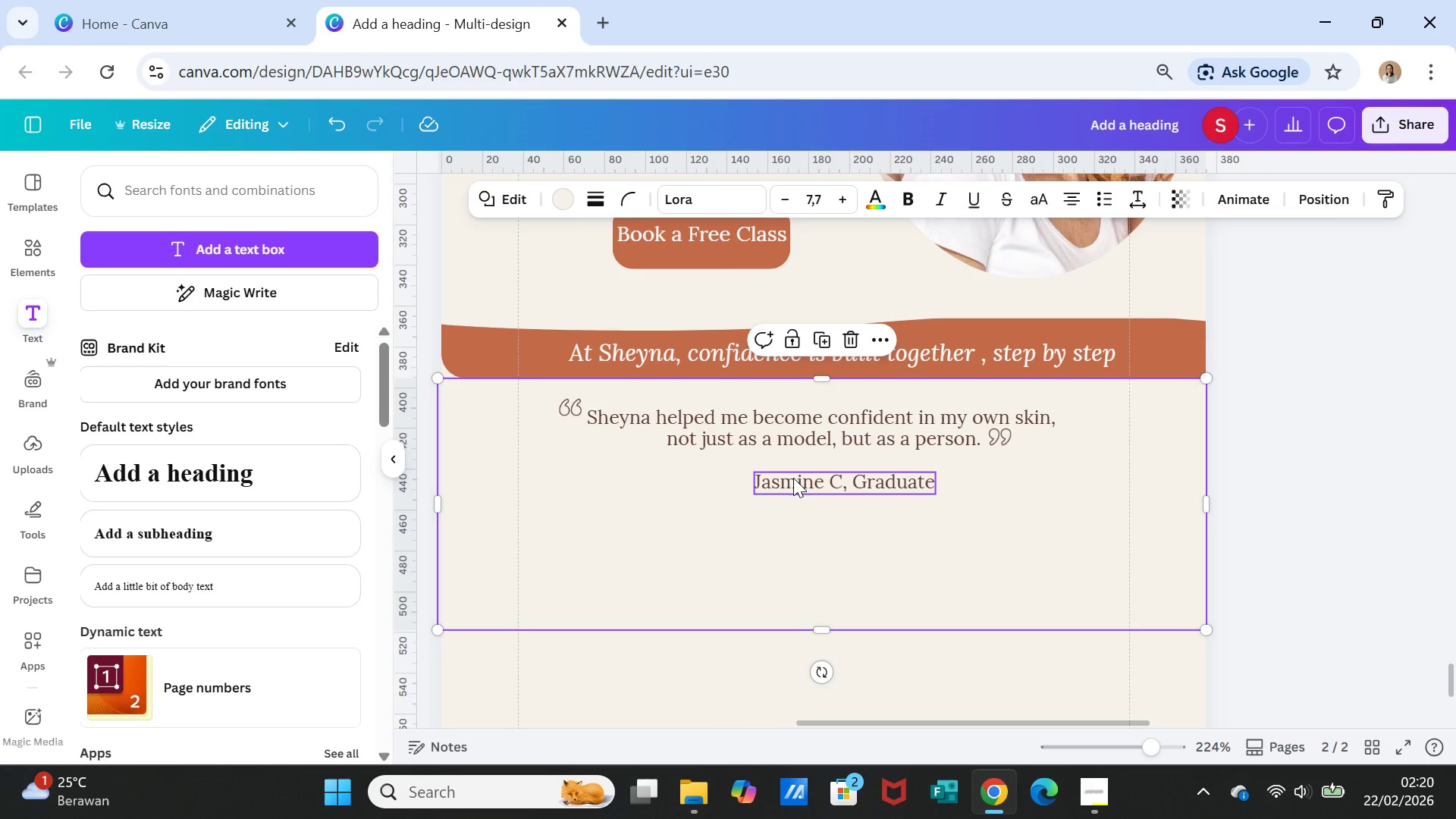 
left_click([793, 478])
 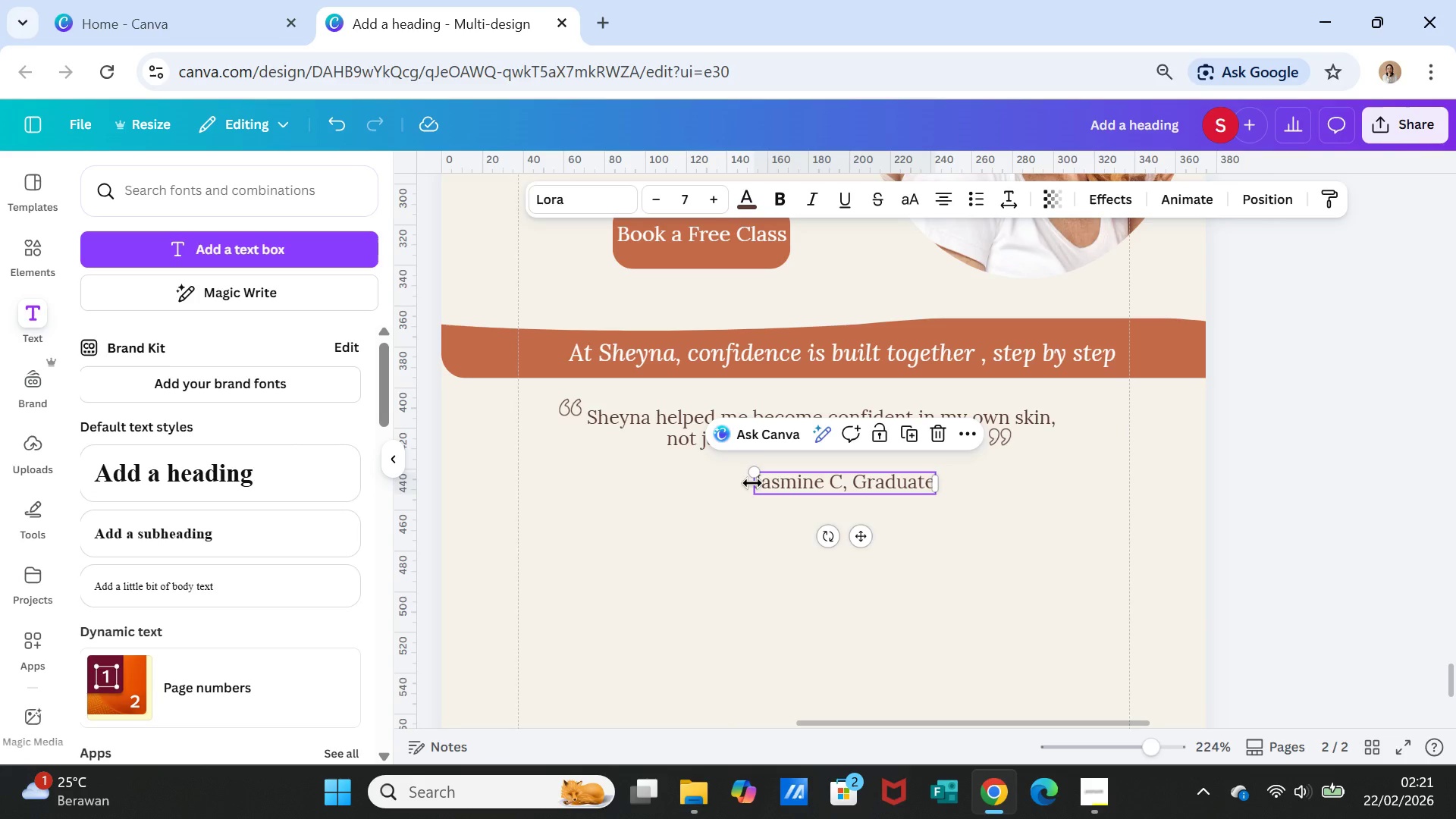 
left_click([761, 482])
 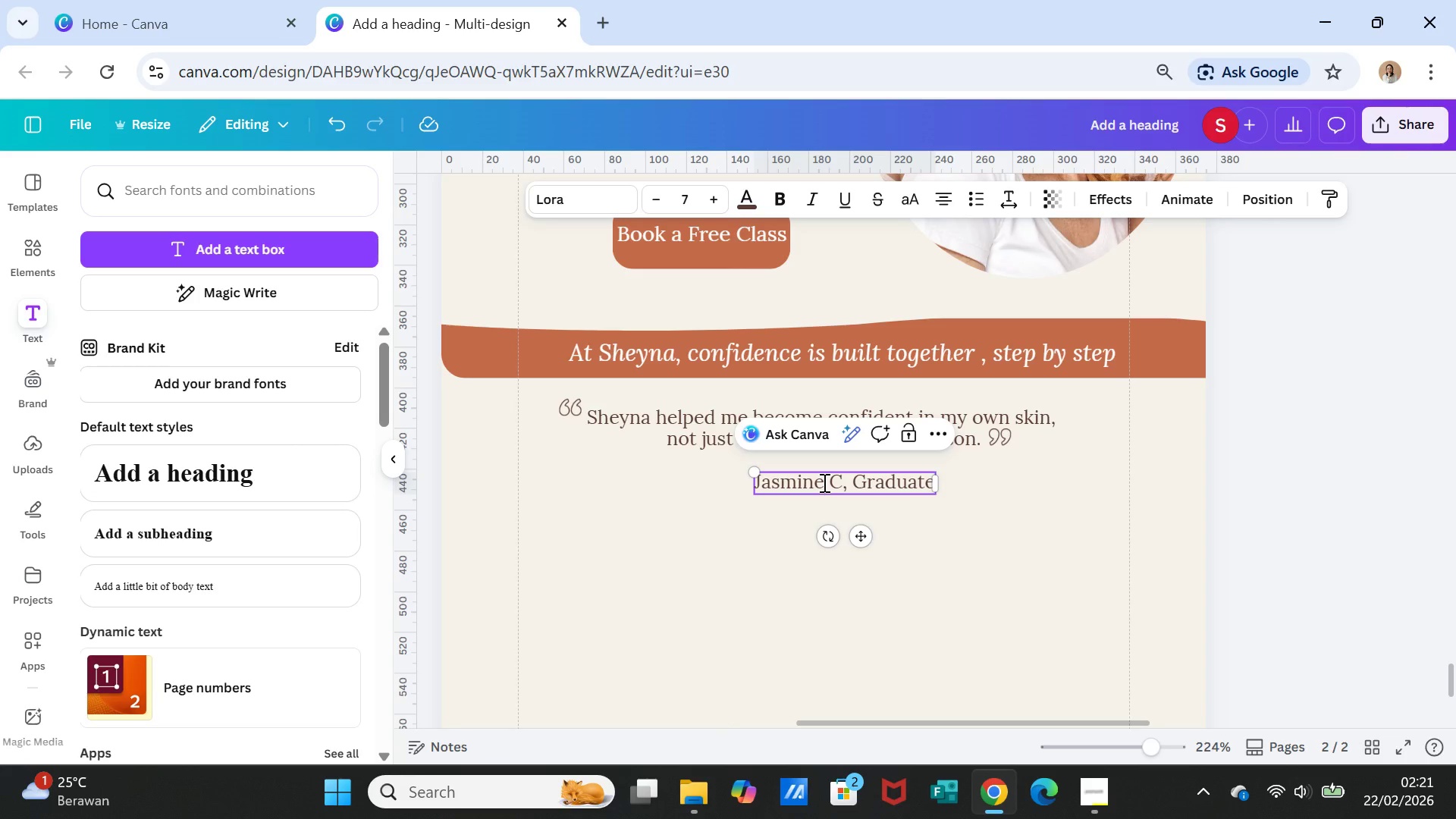 
key(ArrowLeft)
 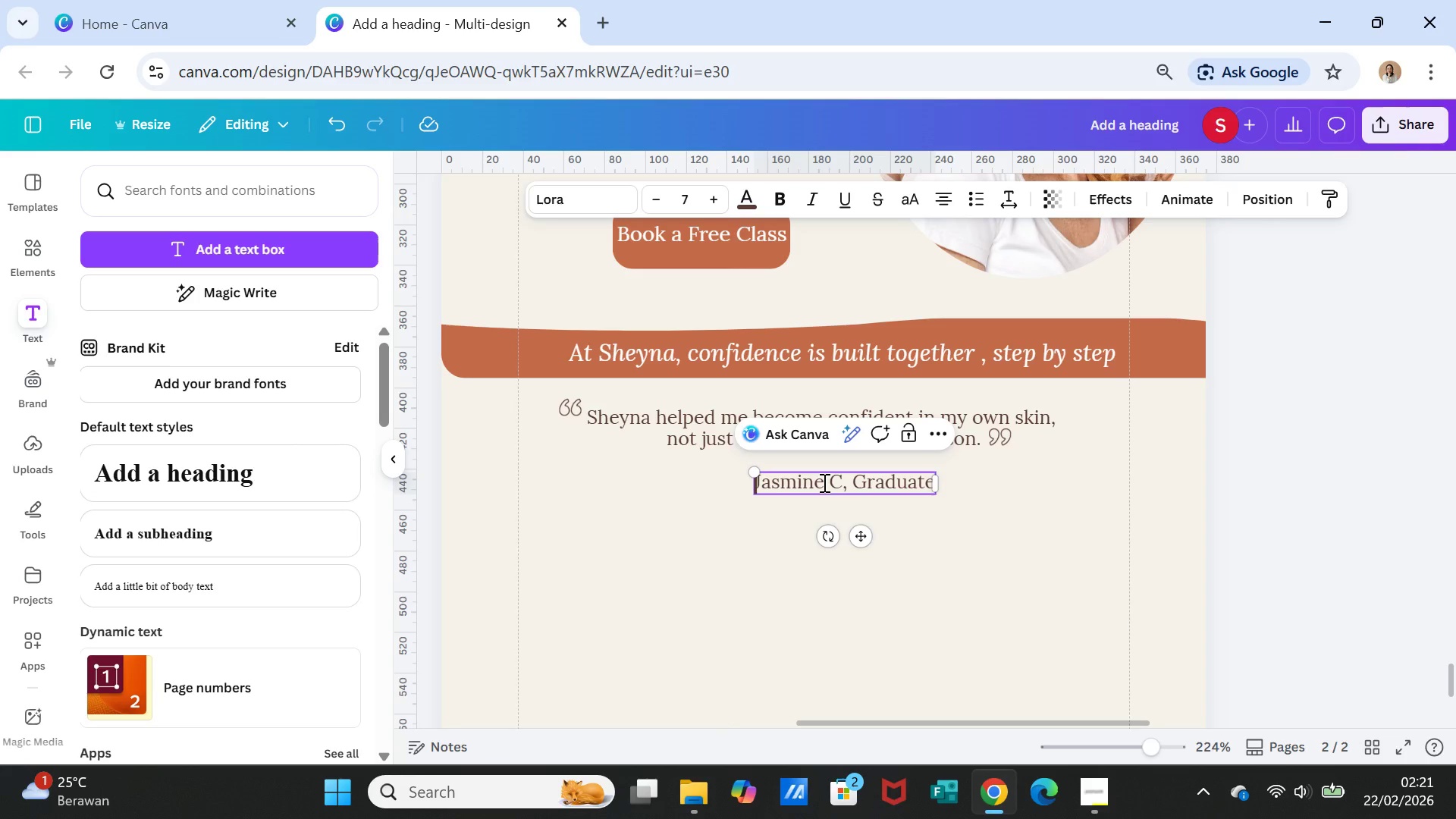 
key(ArrowLeft)
 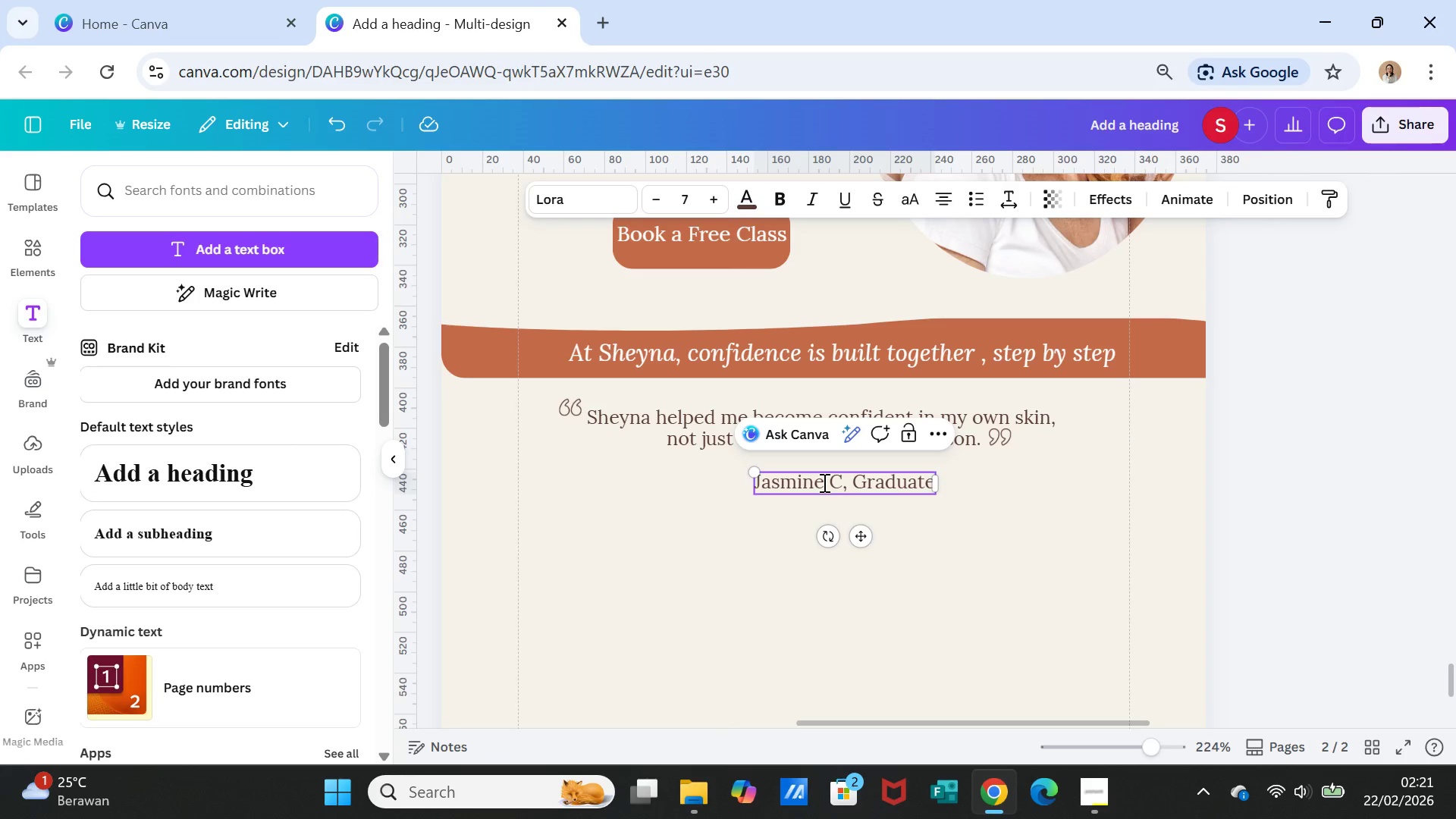 
key(Minus)
 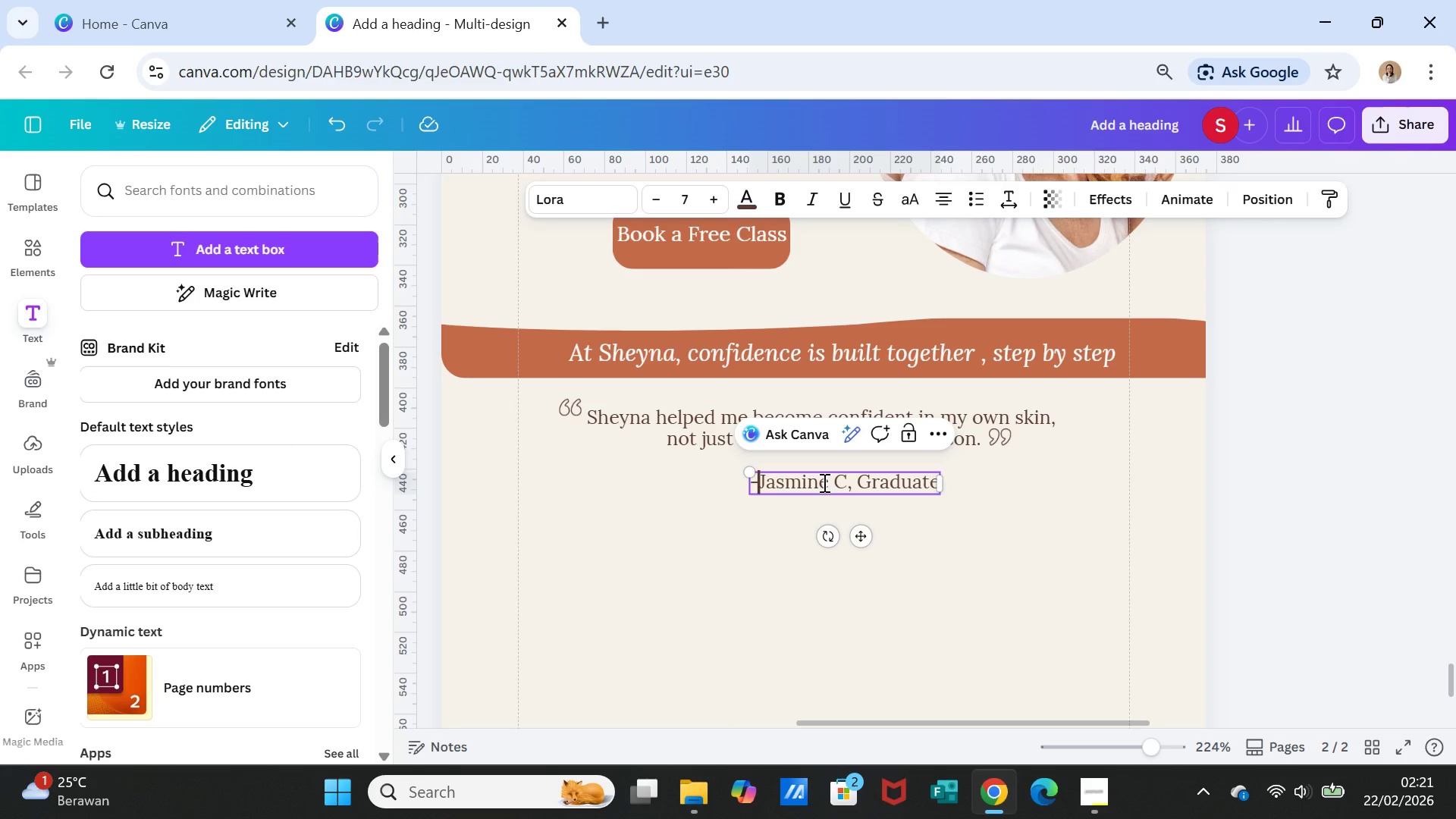 
key(Space)
 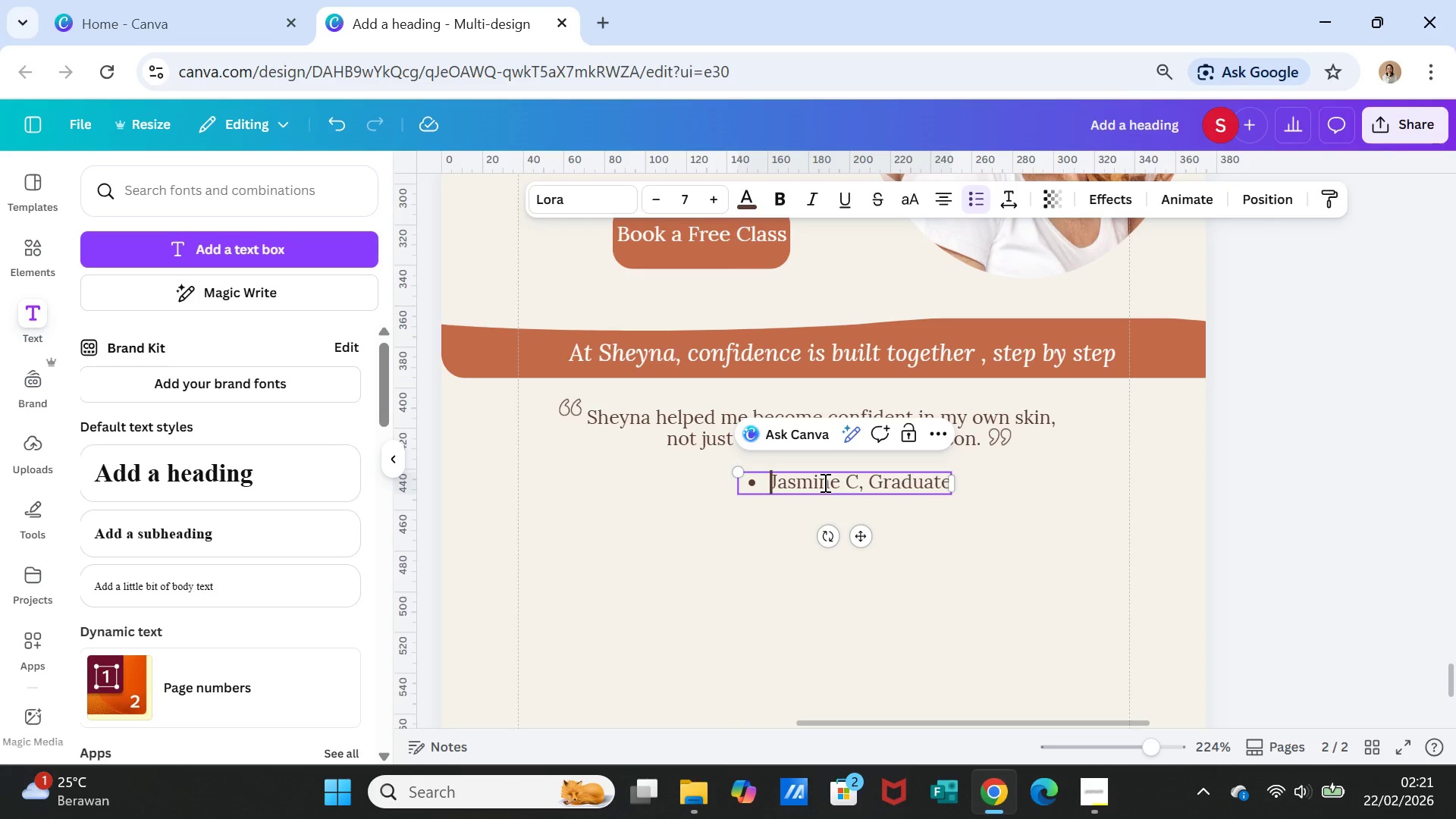 
key(Backspace)
 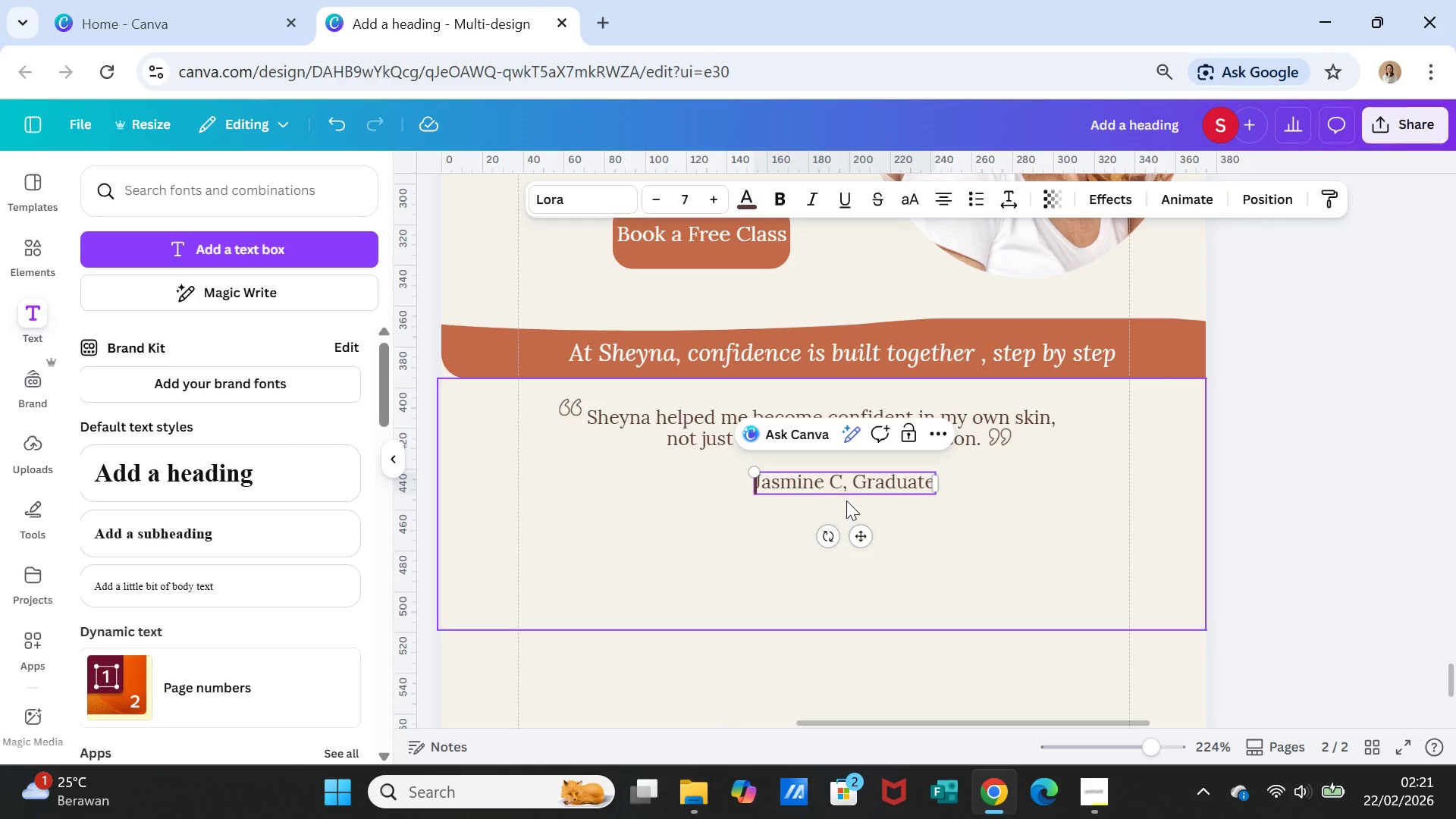 
key(Minus)
 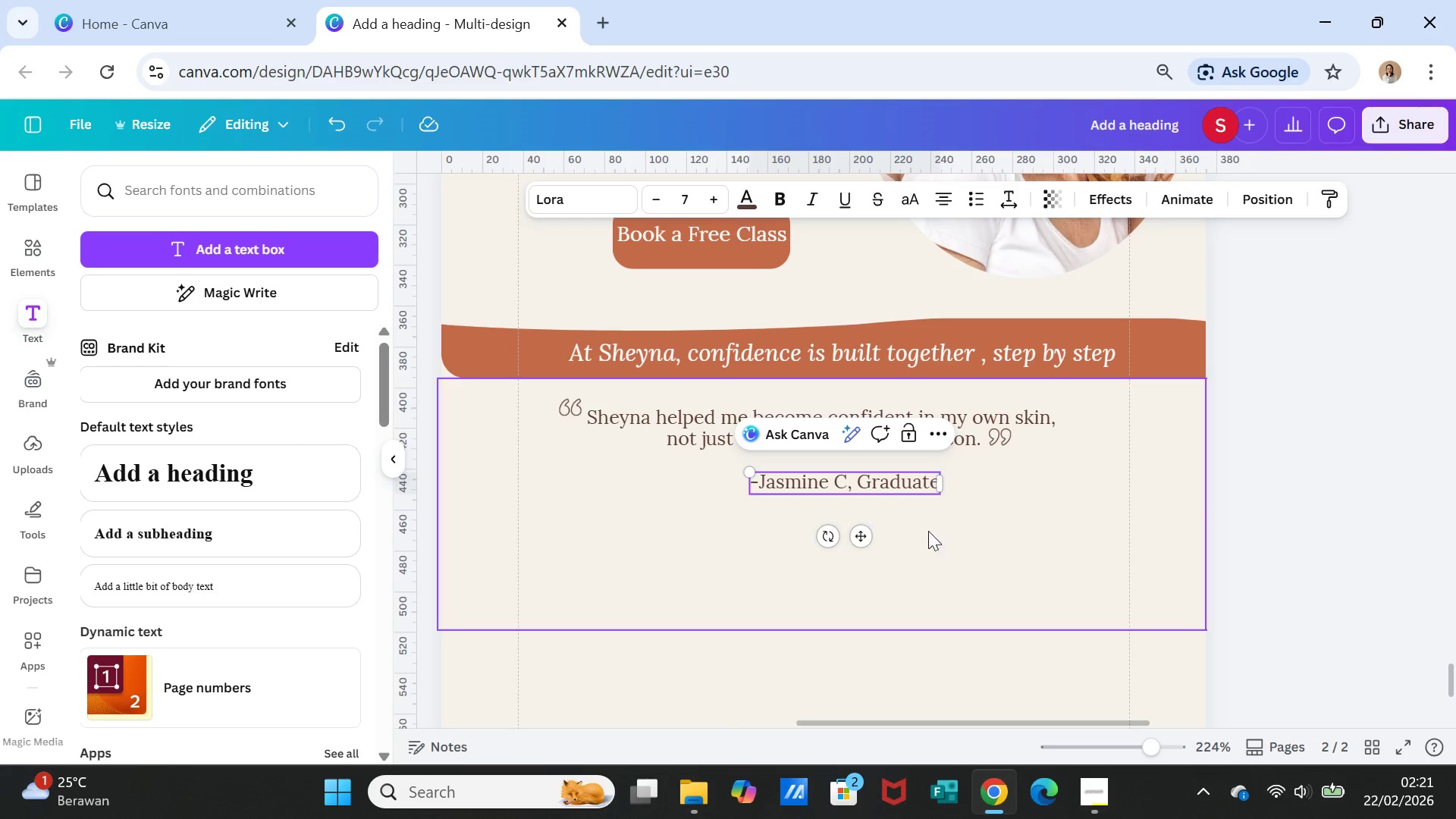 
left_click([987, 539])
 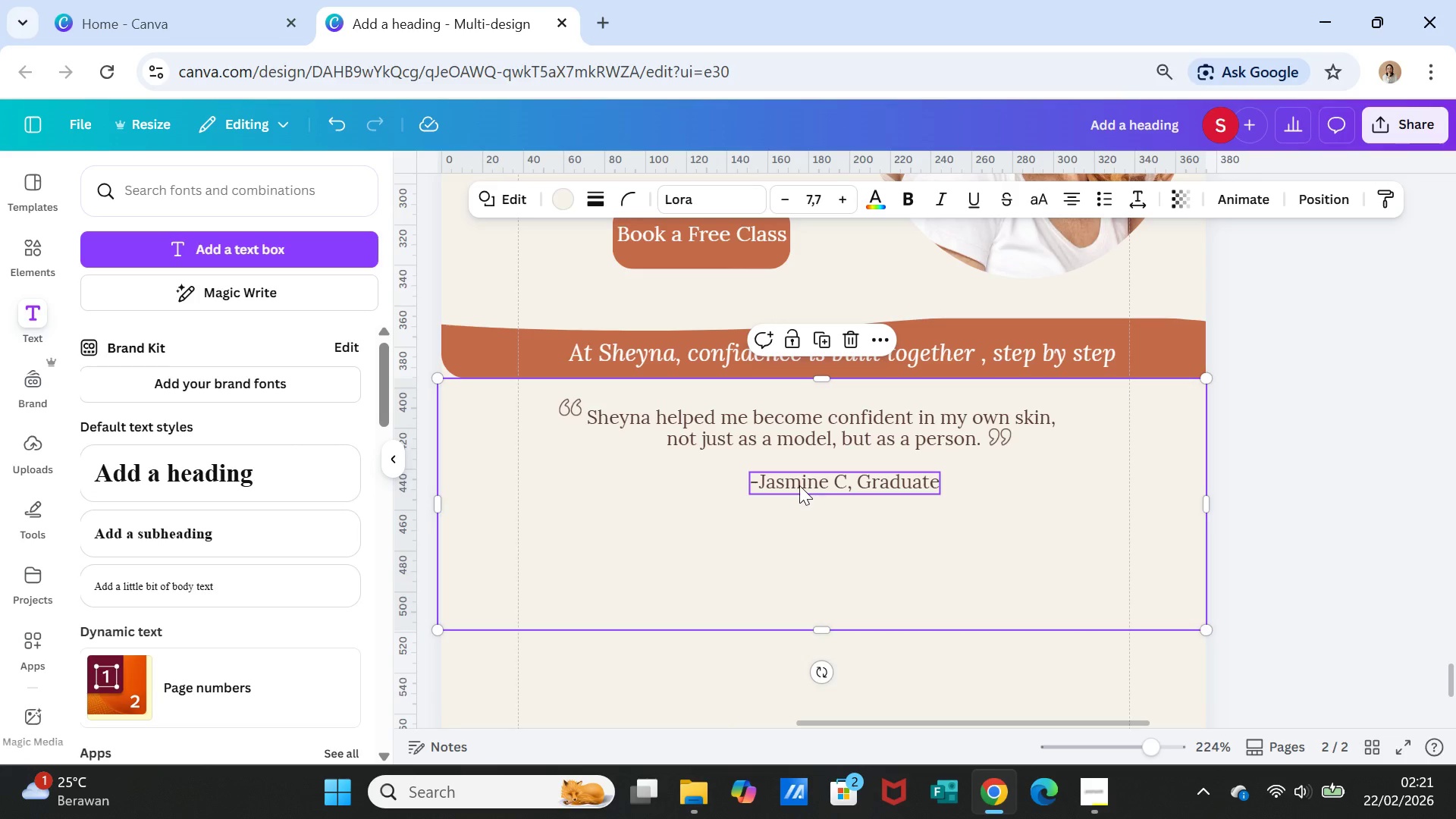 
double_click([794, 482])
 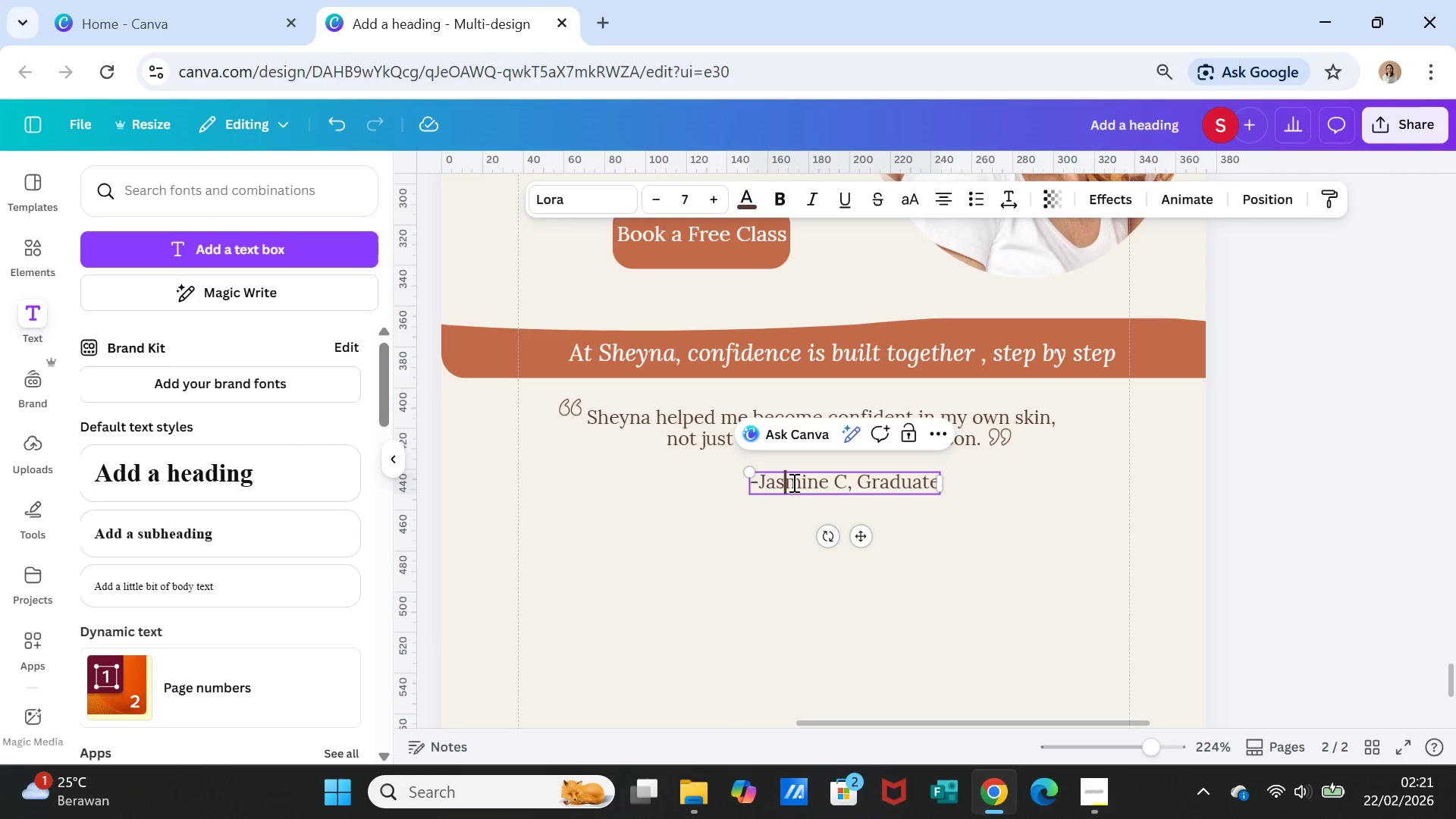 
double_click([792, 483])
 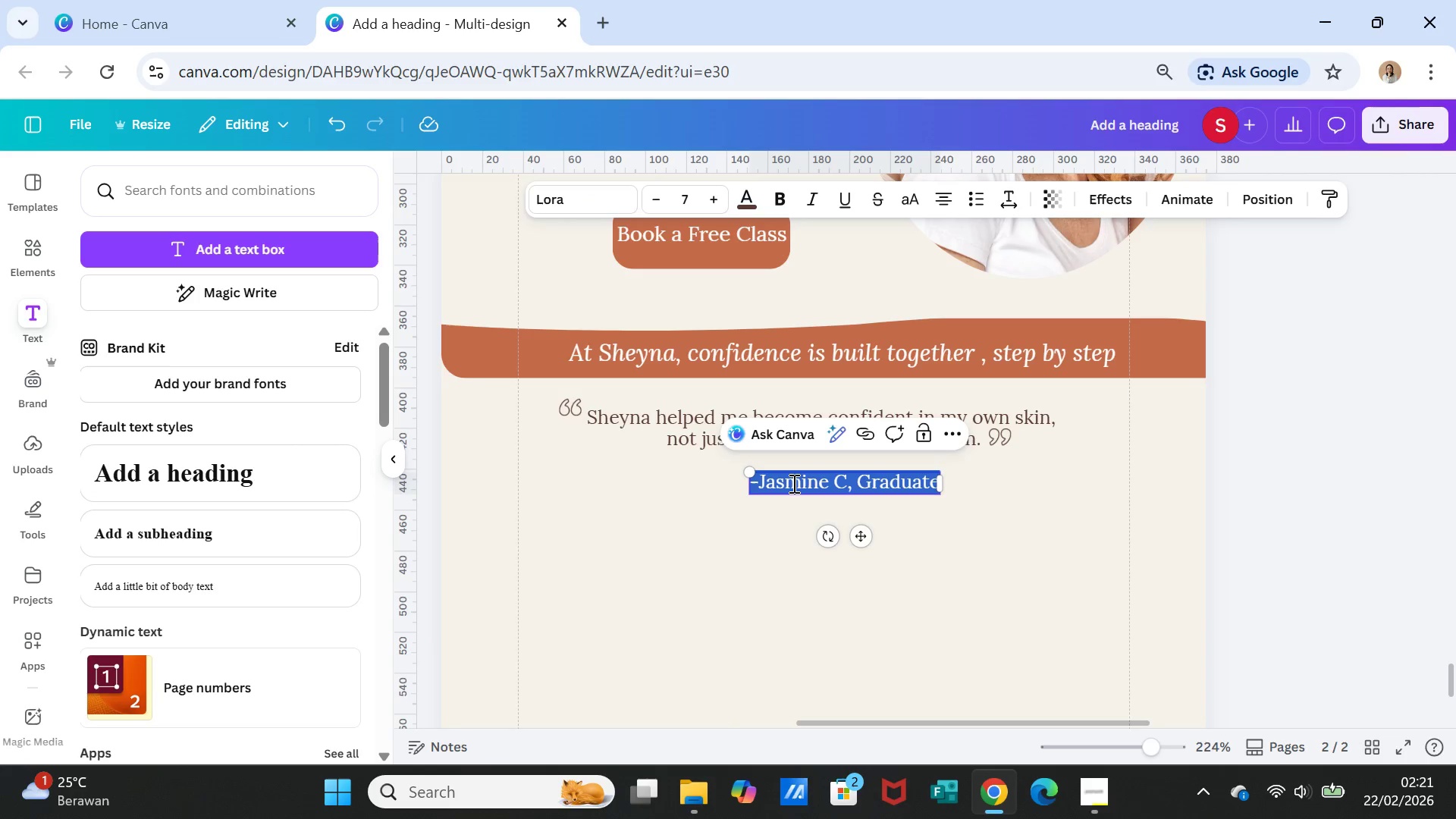 
triple_click([792, 483])
 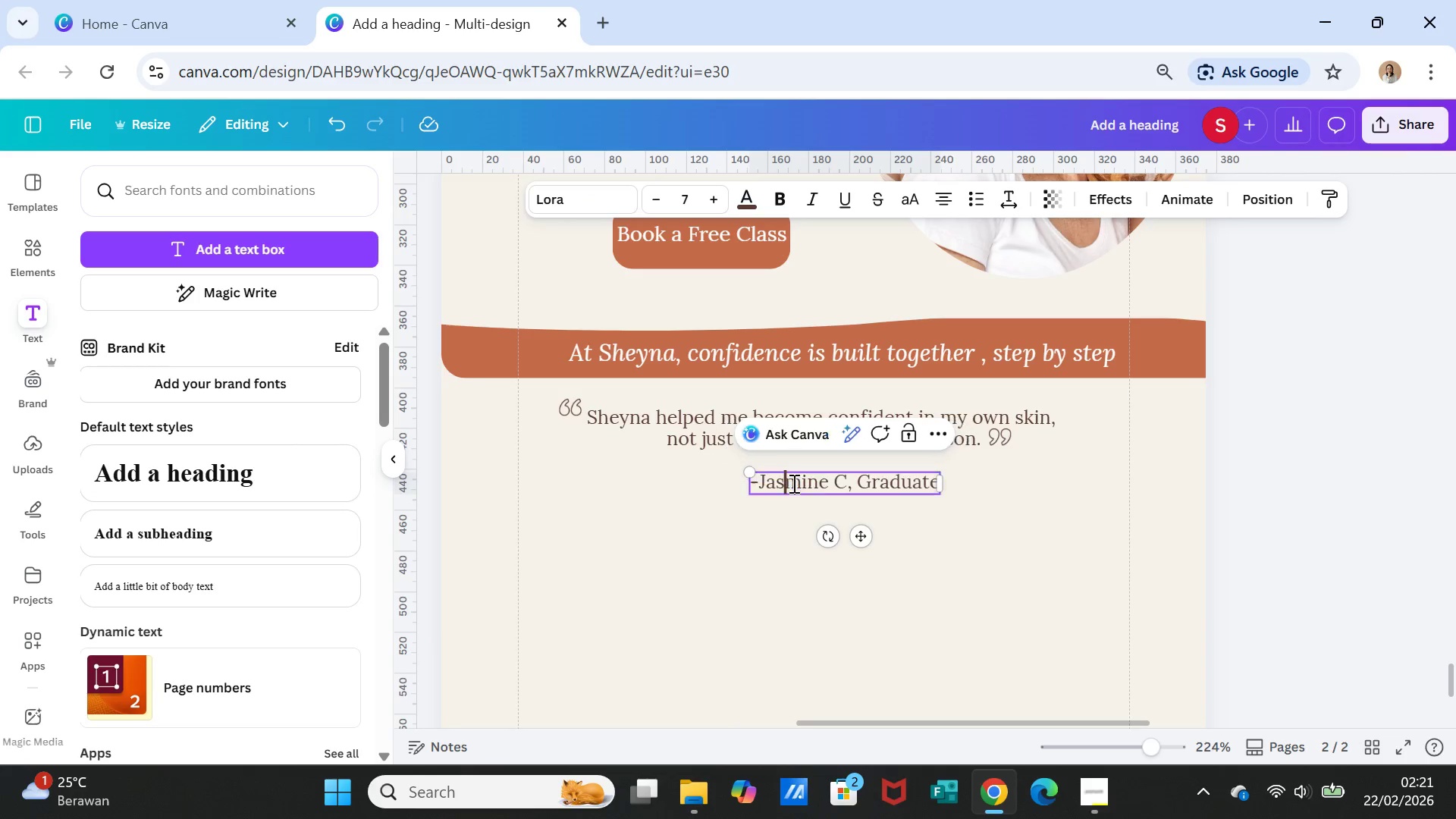 
double_click([792, 483])
 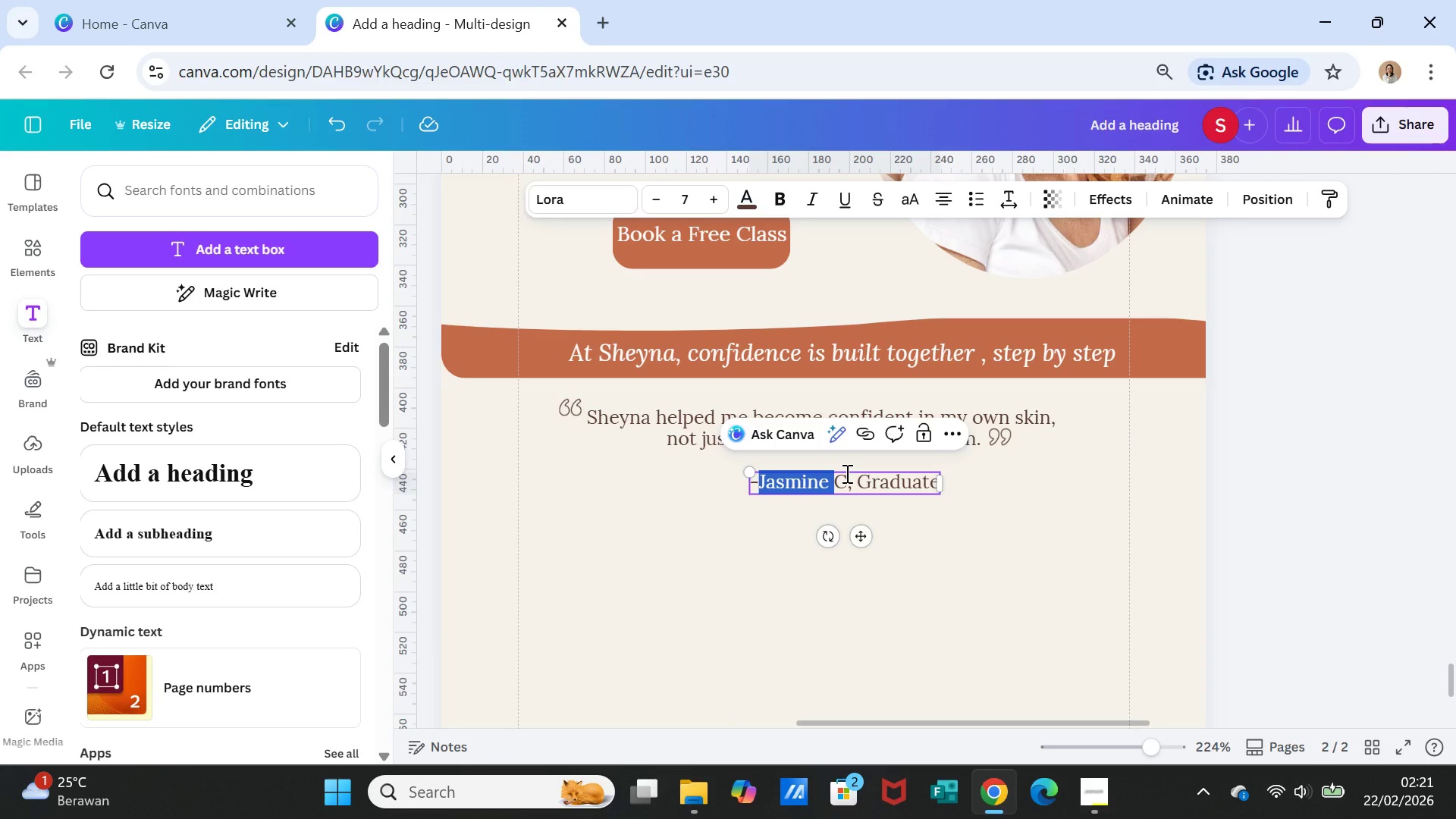 
left_click_drag(start_coordinate=[846, 473], to_coordinate=[761, 476])
 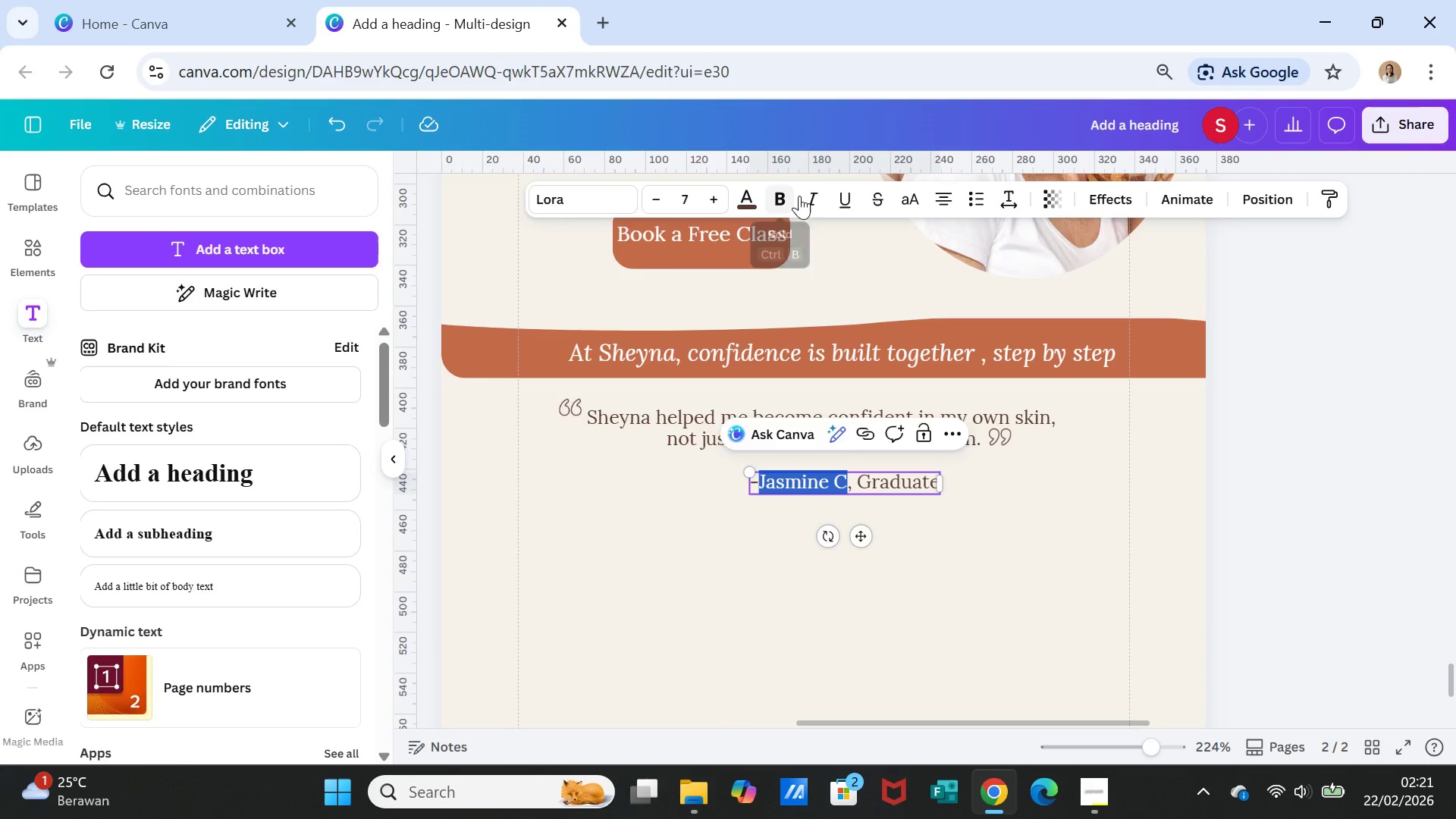 
left_click([800, 195])
 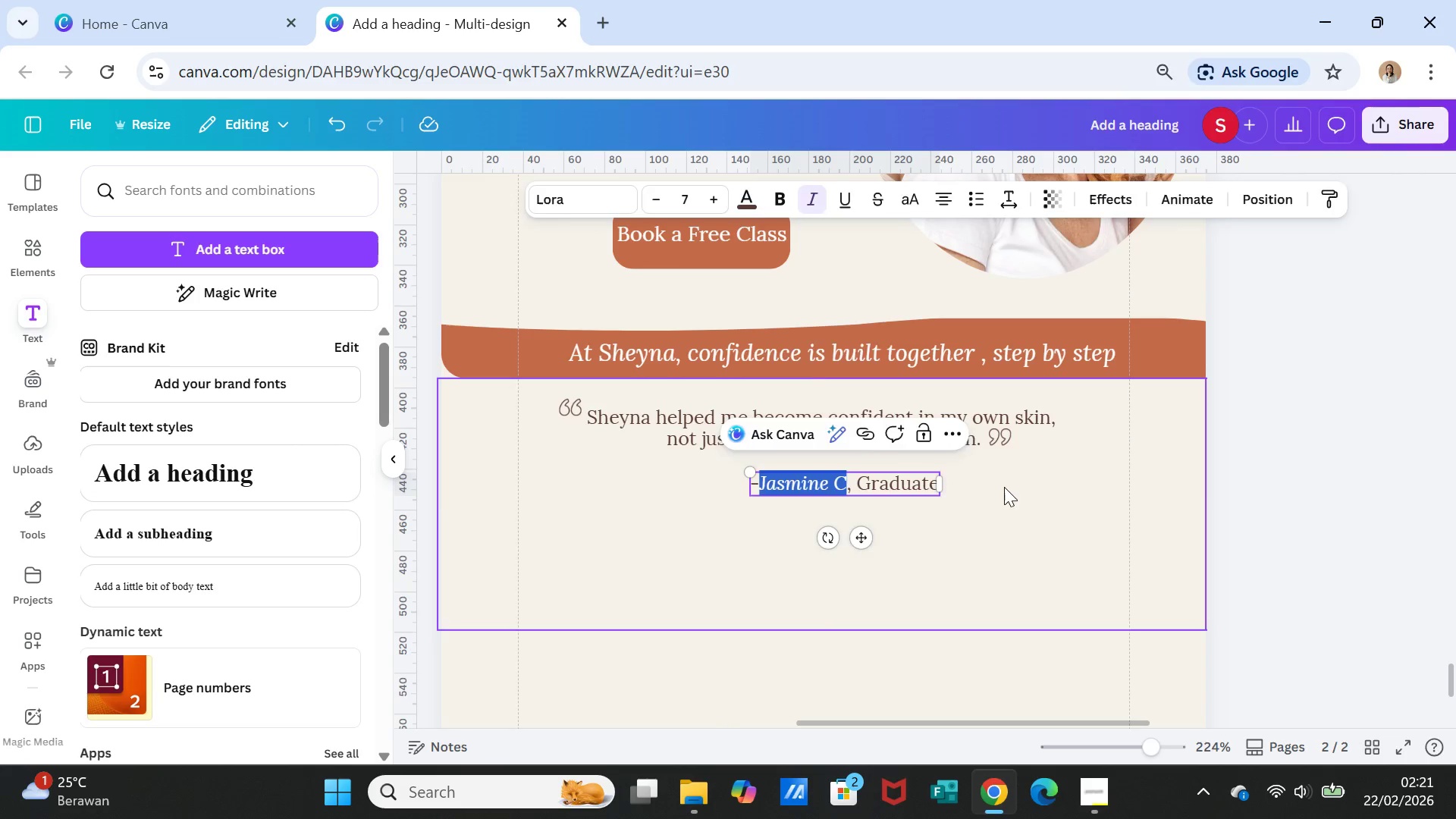 
left_click([1005, 489])
 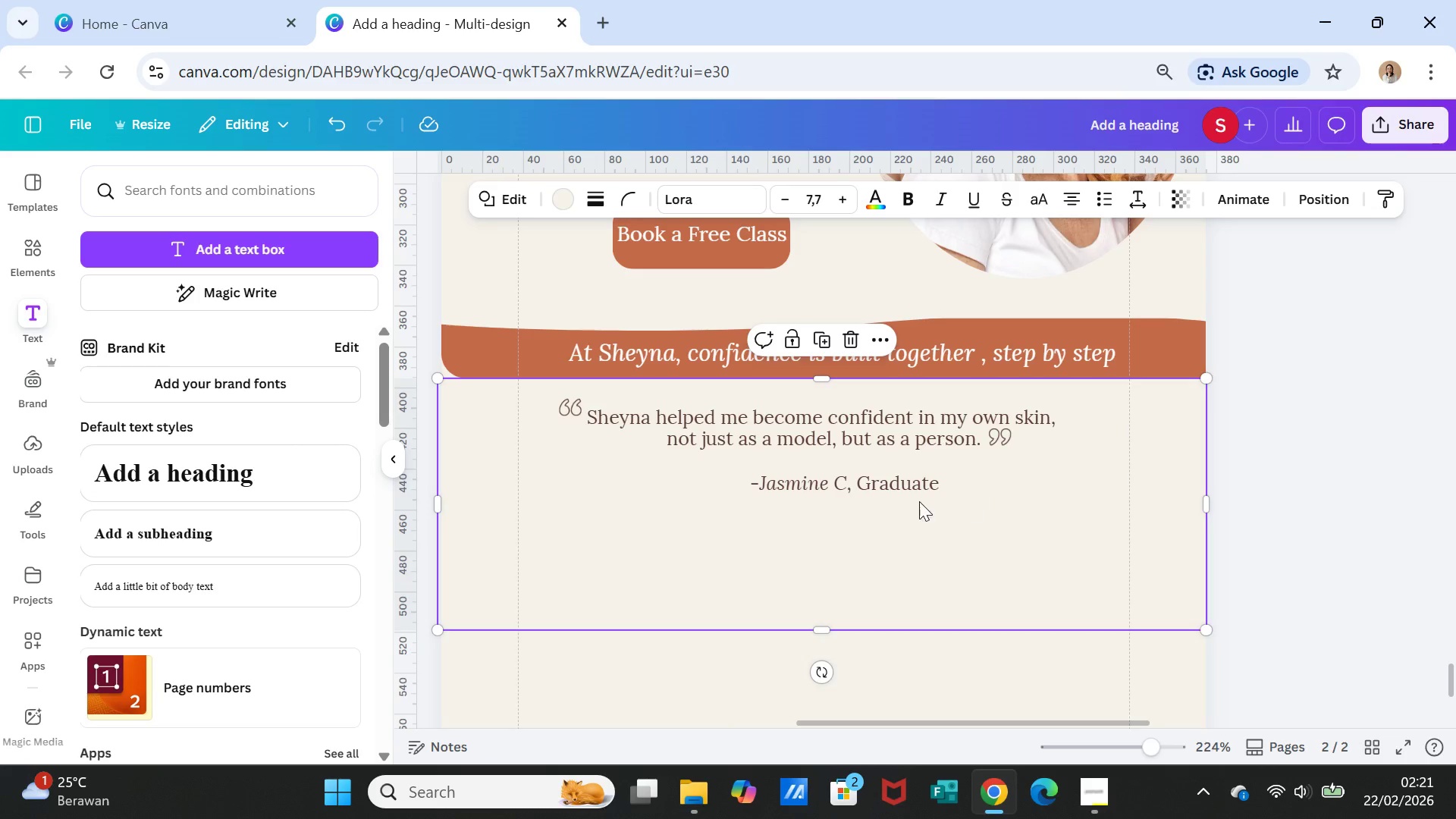 
left_click([870, 488])
 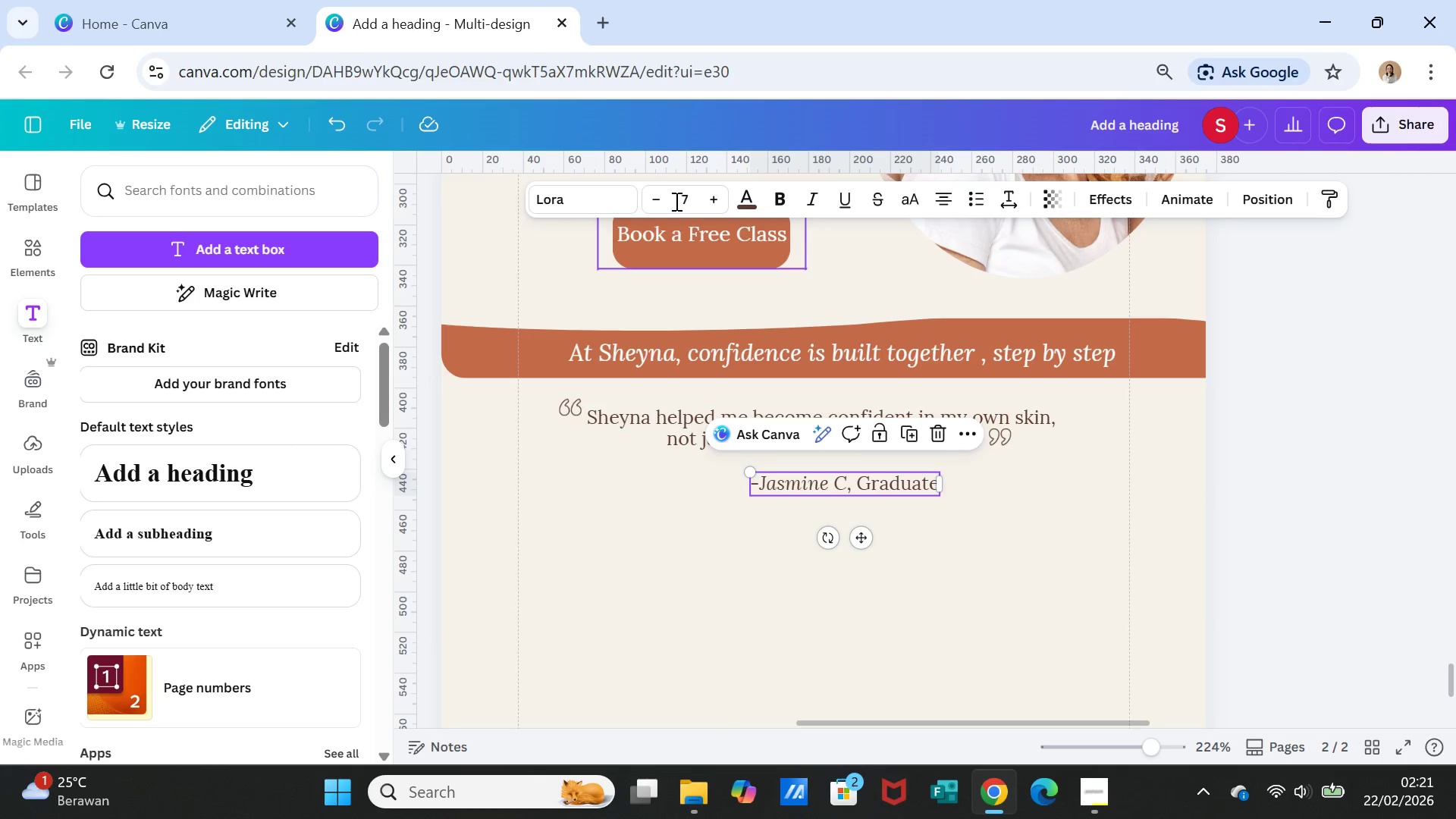 
left_click([687, 190])
 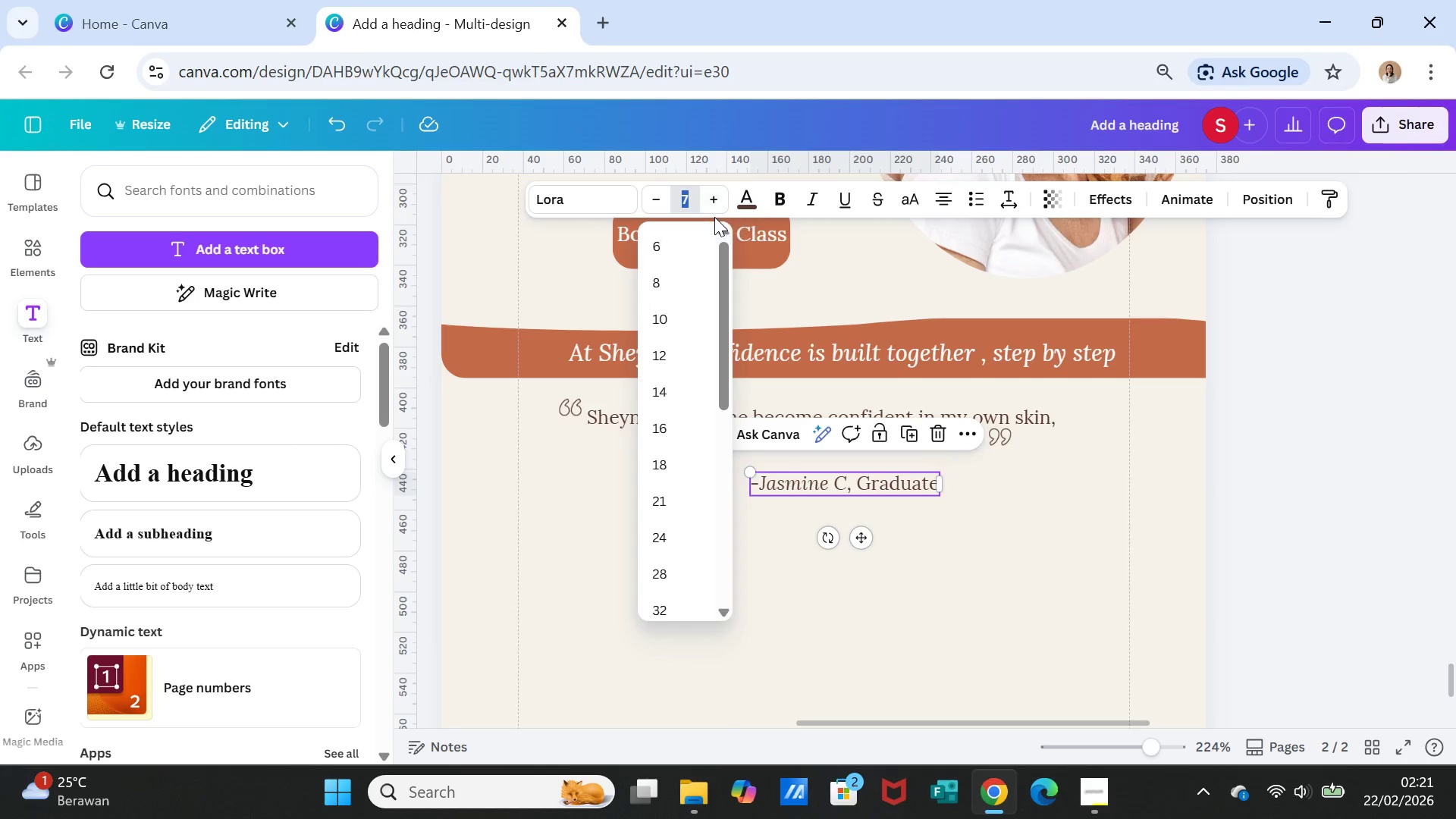 
key(5)
 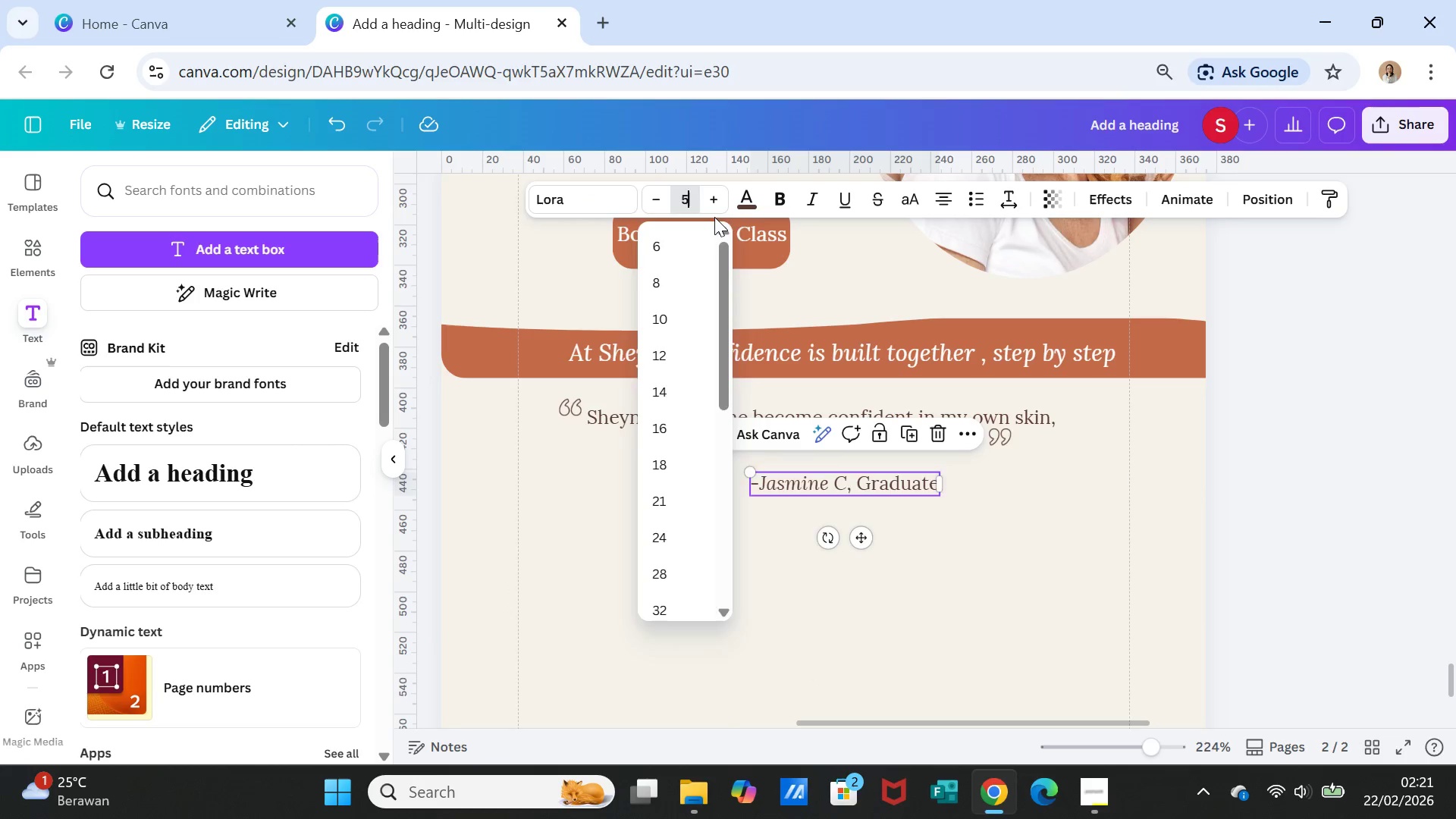 
key(Enter)
 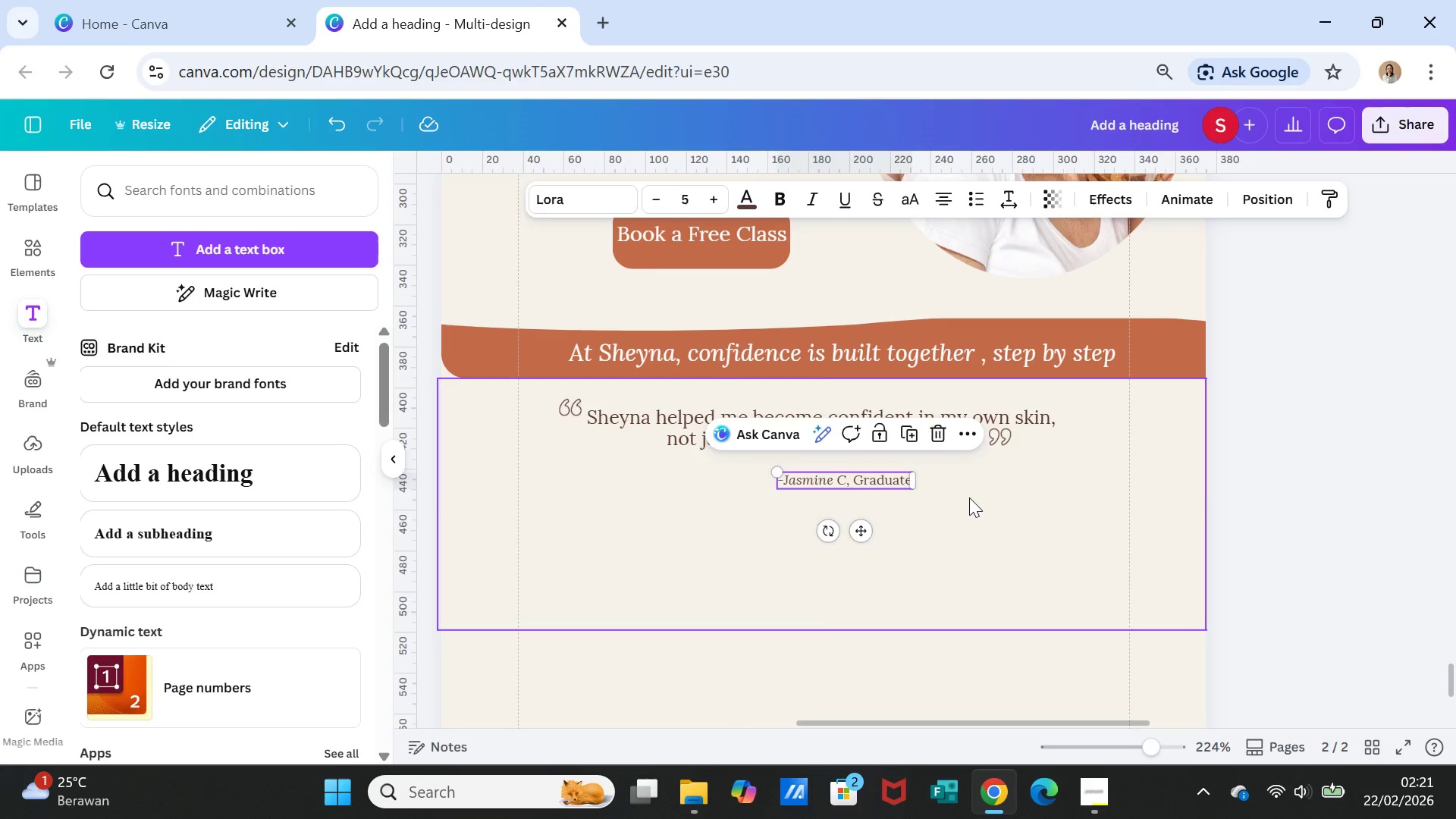 
left_click([969, 497])
 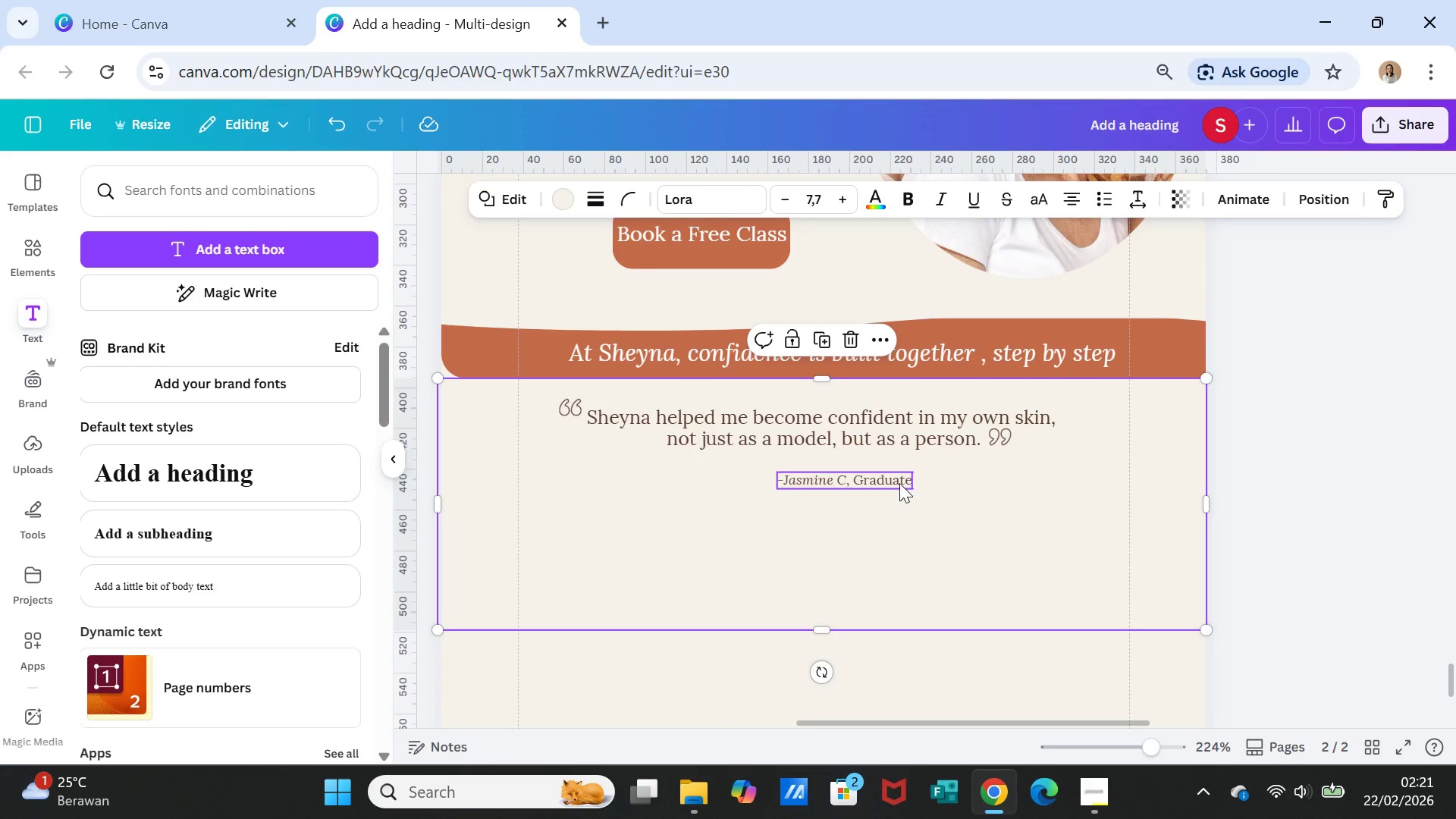 
left_click([899, 482])
 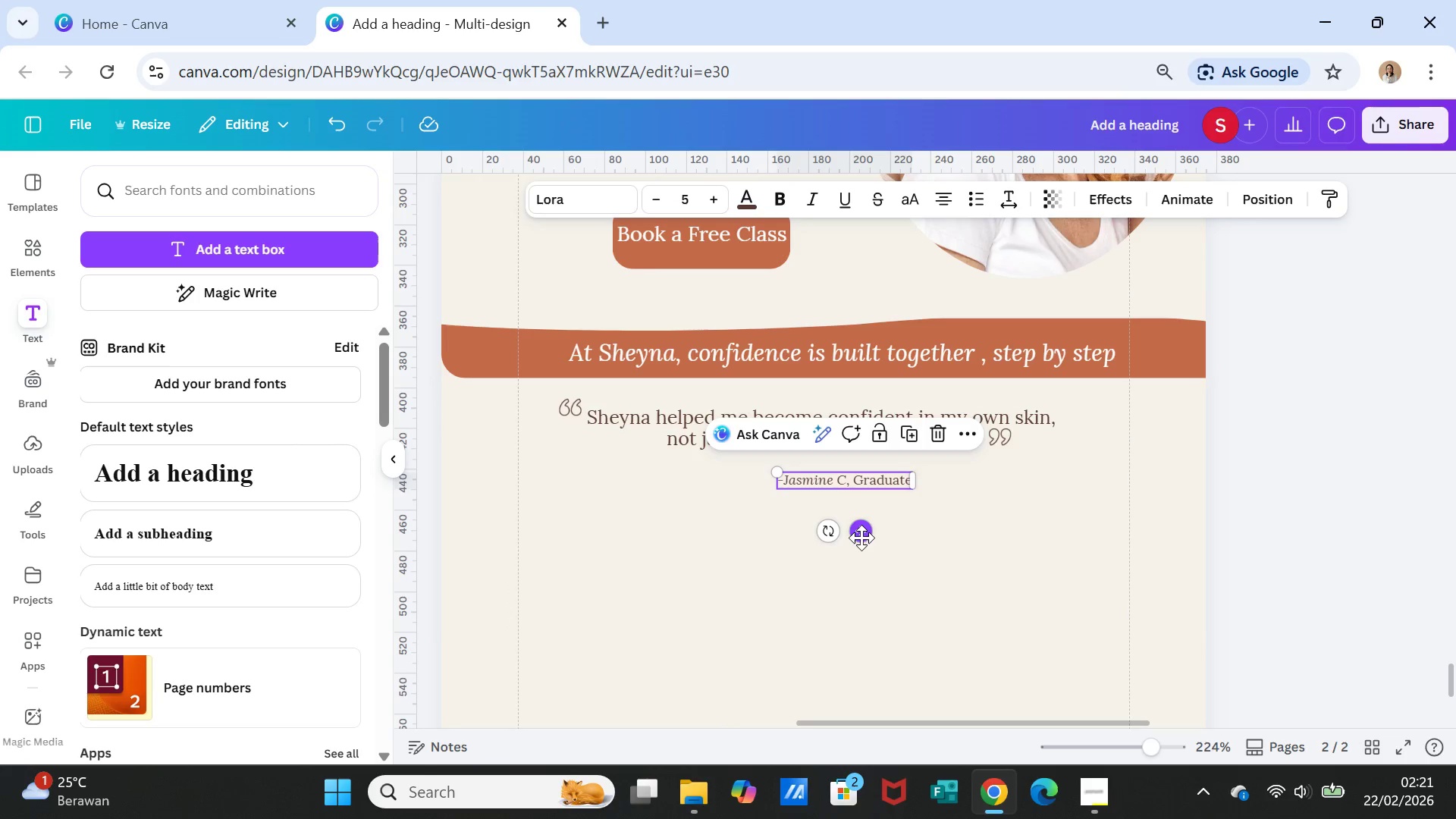 
left_click_drag(start_coordinate=[861, 538], to_coordinate=[942, 531])
 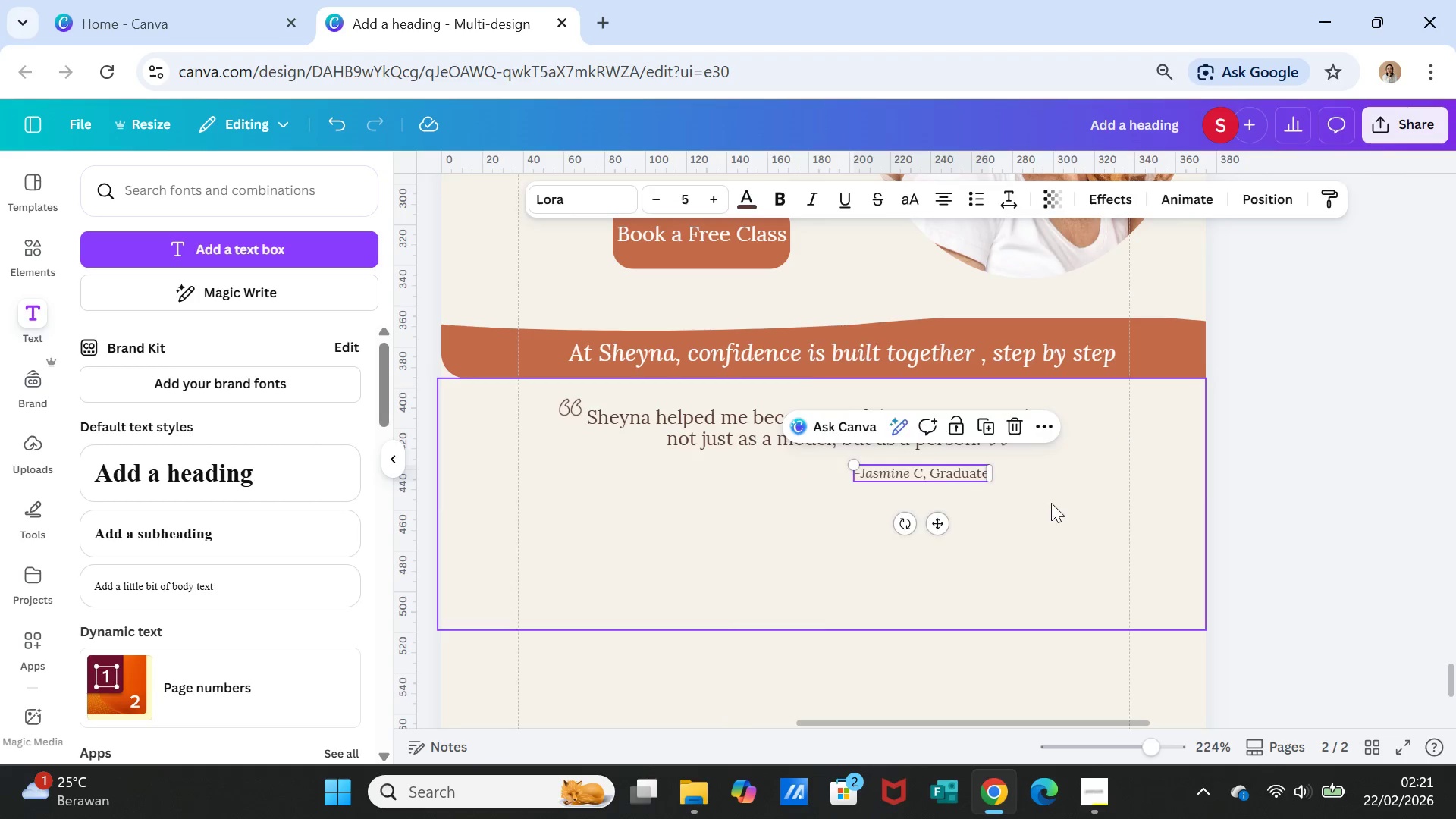 
left_click([1051, 503])
 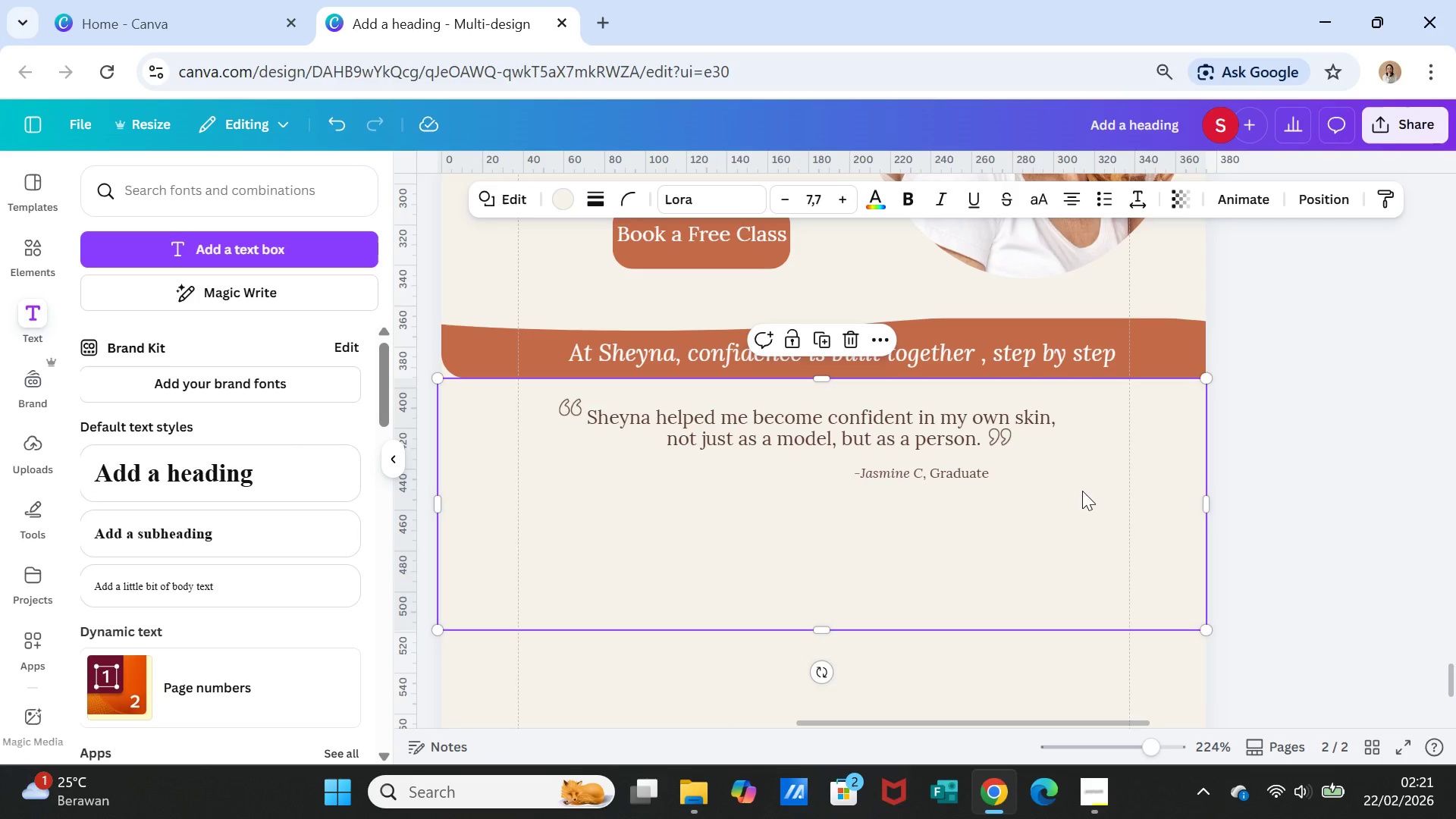 
scroll: coordinate [1085, 500], scroll_direction: down, amount: 5.0
 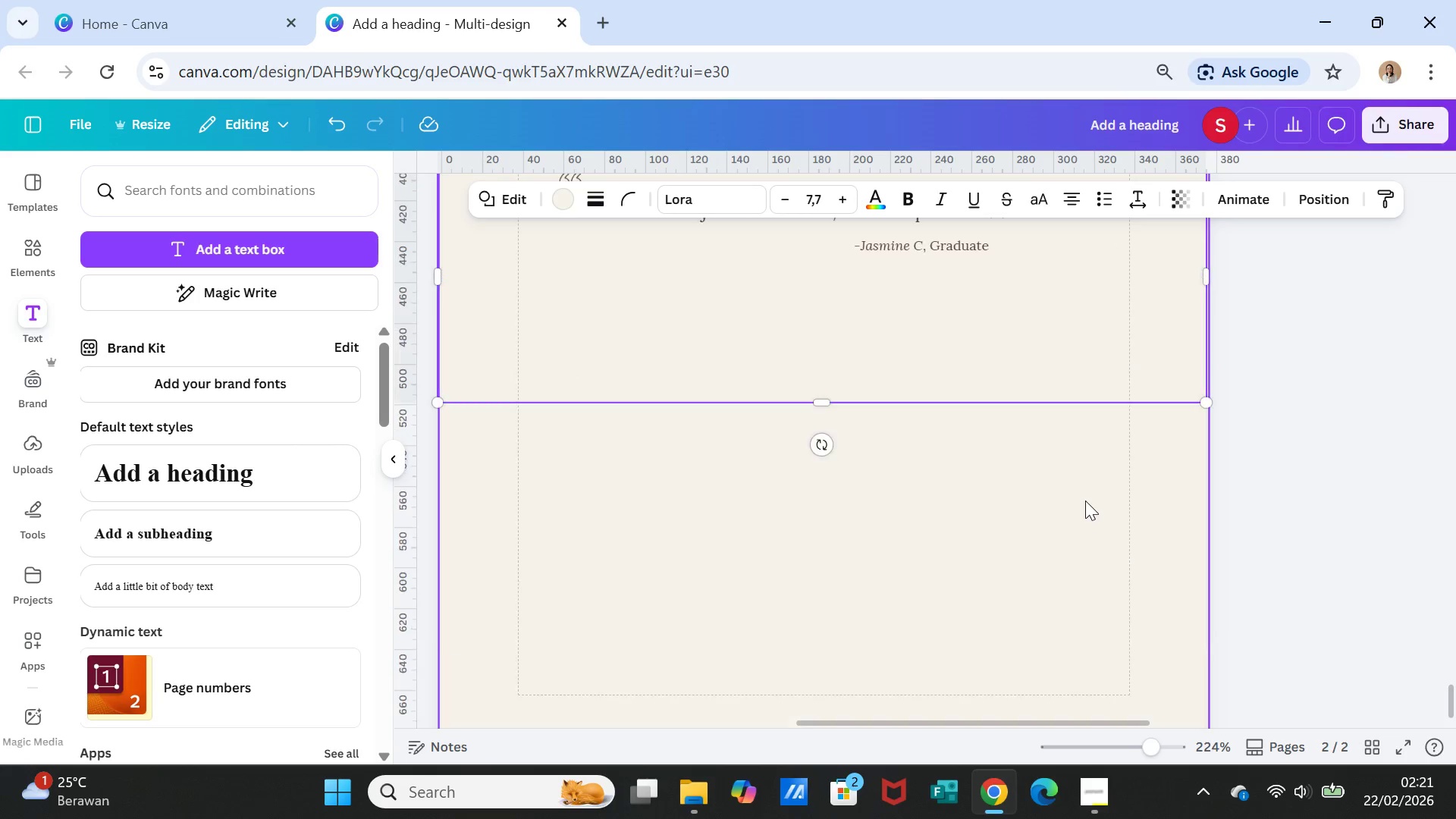 
scroll: coordinate [1085, 500], scroll_direction: up, amount: 1.0
 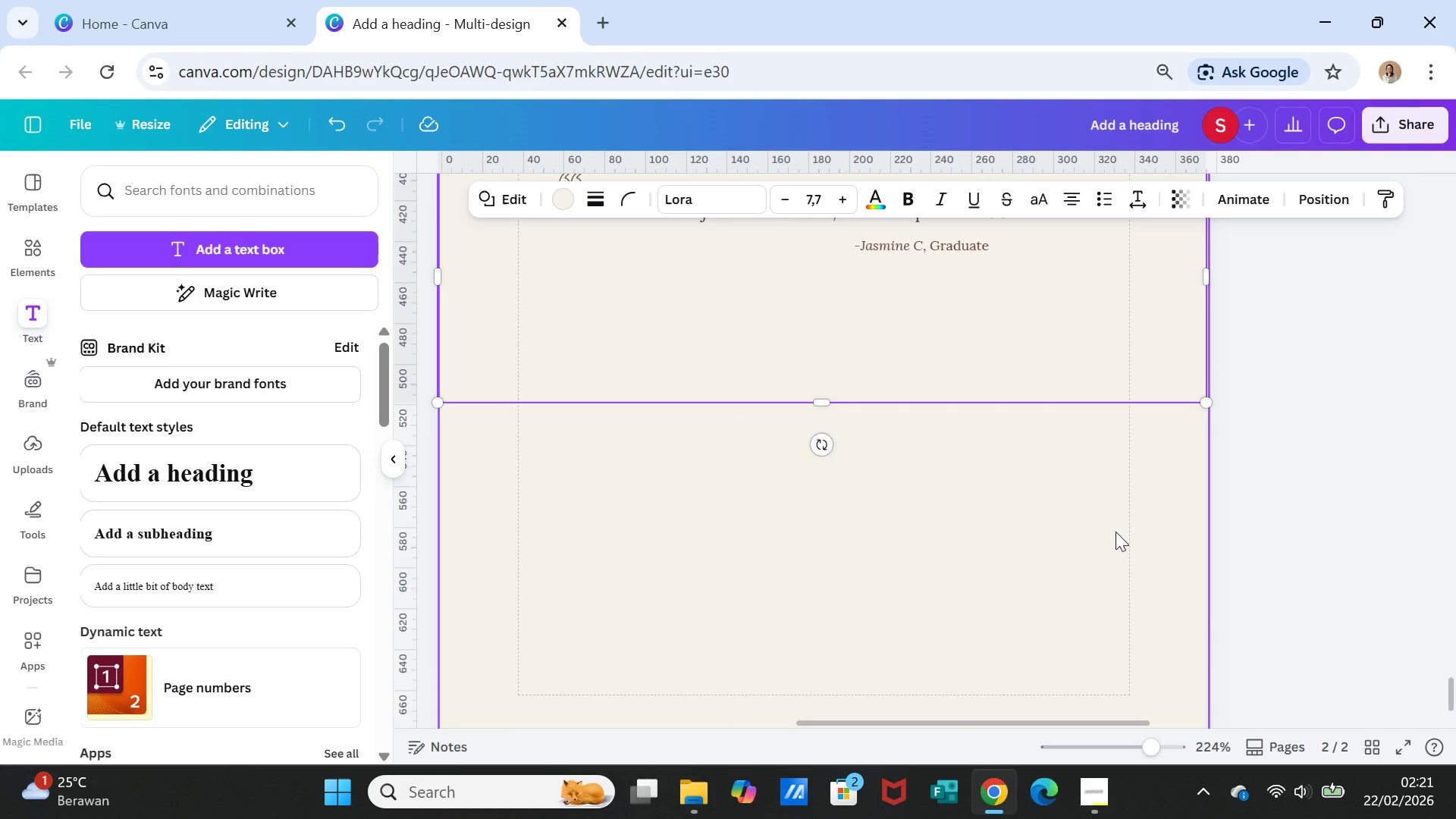 
left_click([1116, 532])
 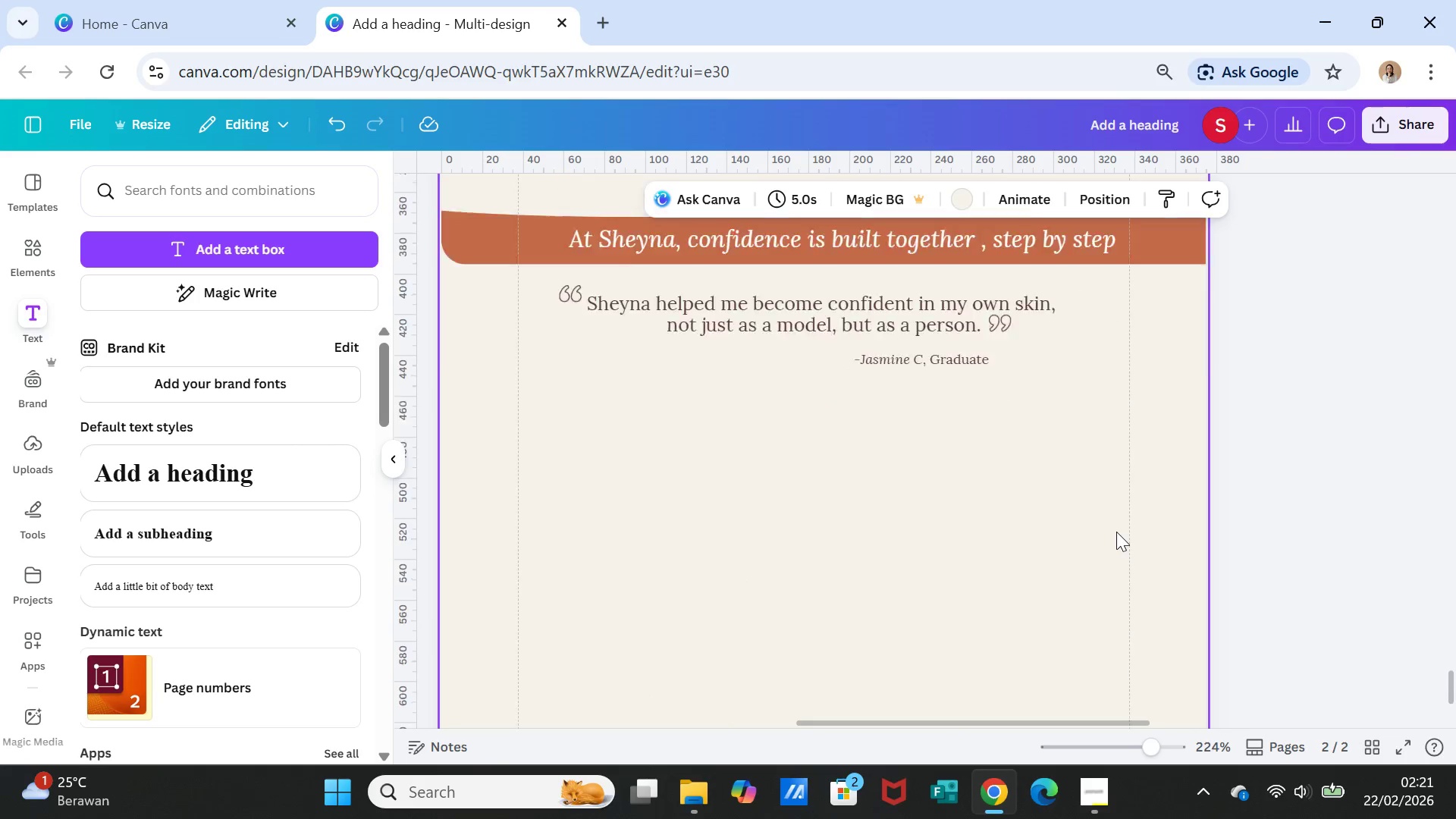 
scroll: coordinate [1116, 532], scroll_direction: up, amount: 2.0
 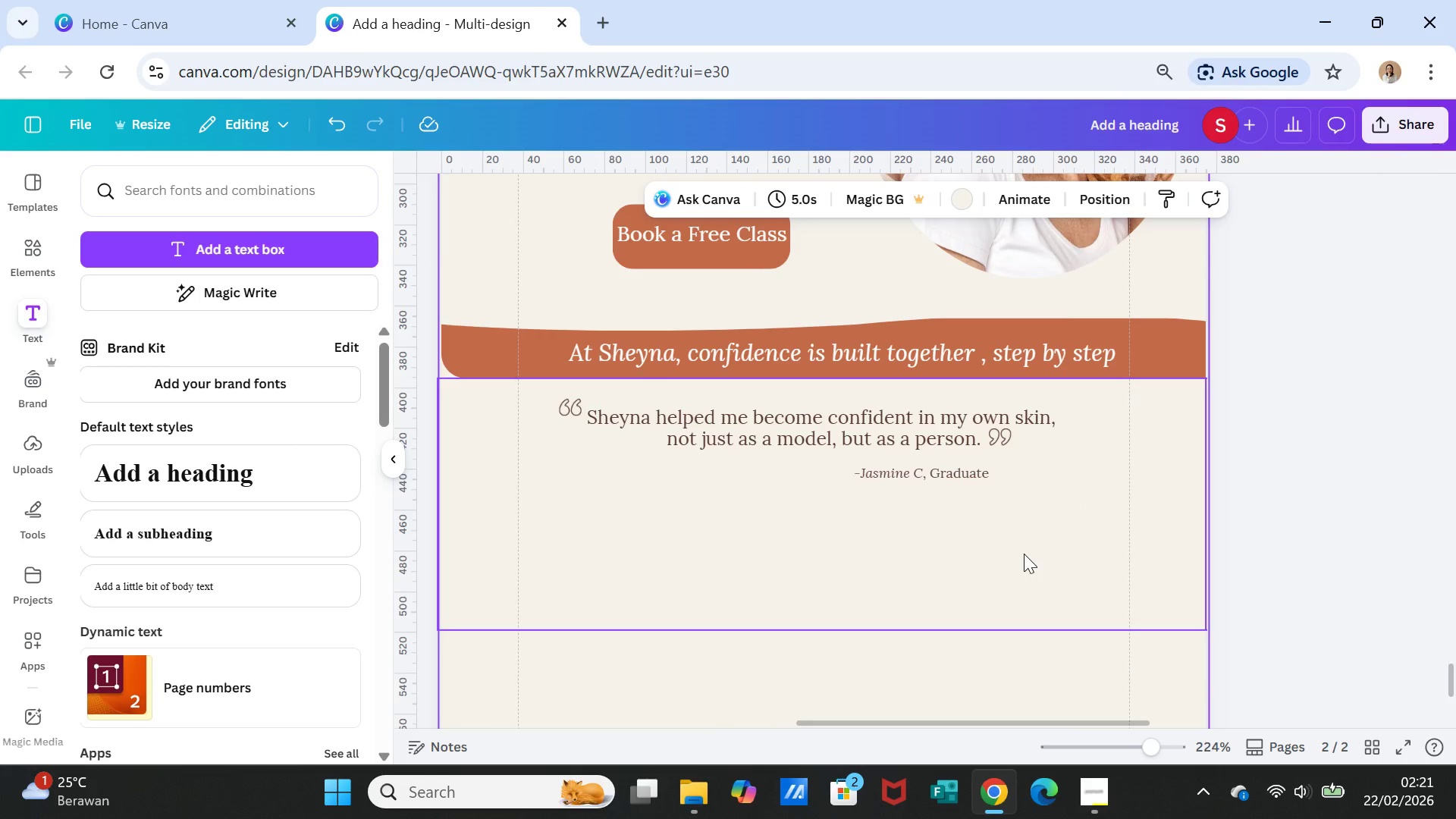 
left_click([1024, 554])
 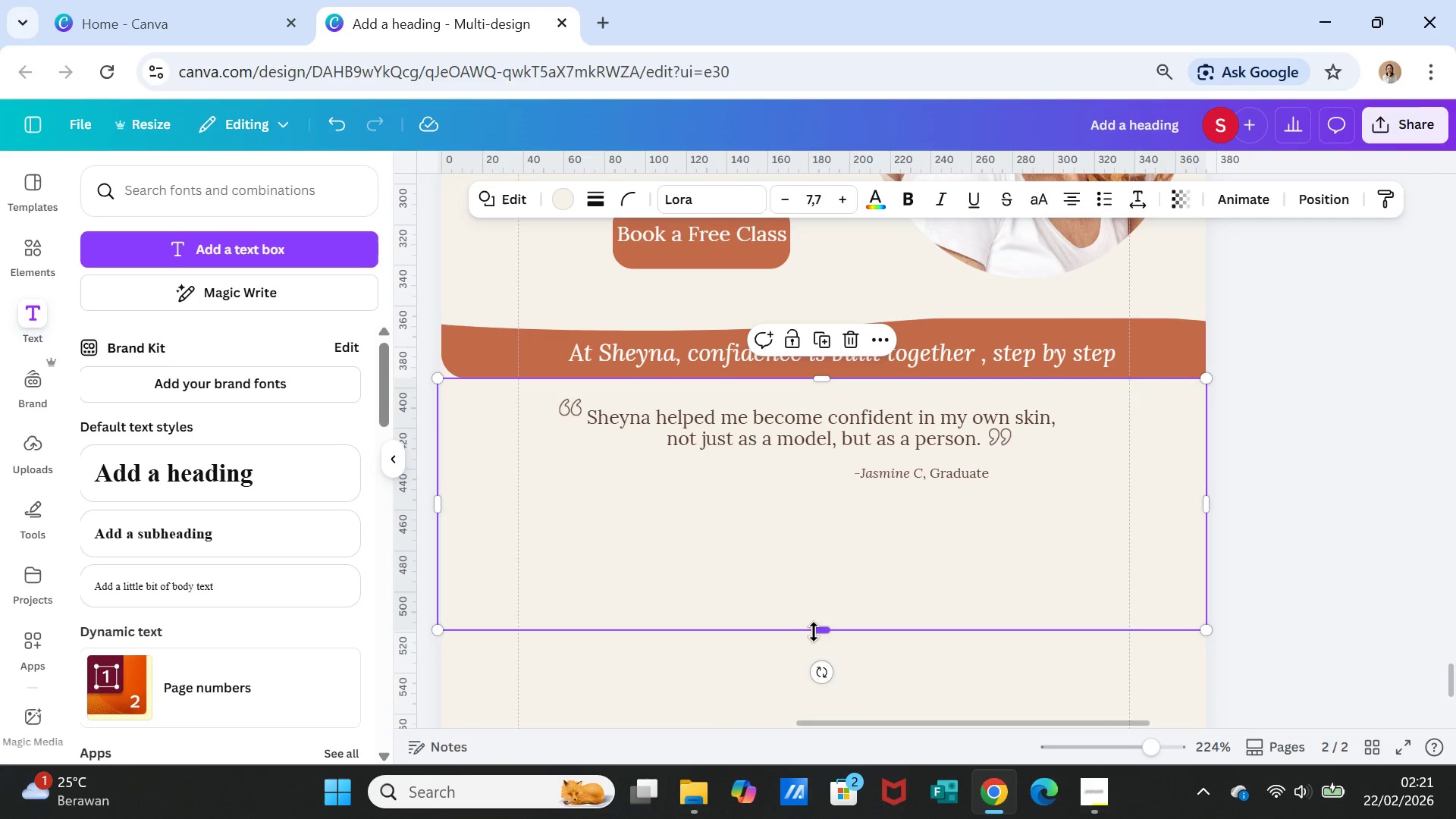 
left_click_drag(start_coordinate=[814, 632], to_coordinate=[832, 532])
 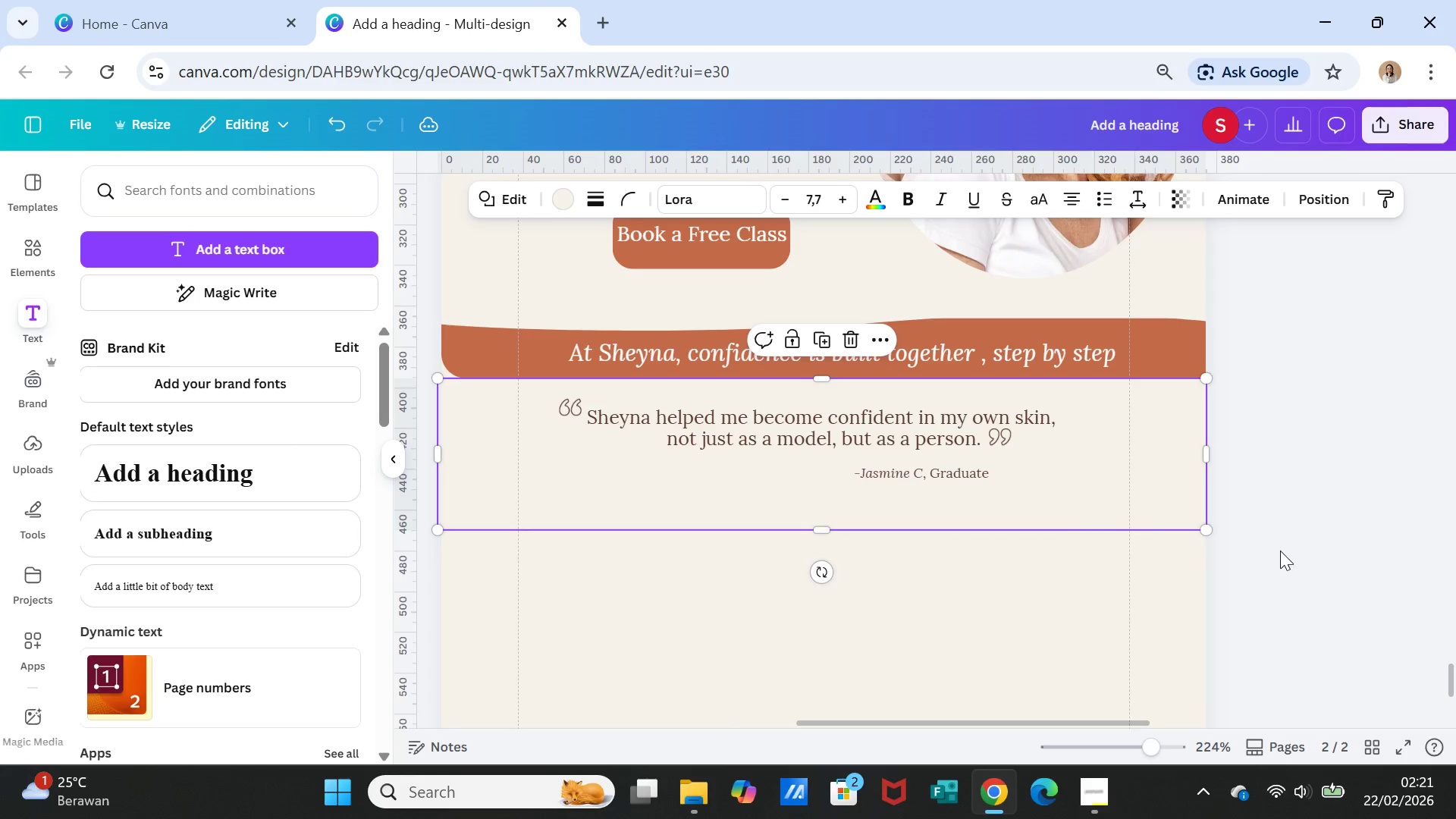 
left_click([1280, 551])
 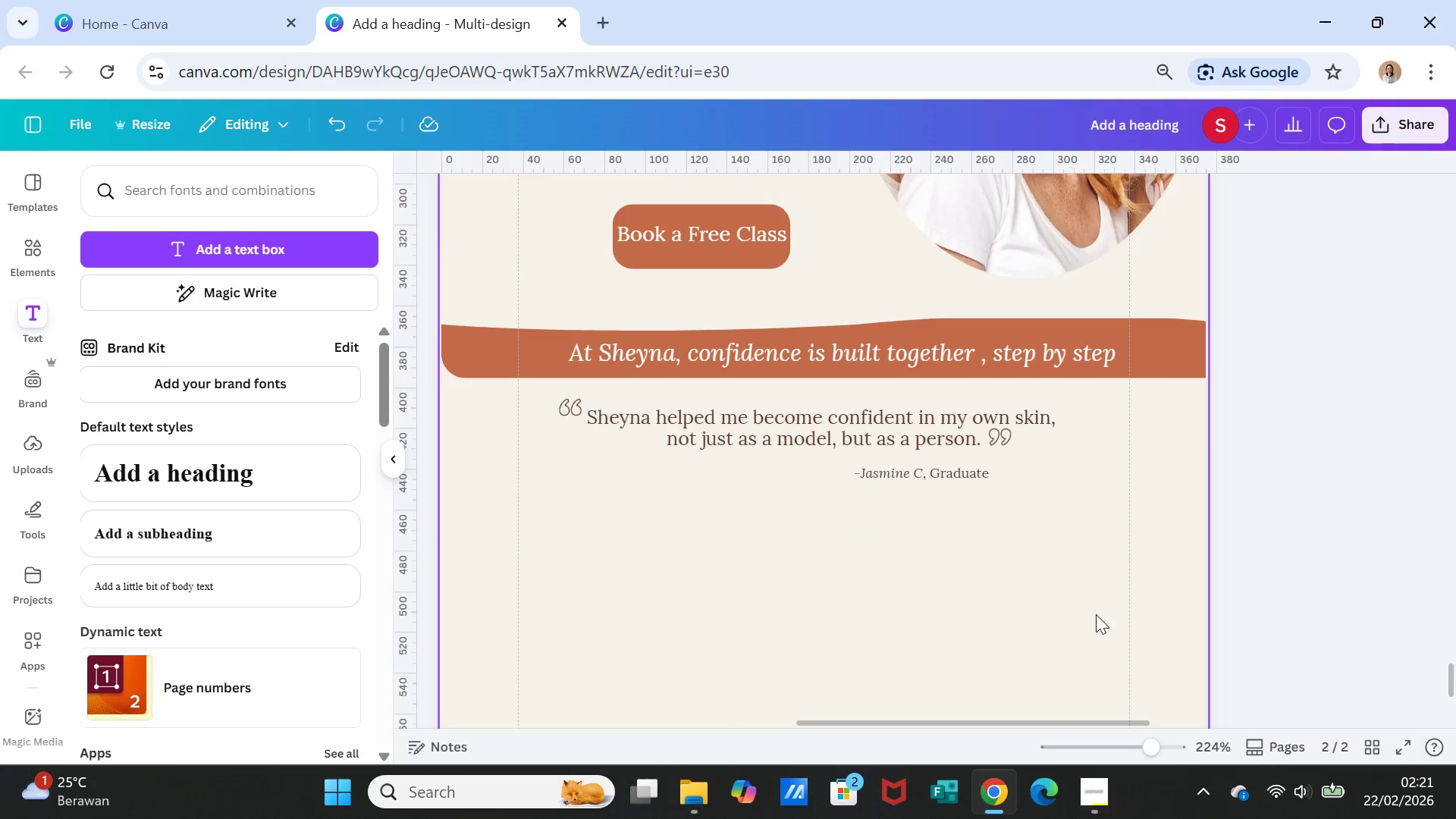 
scroll: coordinate [1091, 611], scroll_direction: down, amount: 6.0
 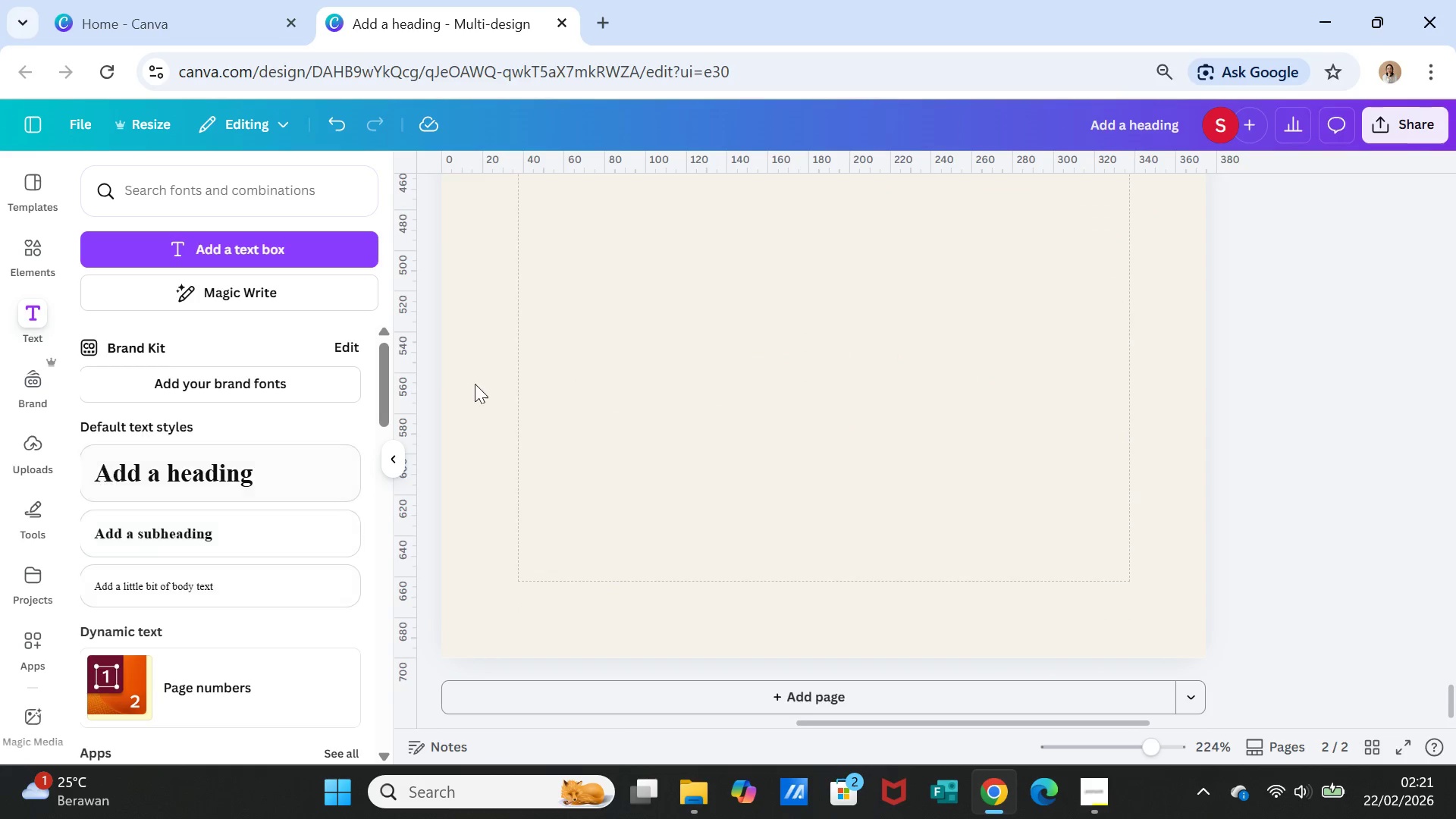 
scroll: coordinate [973, 500], scroll_direction: up, amount: 9.0
 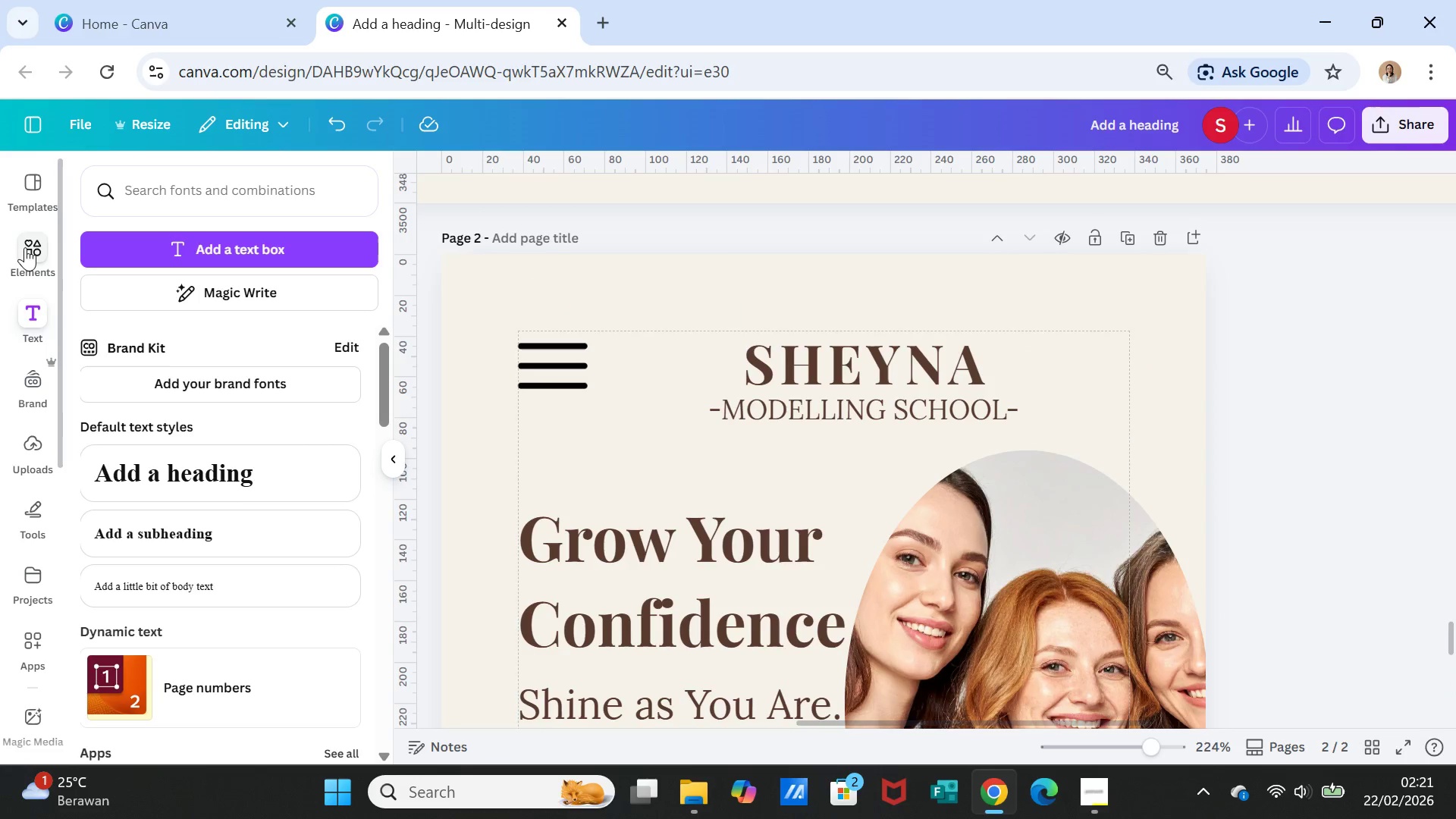 
left_click([25, 245])
 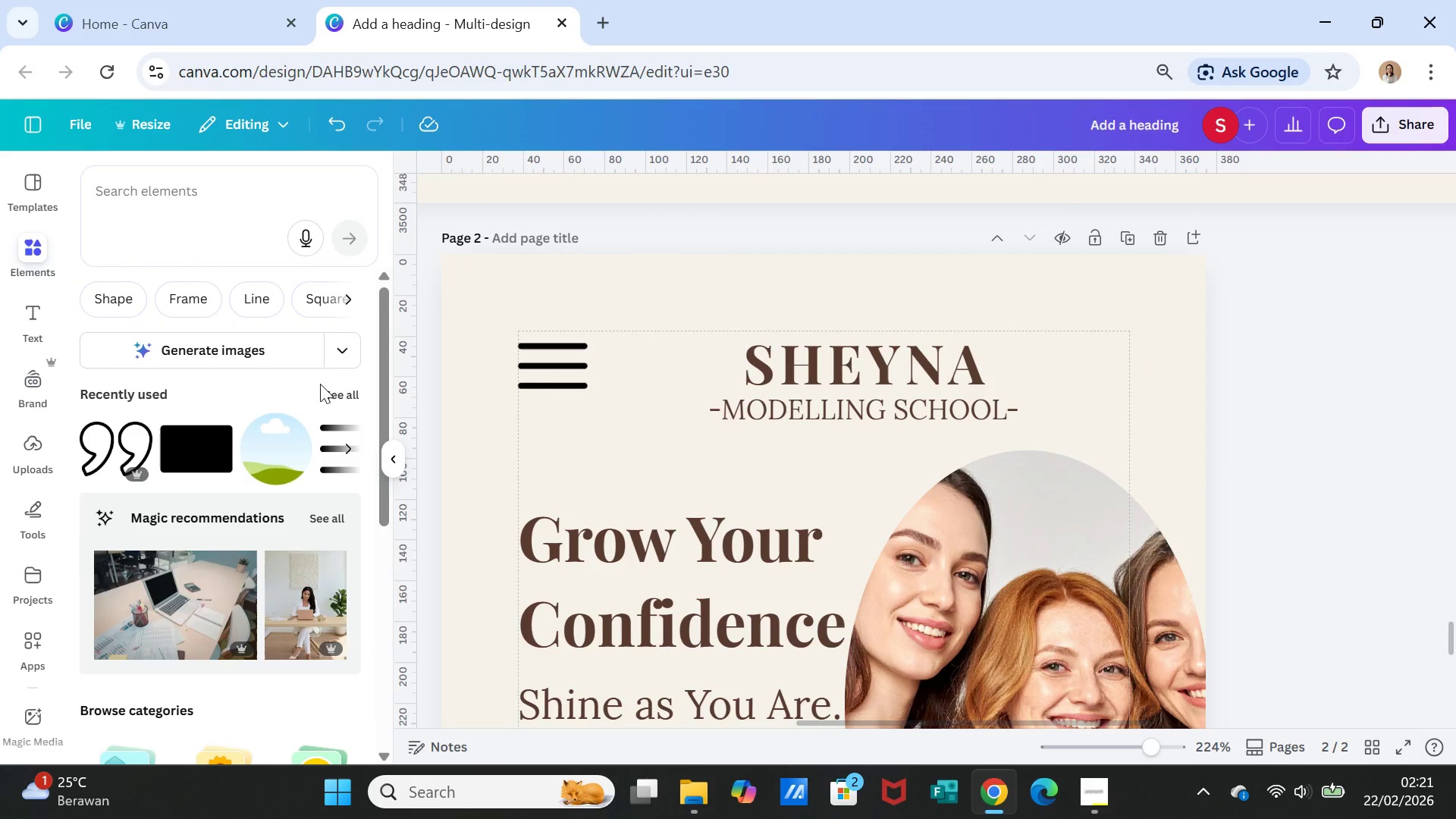 
left_click([344, 390])
 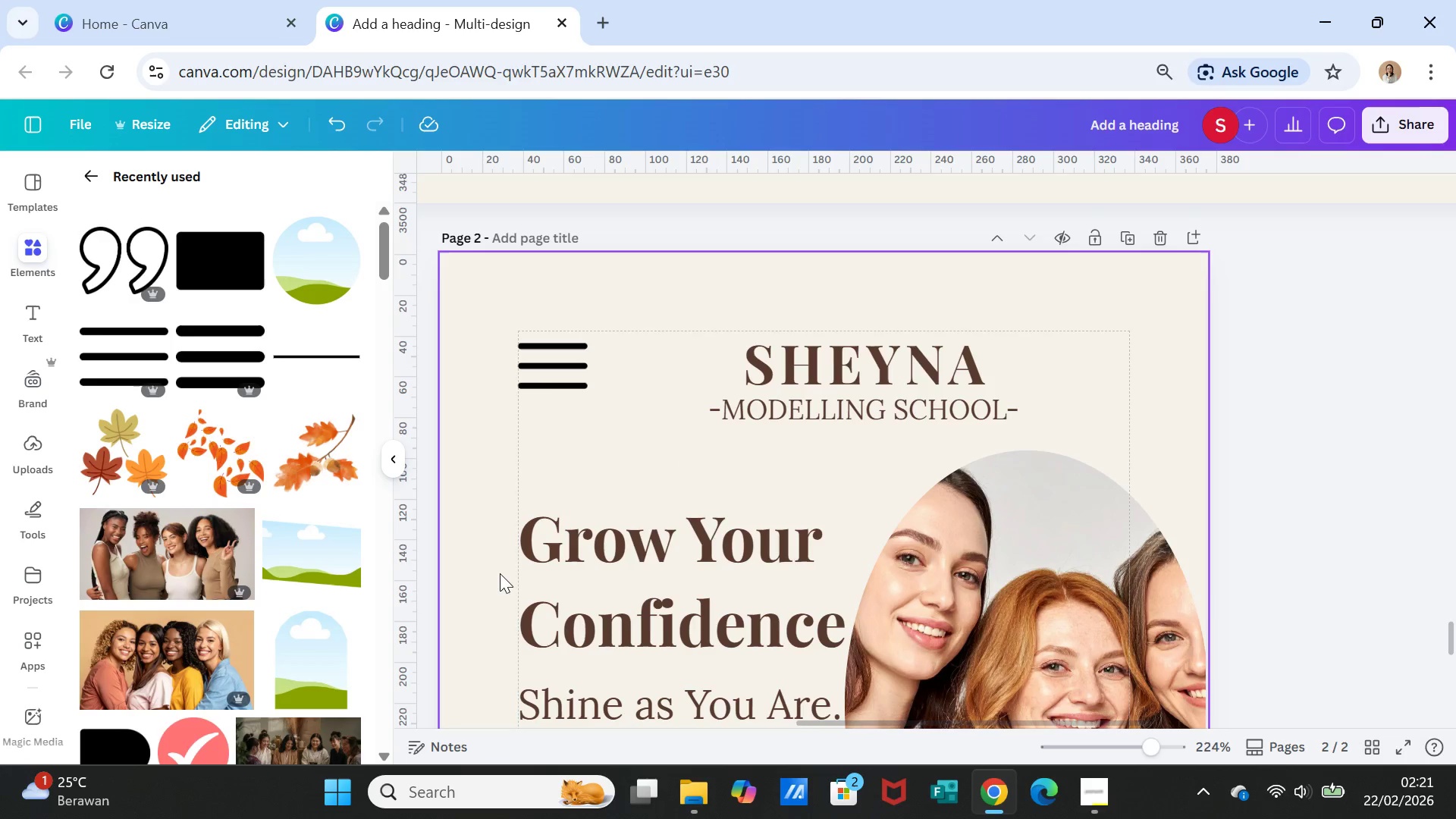 
scroll: coordinate [508, 575], scroll_direction: down, amount: 9.0
 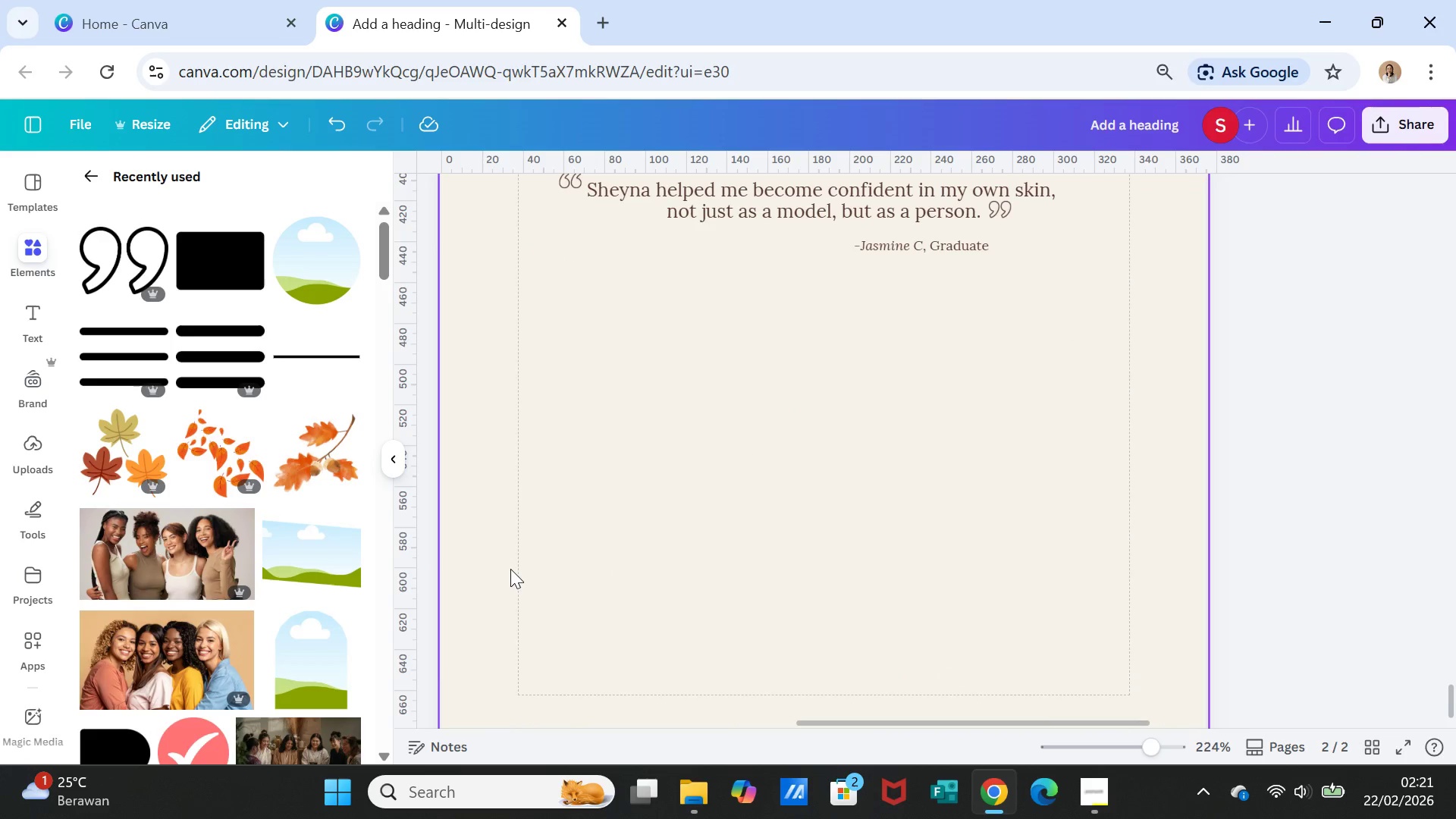 
scroll: coordinate [335, 550], scroll_direction: up, amount: 4.0
 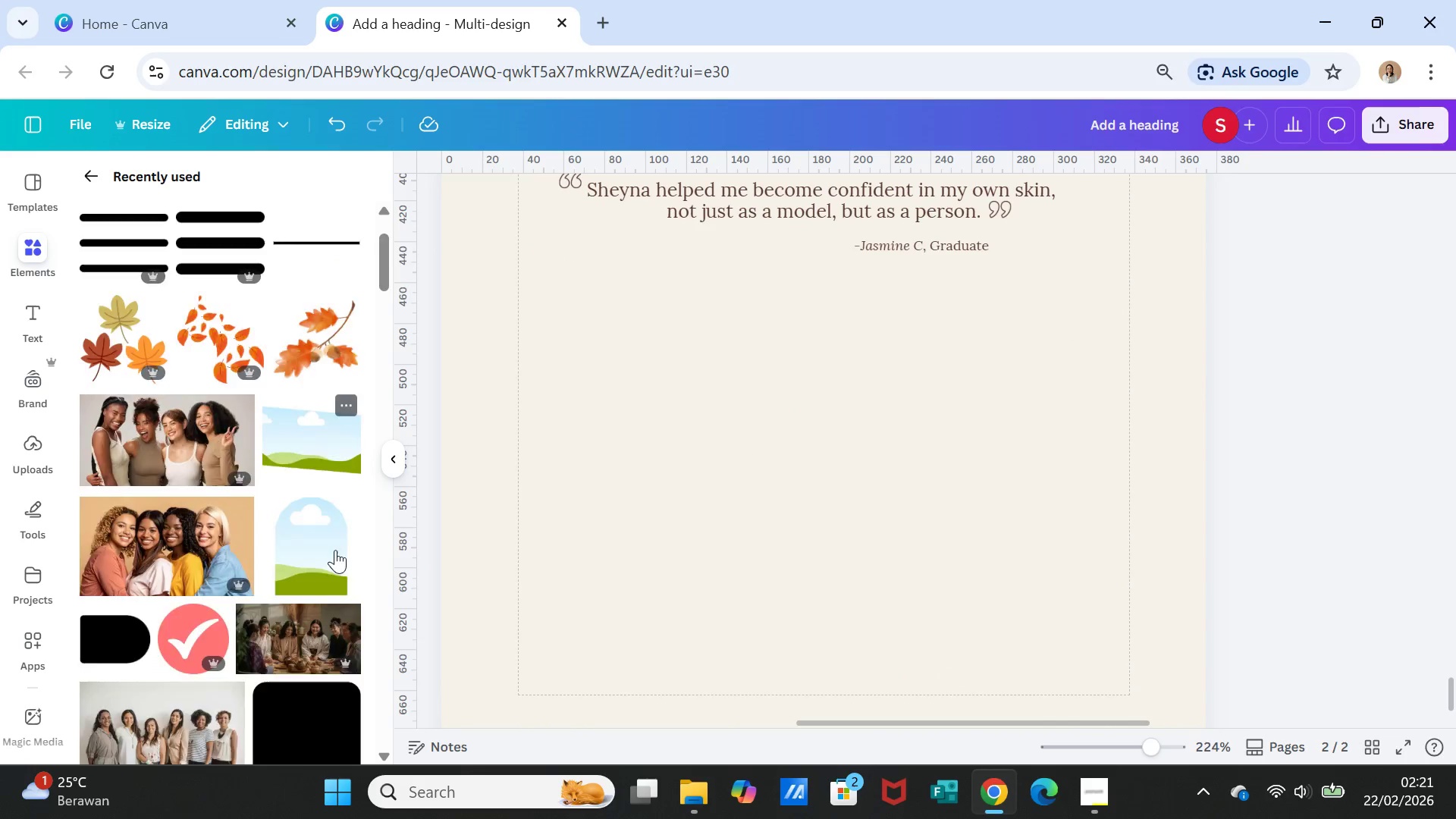 
scroll: coordinate [335, 559], scroll_direction: down, amount: 6.0
 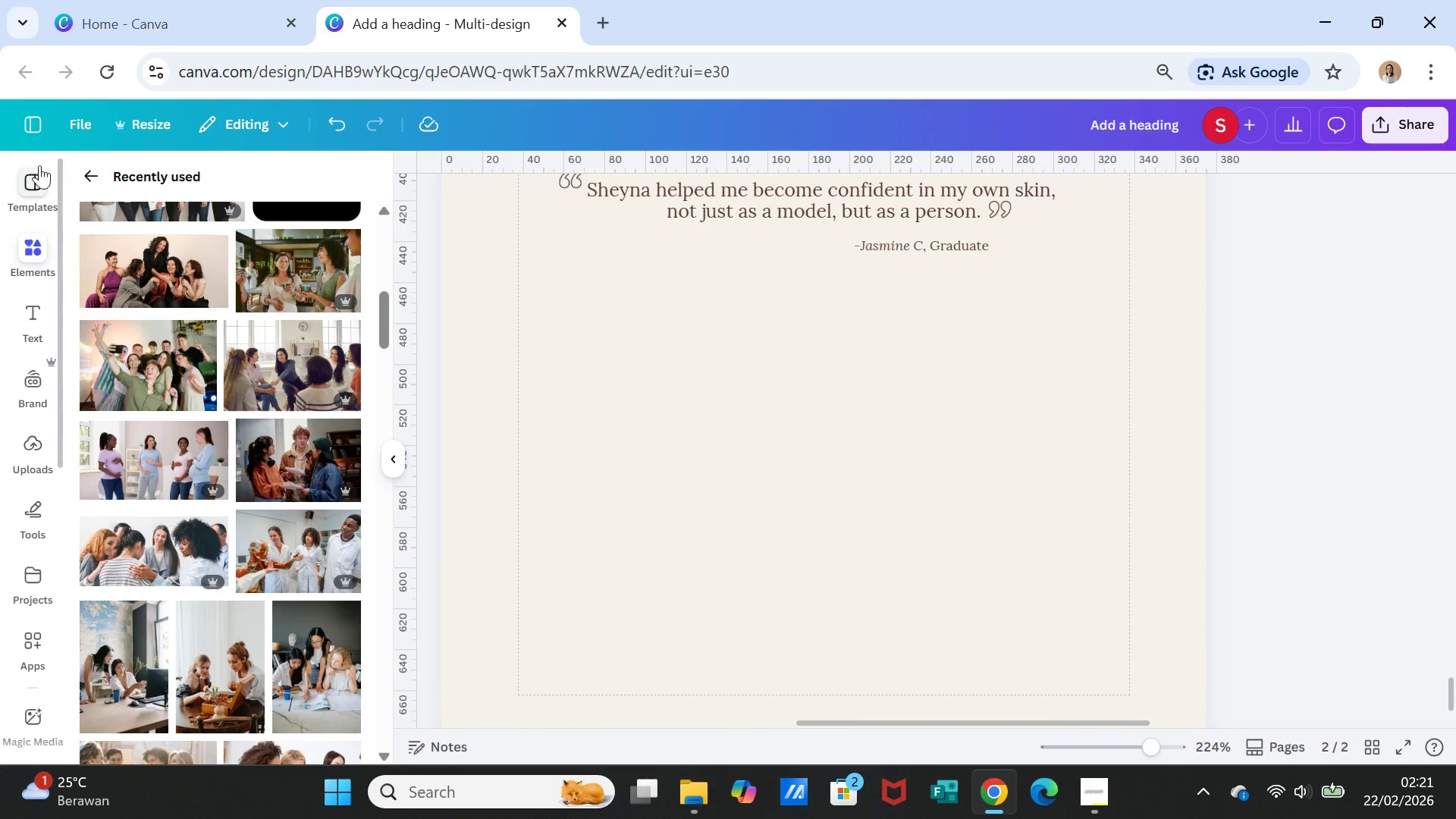 
left_click([99, 176])
 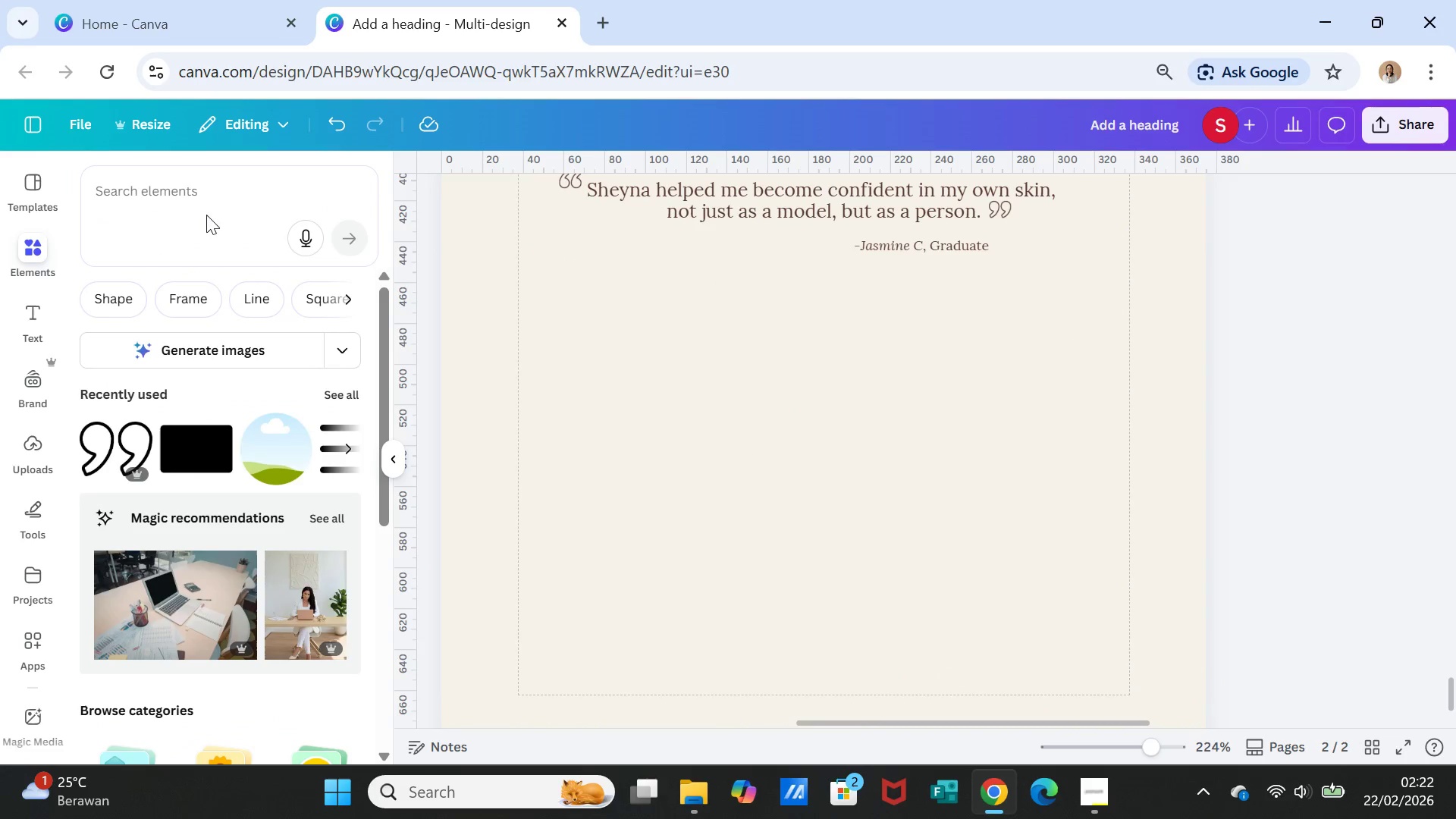 
left_click([218, 192])
 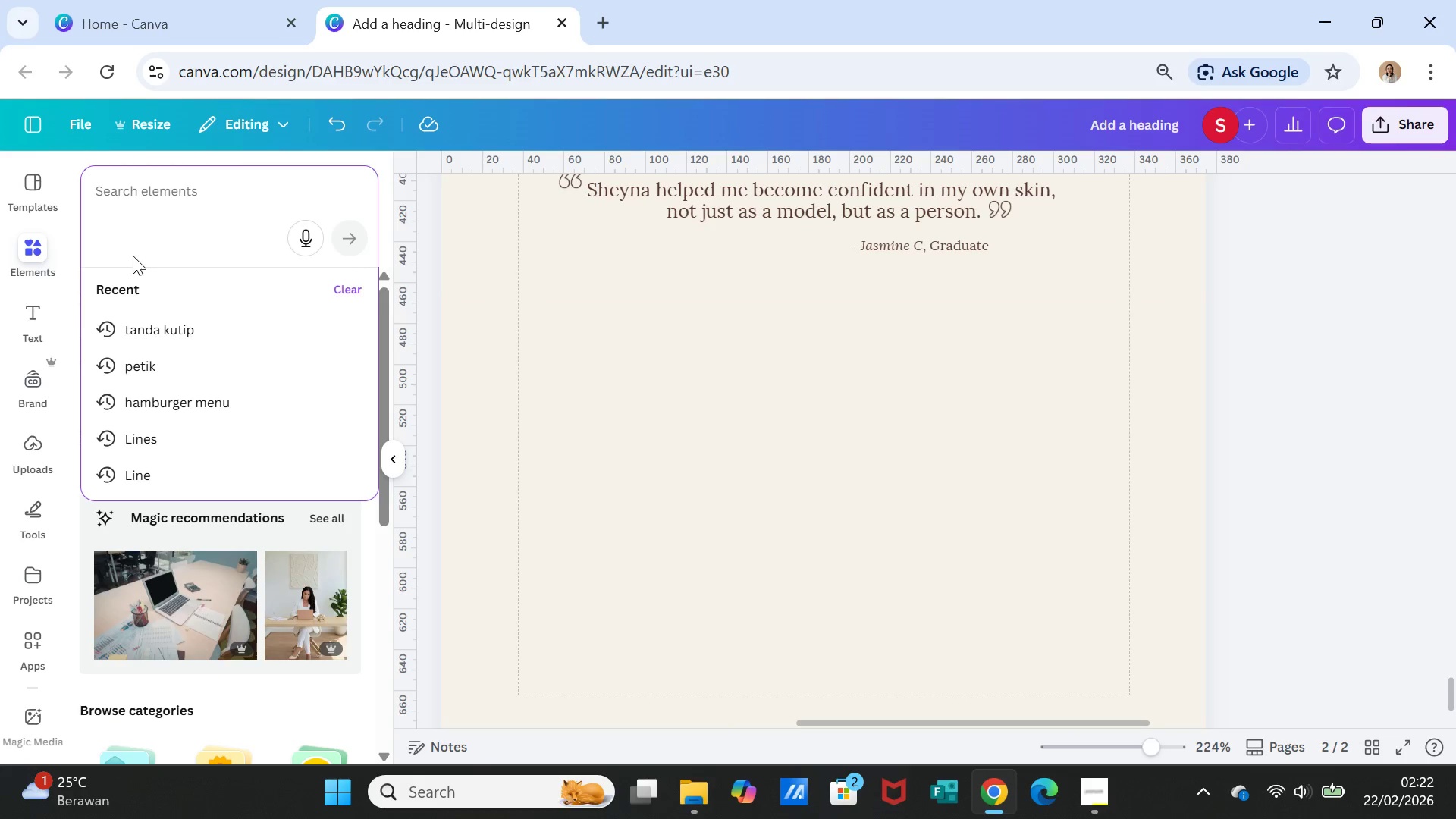 
type(frame)
 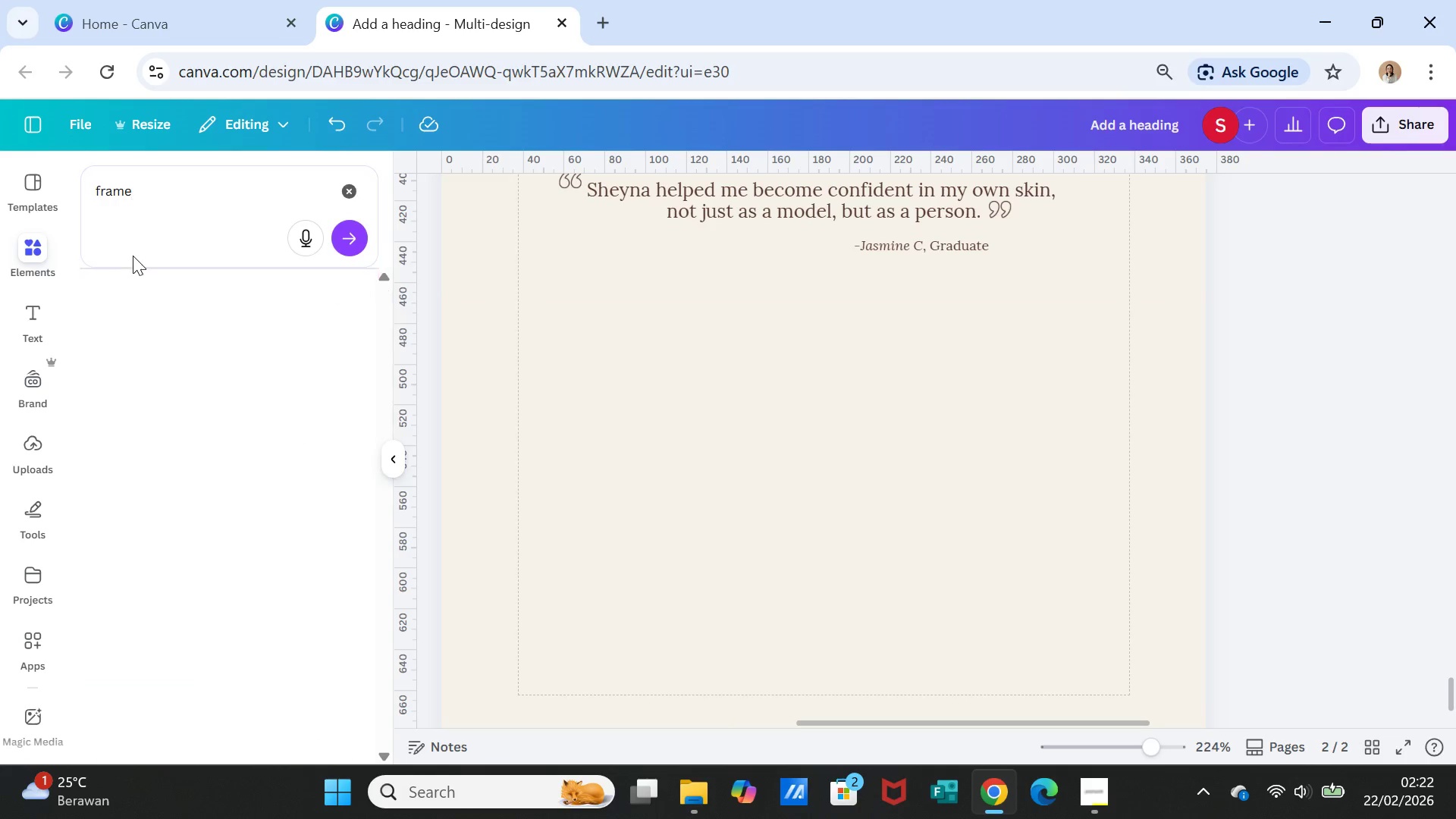 
key(Enter)
 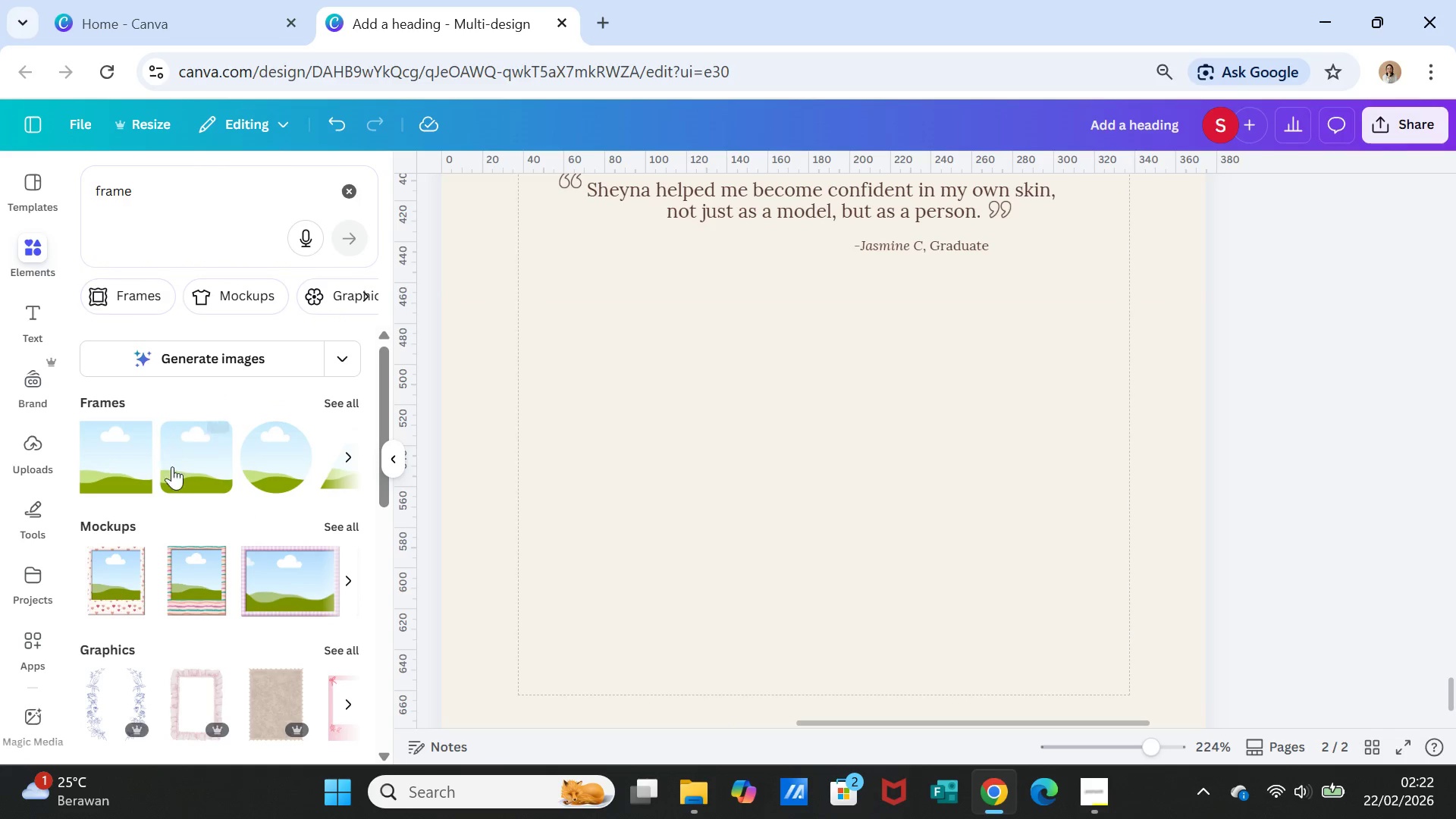 
left_click([142, 466])
 